 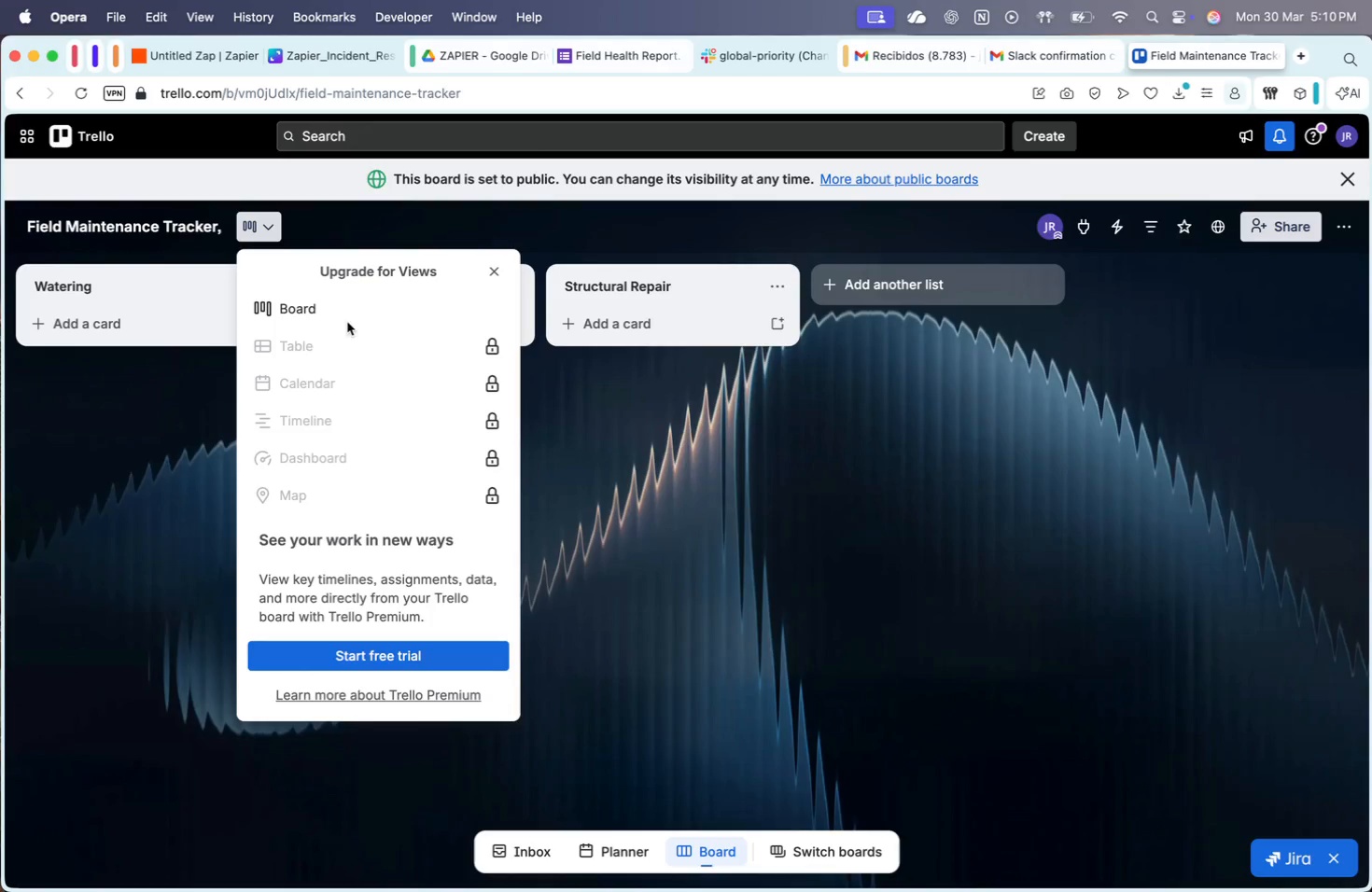 
left_click([495, 270])
 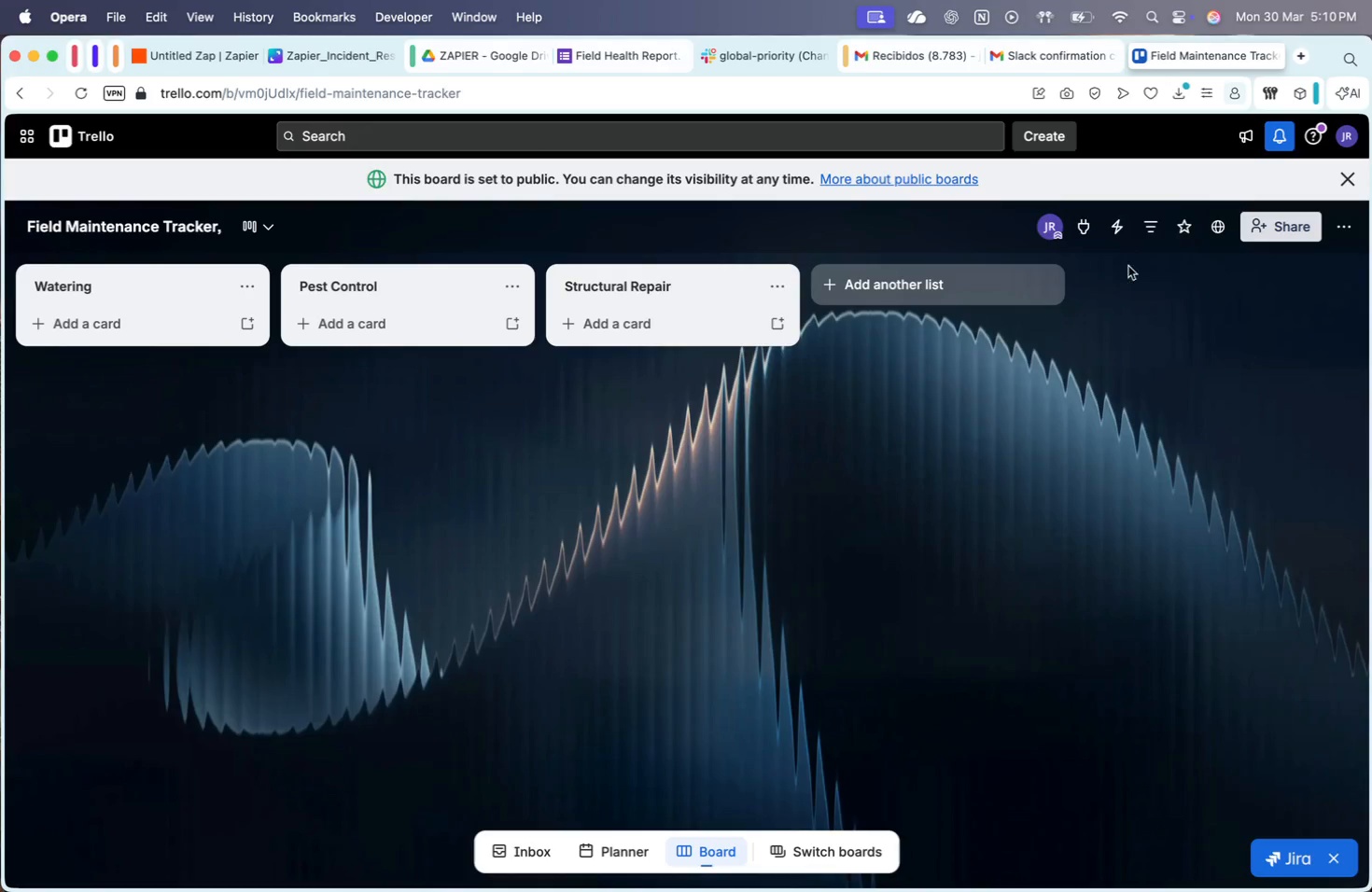 
left_click([975, 275])
 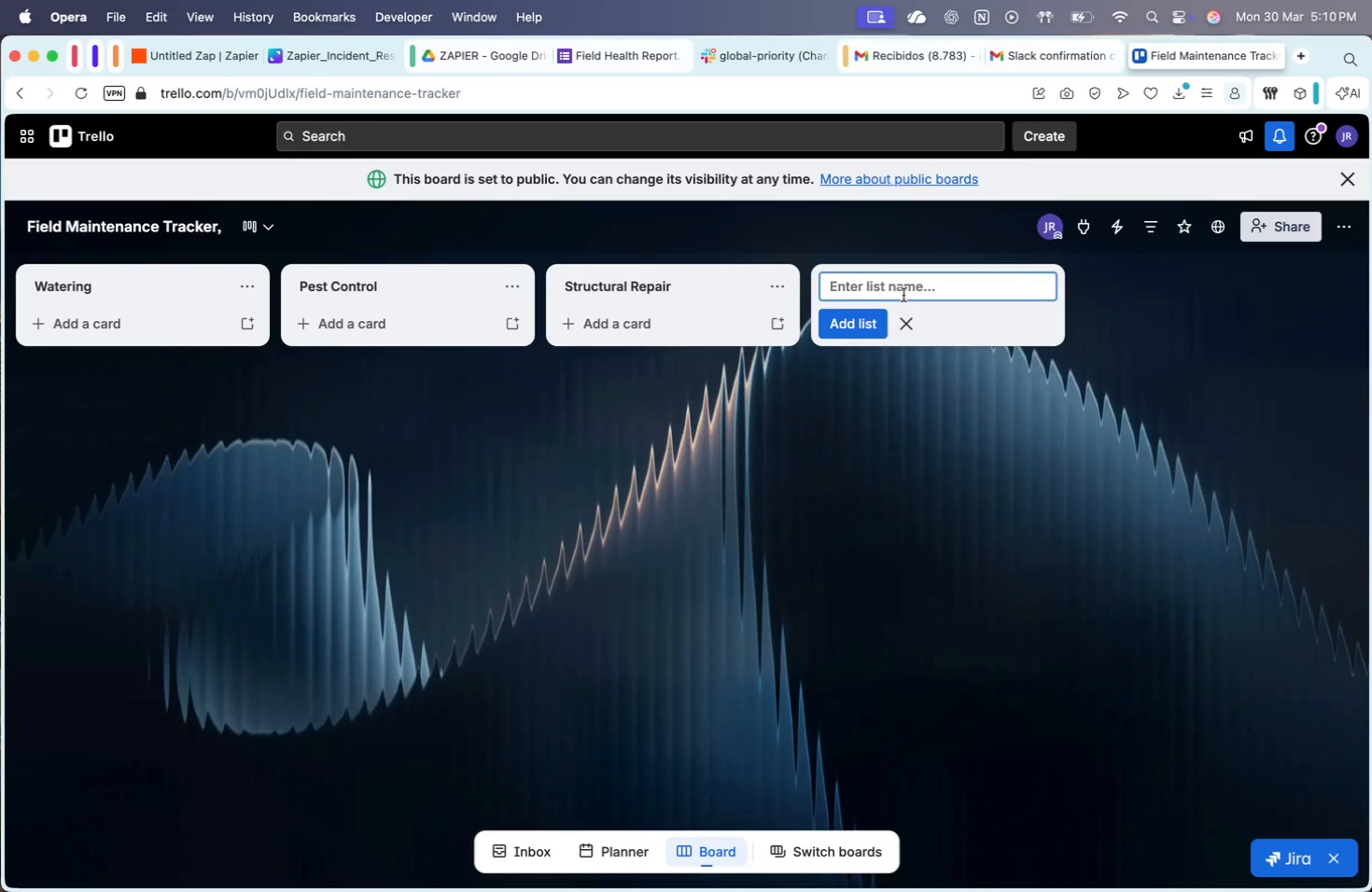 
type(HIGH[Fn][Fn])
 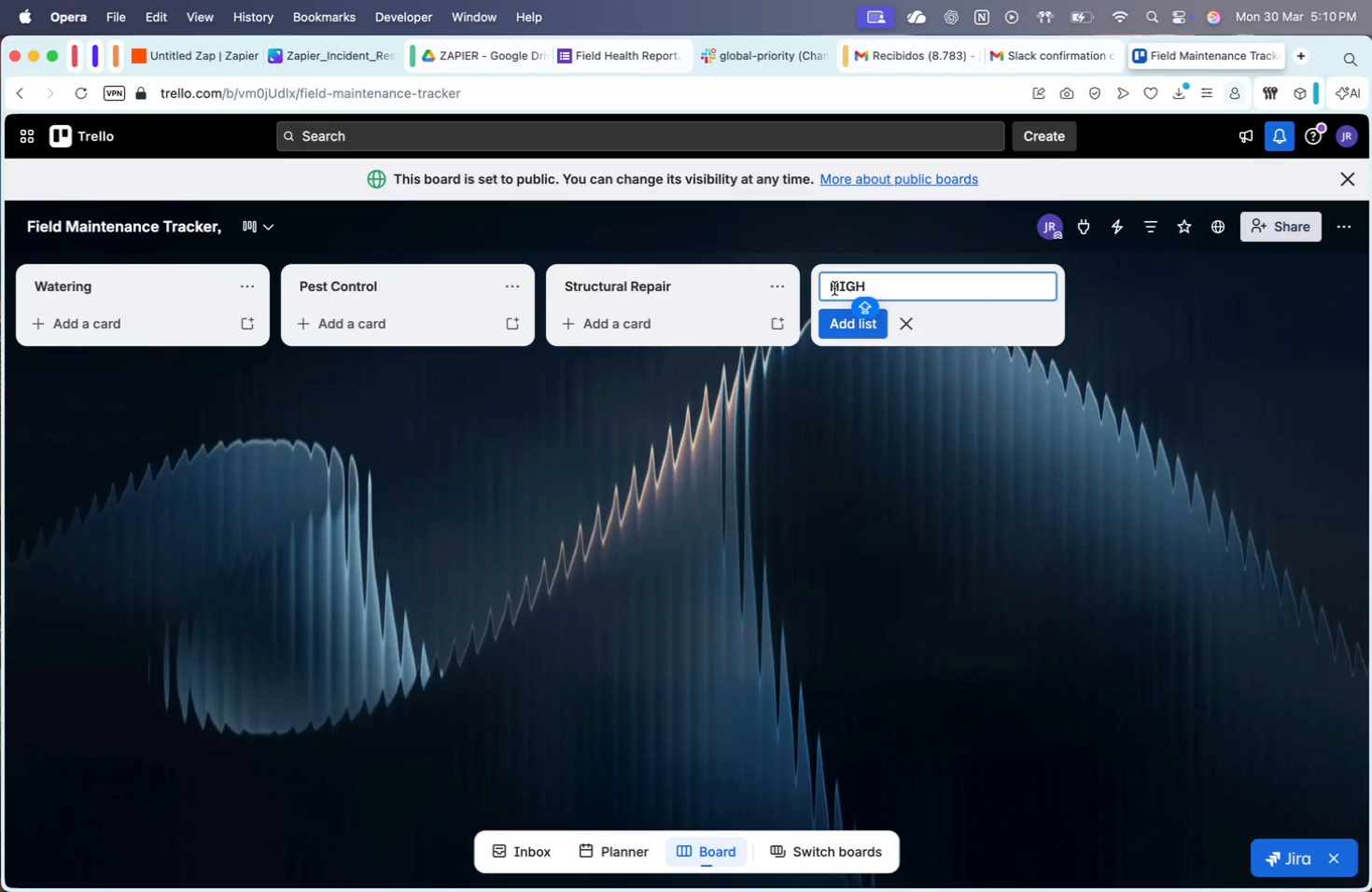 
key(Fn)
 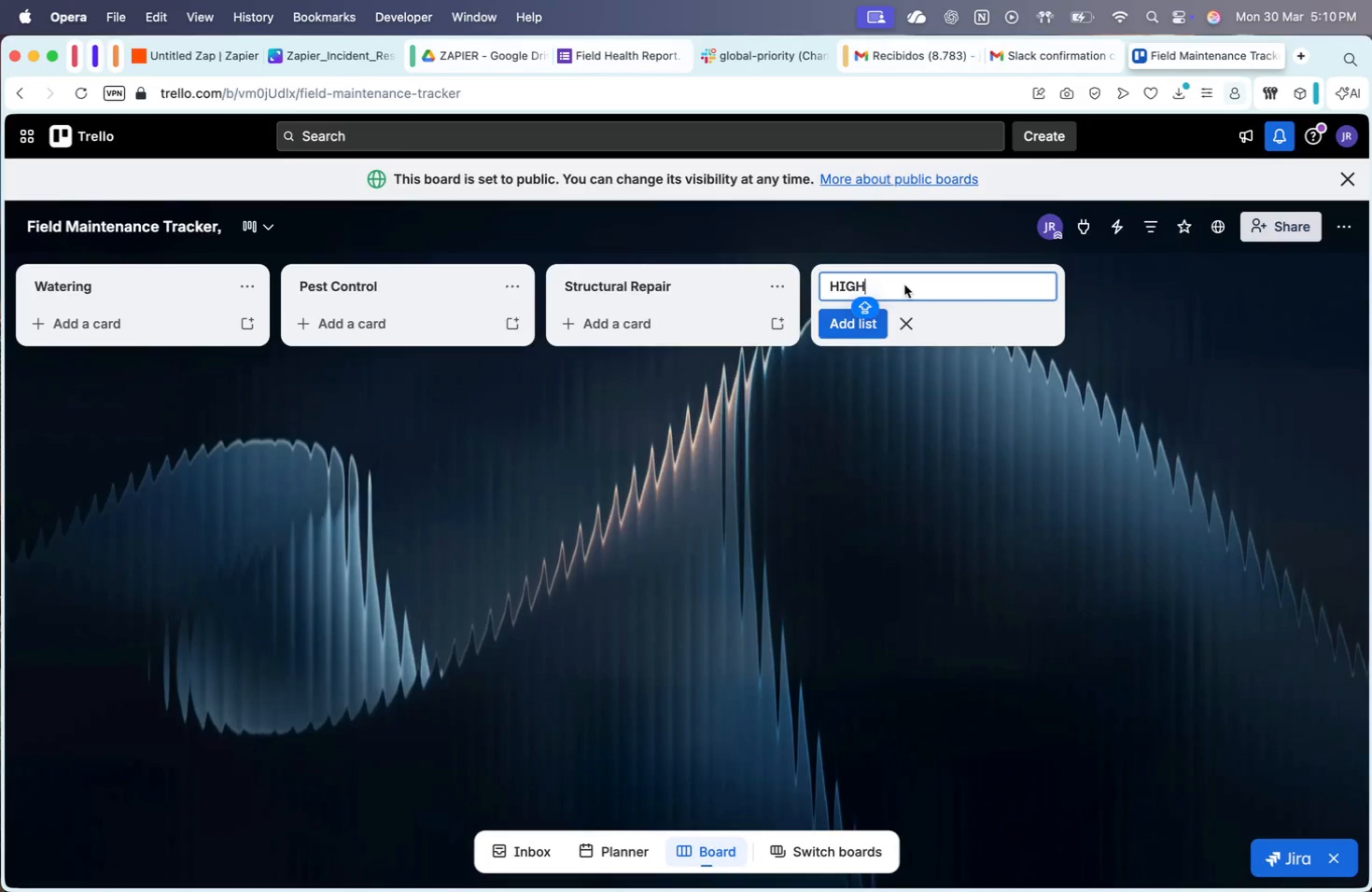 
key(Fn)
 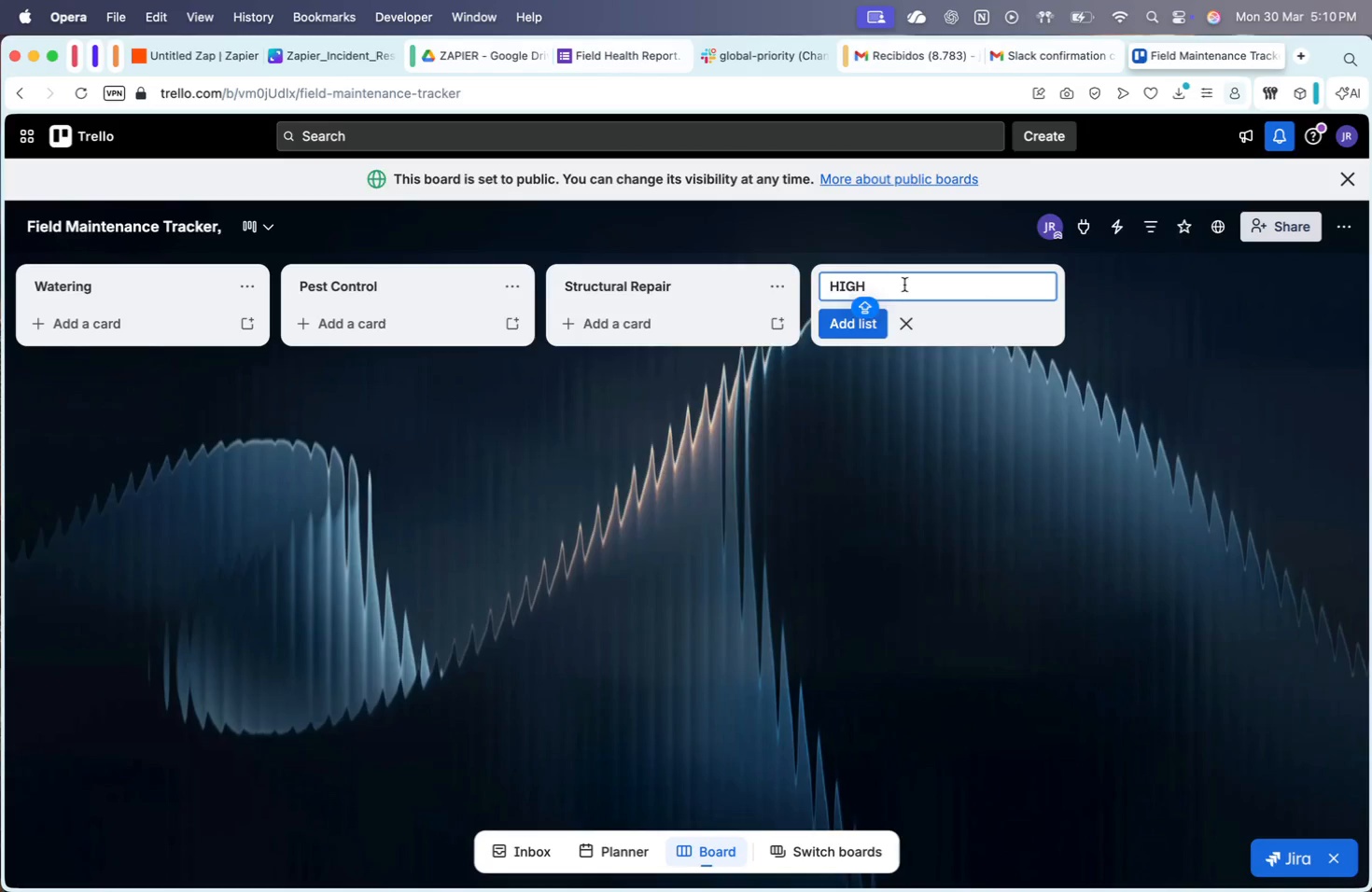 
key(Fn)
 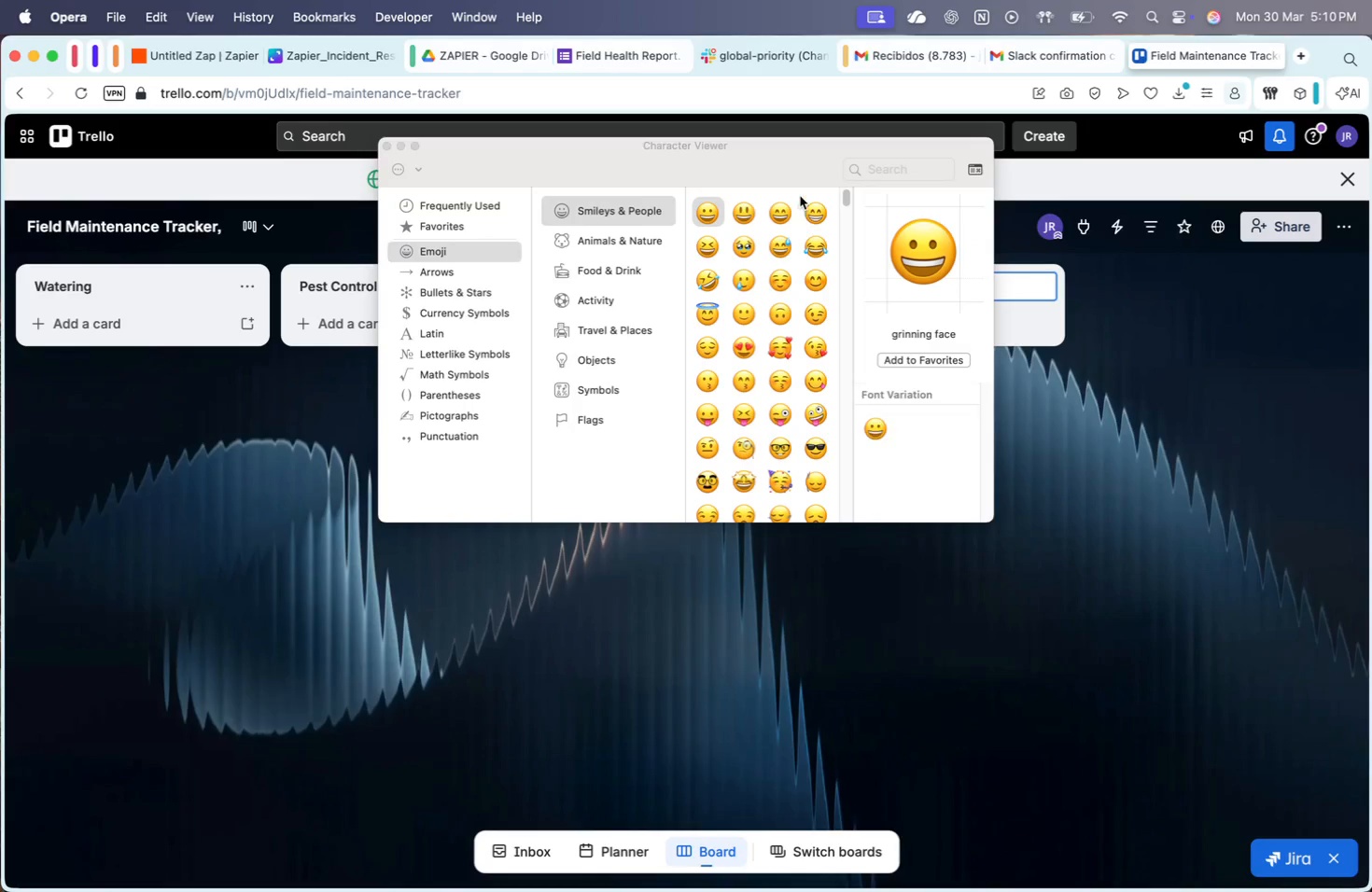 
left_click([890, 169])
 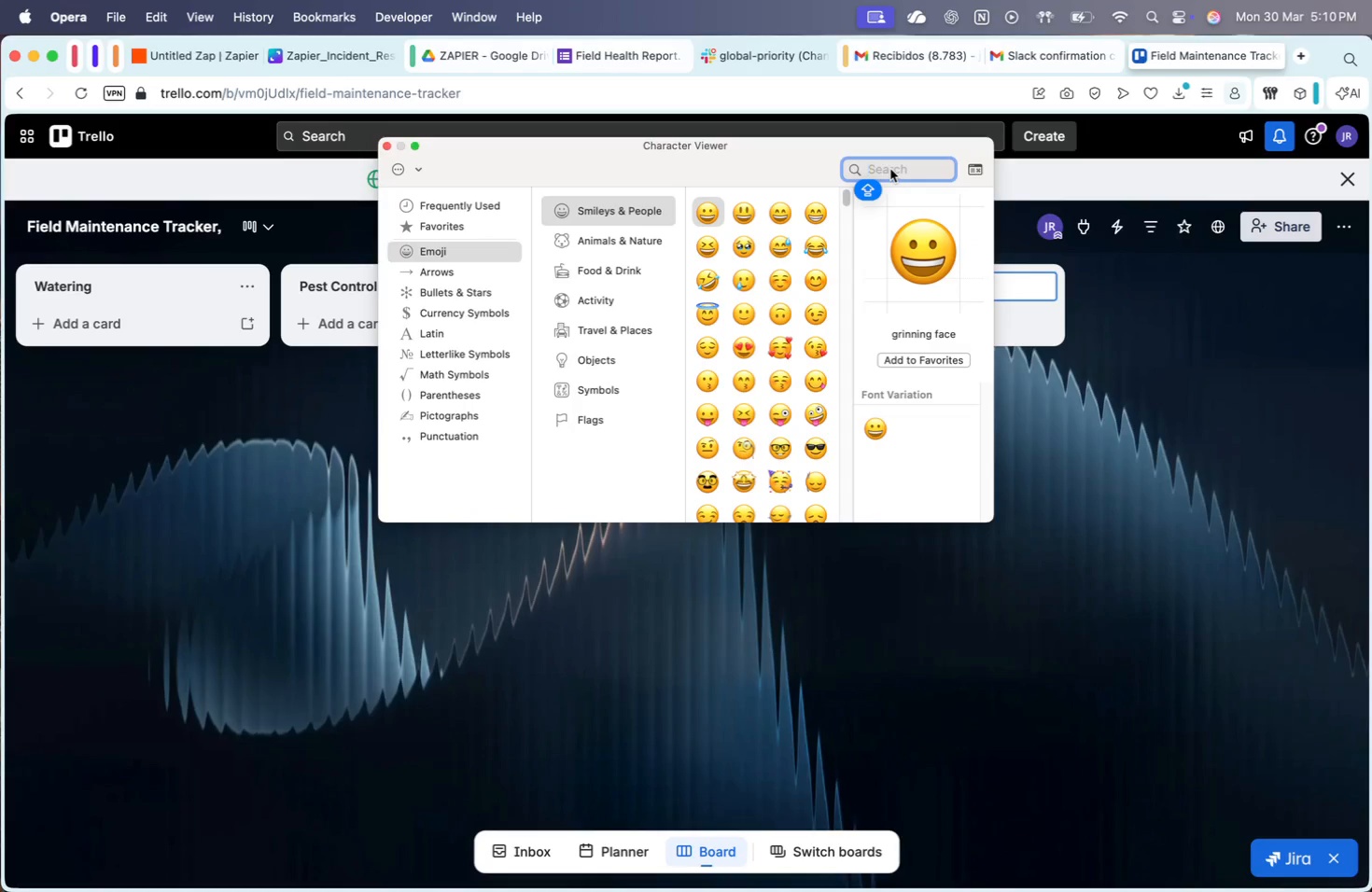 
type(EMERG)
 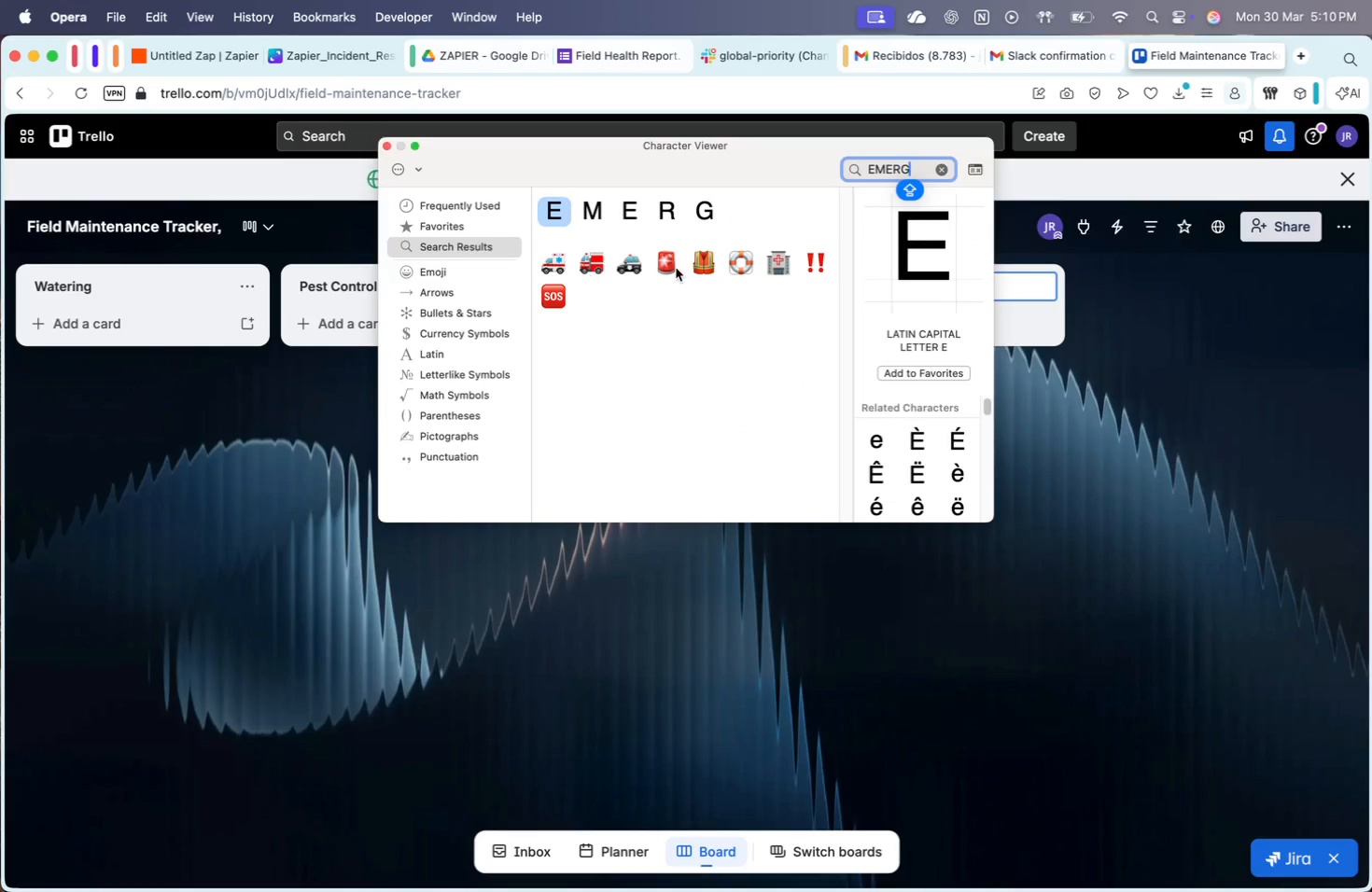 
left_click([672, 262])
 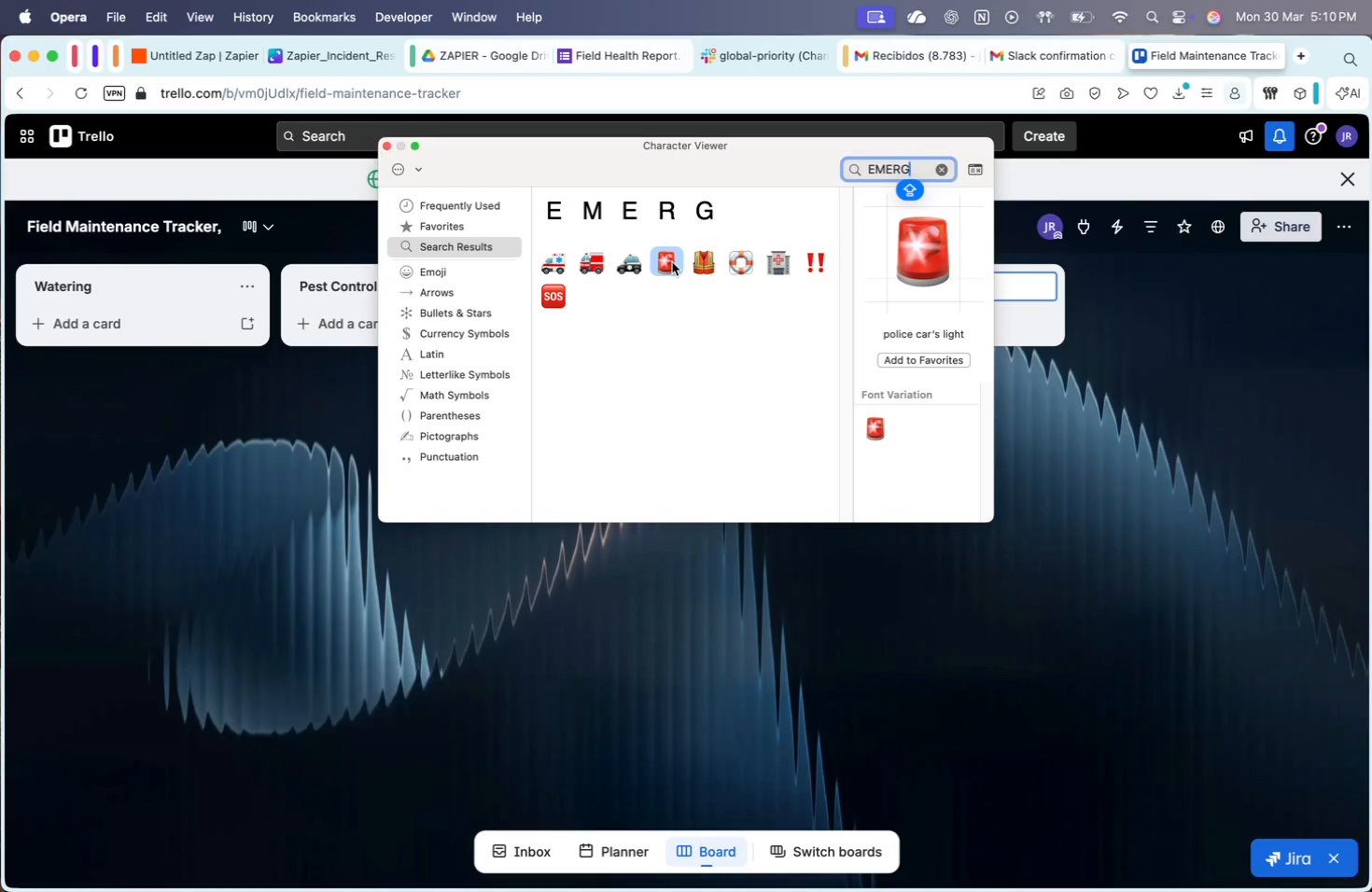 
double_click([672, 262])
 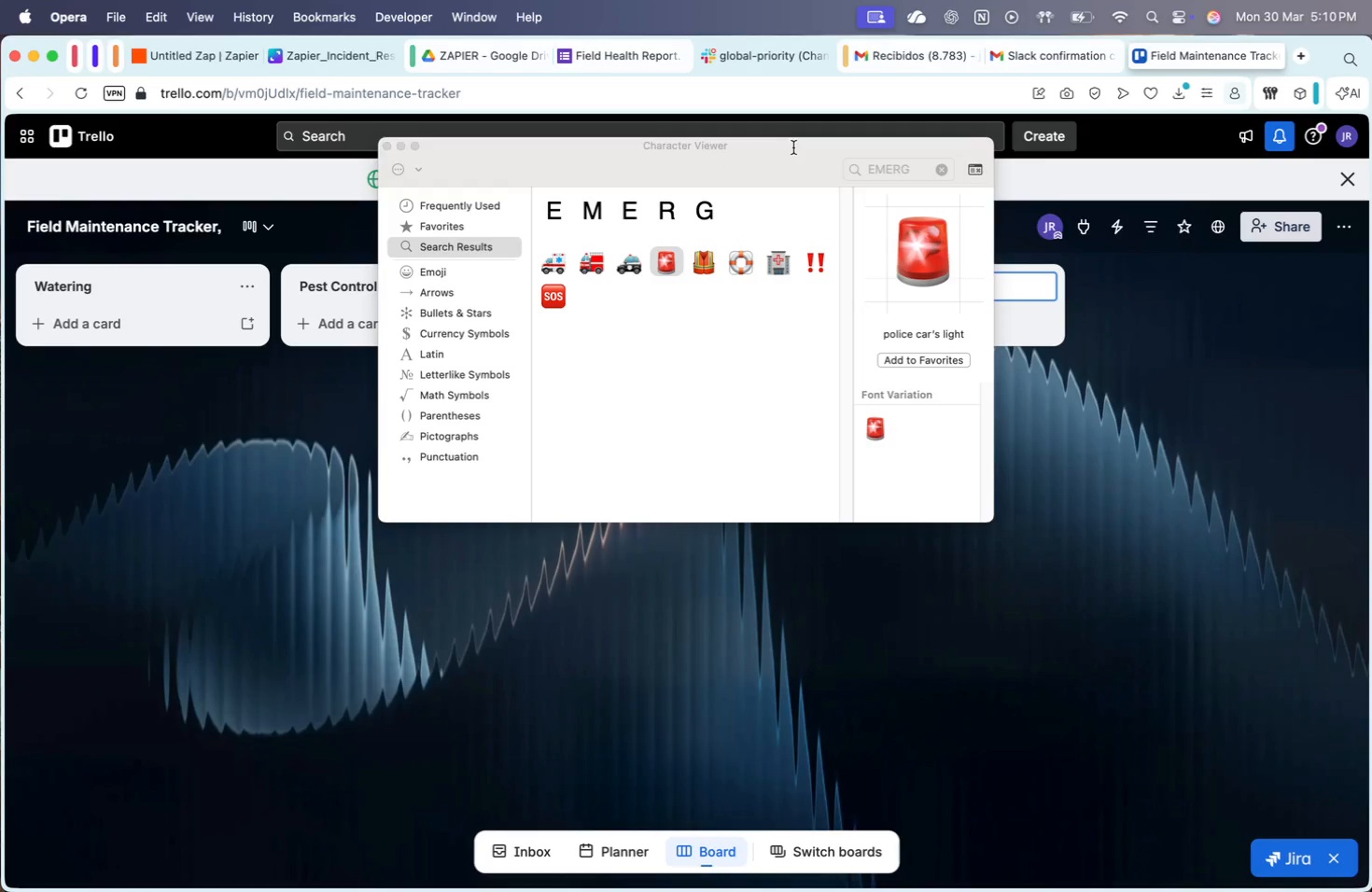 
left_click_drag(start_coordinate=[794, 146], to_coordinate=[653, 360])
 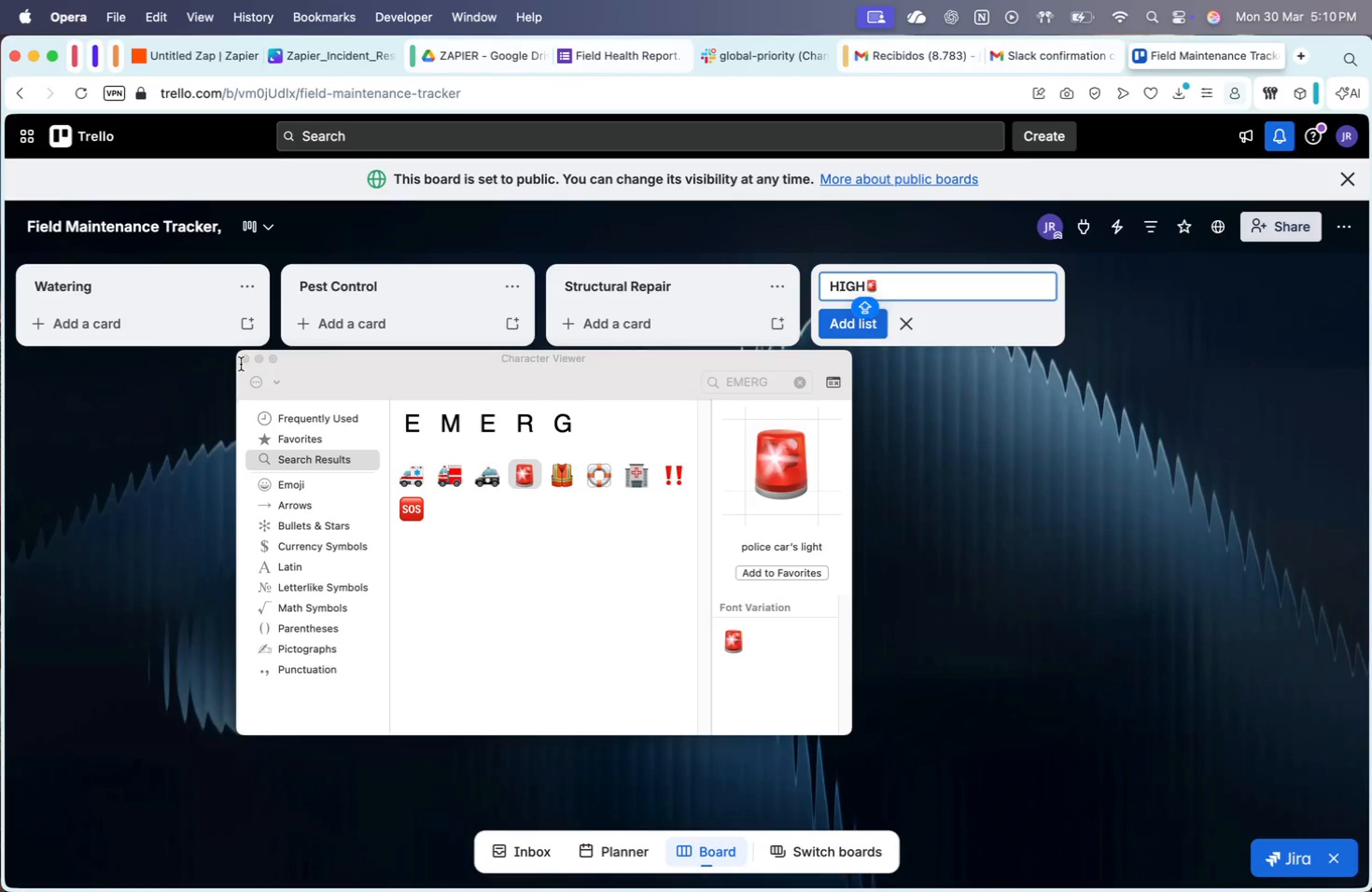 
double_click([241, 364])
 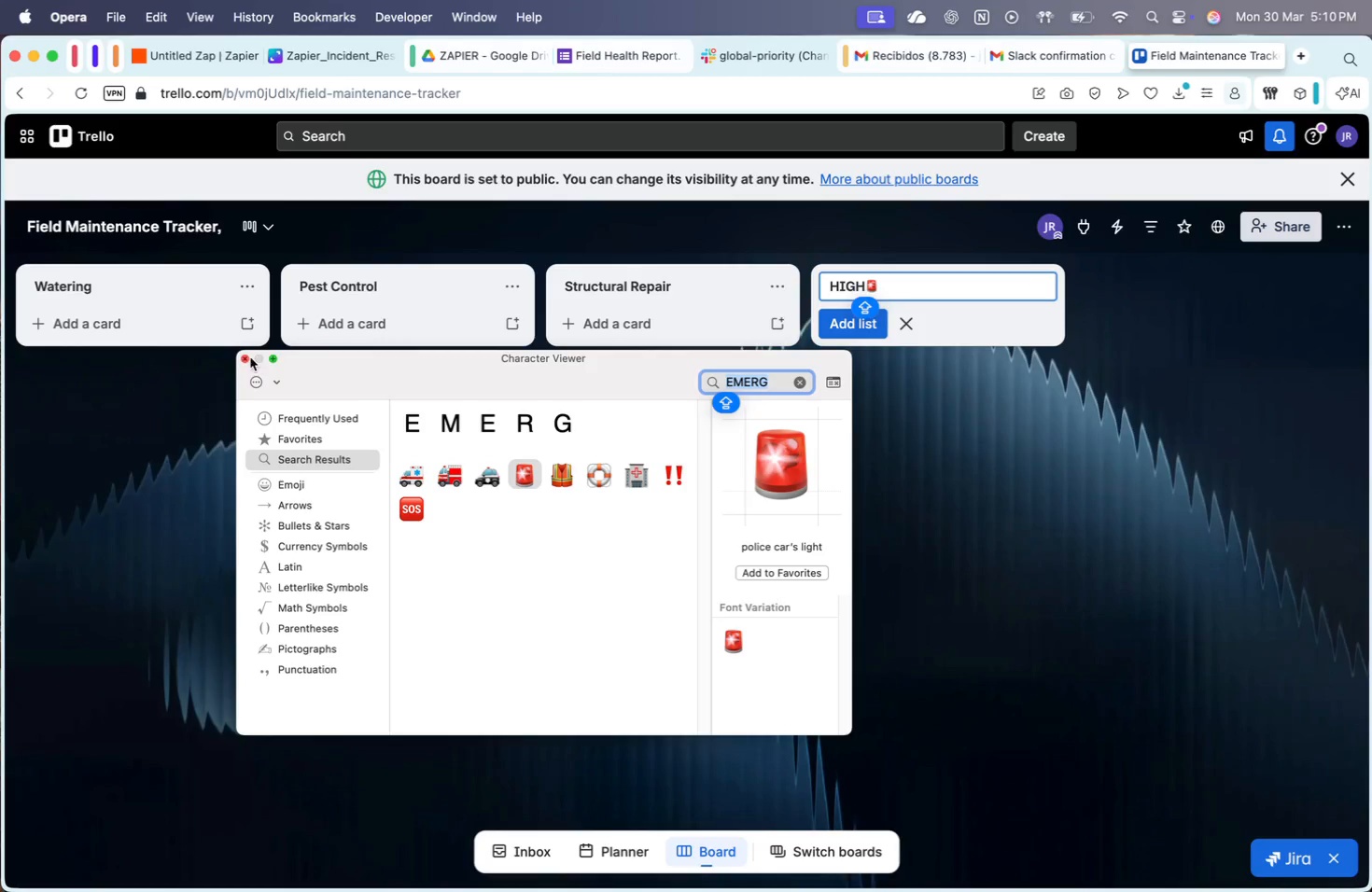 
left_click([247, 357])
 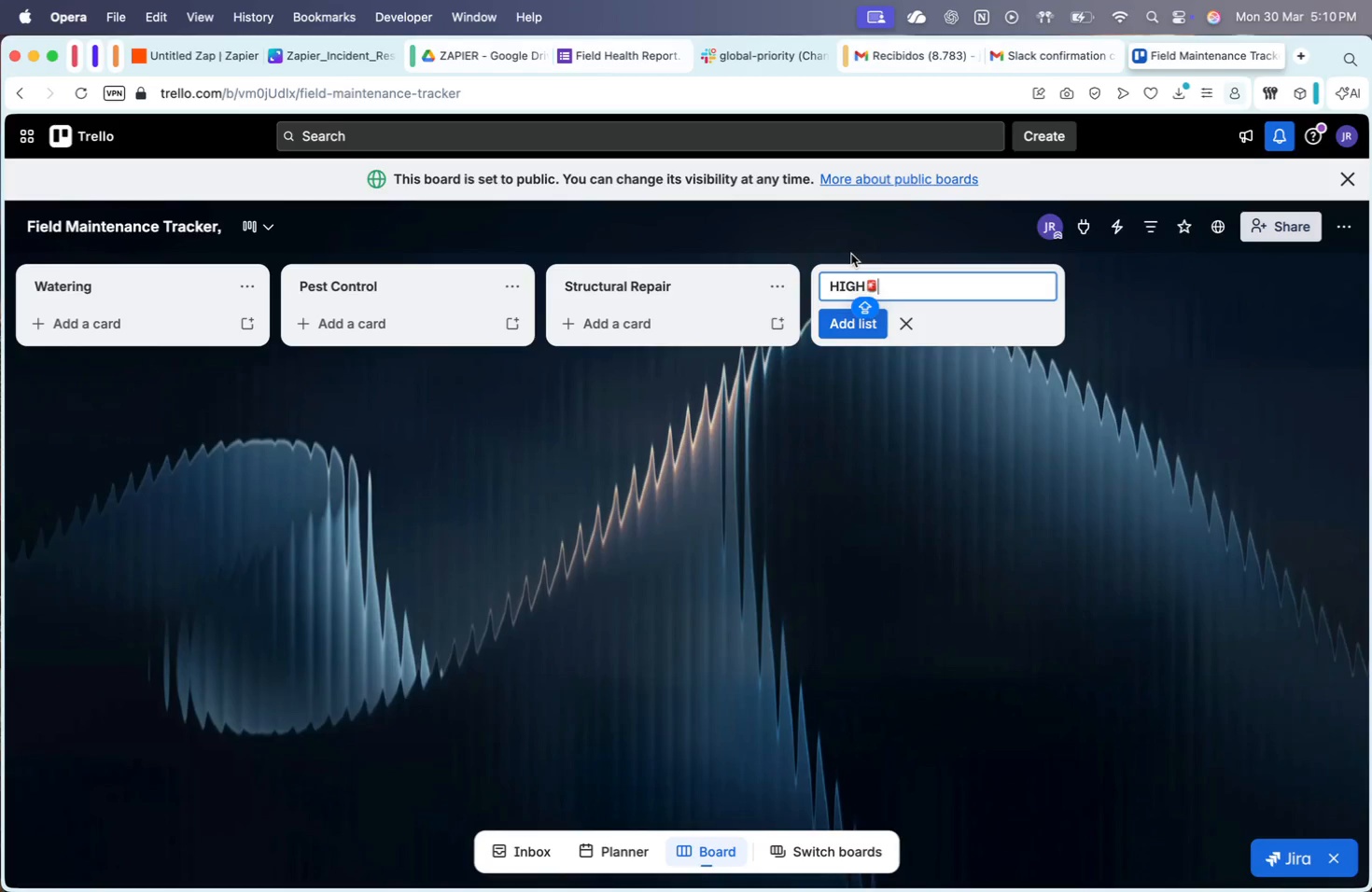 
key(CapsLock)
 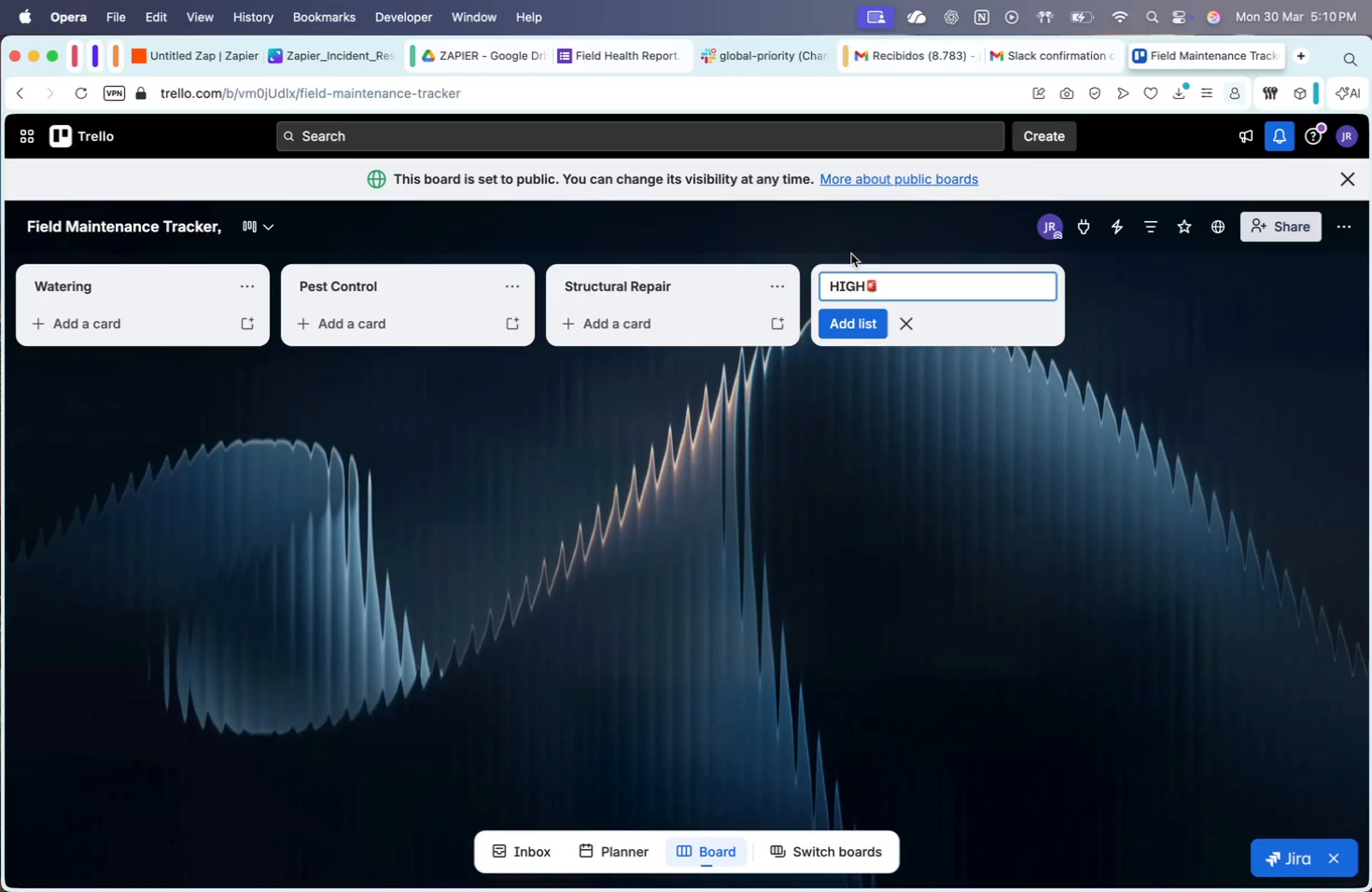 
key(Shift+ArrowLeft)
 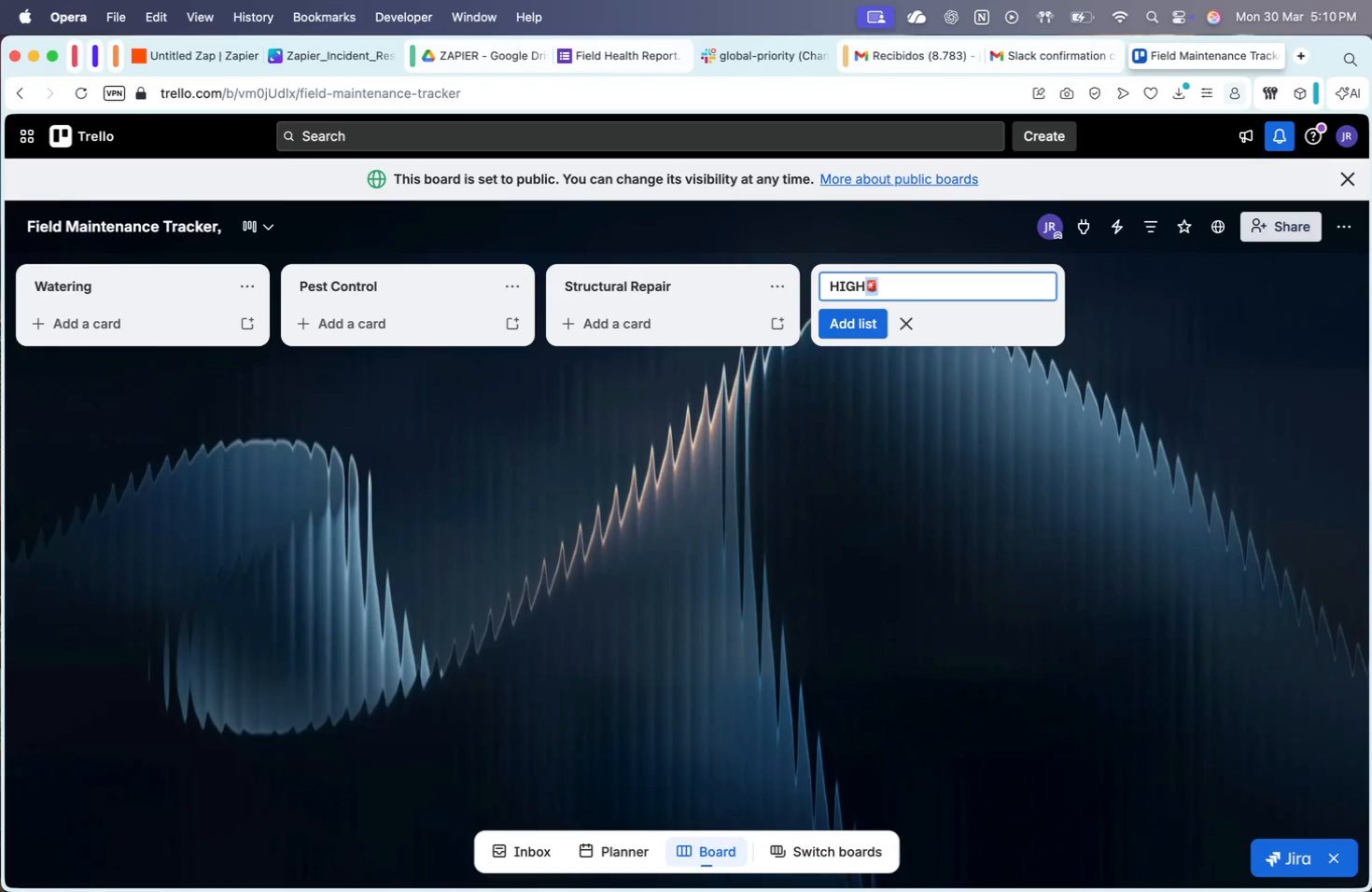 
key(Meta+Z)
 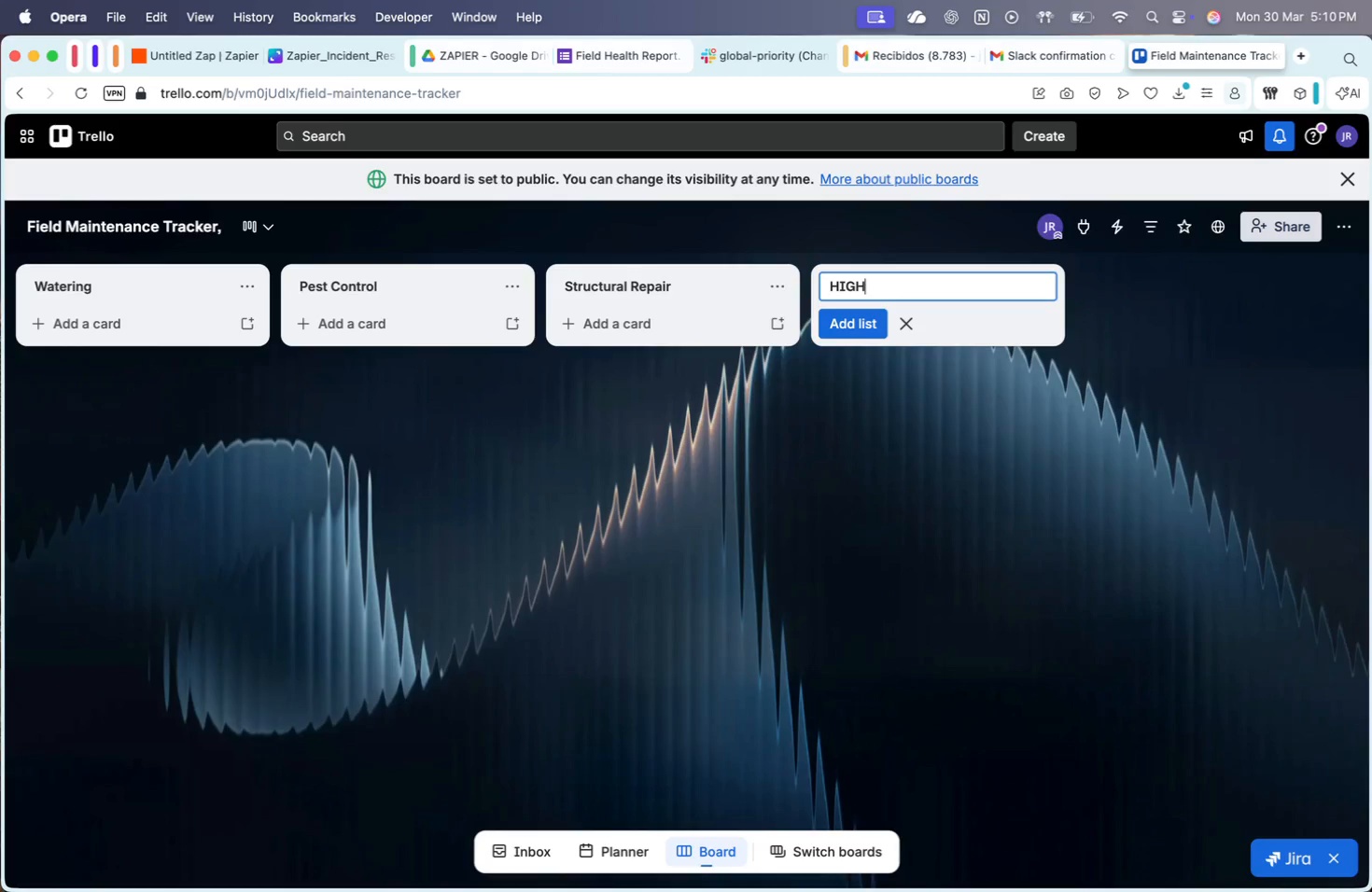 
hold_key(key=CommandLeft, duration=0.33)
 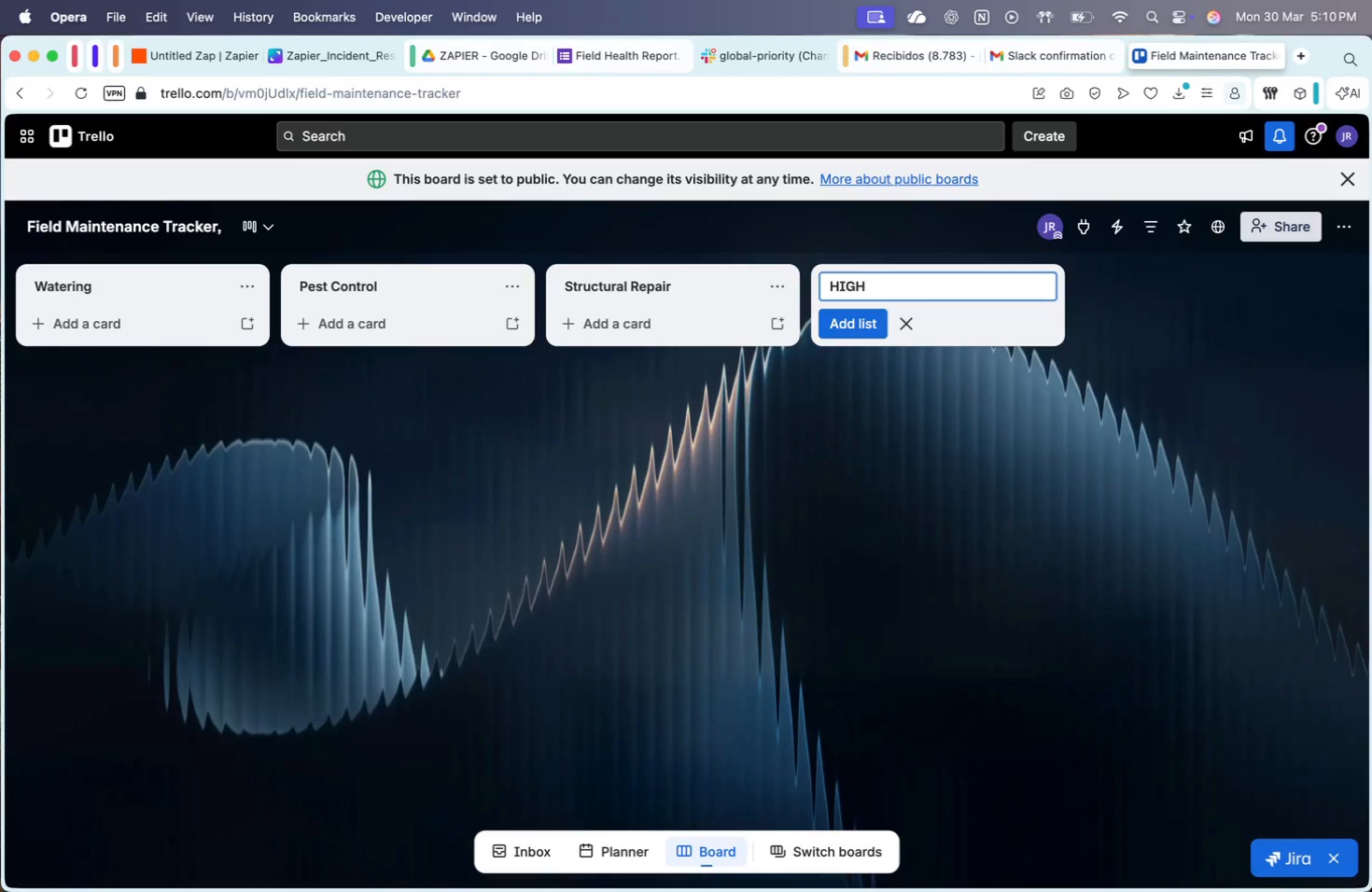 
key(Meta+V)
 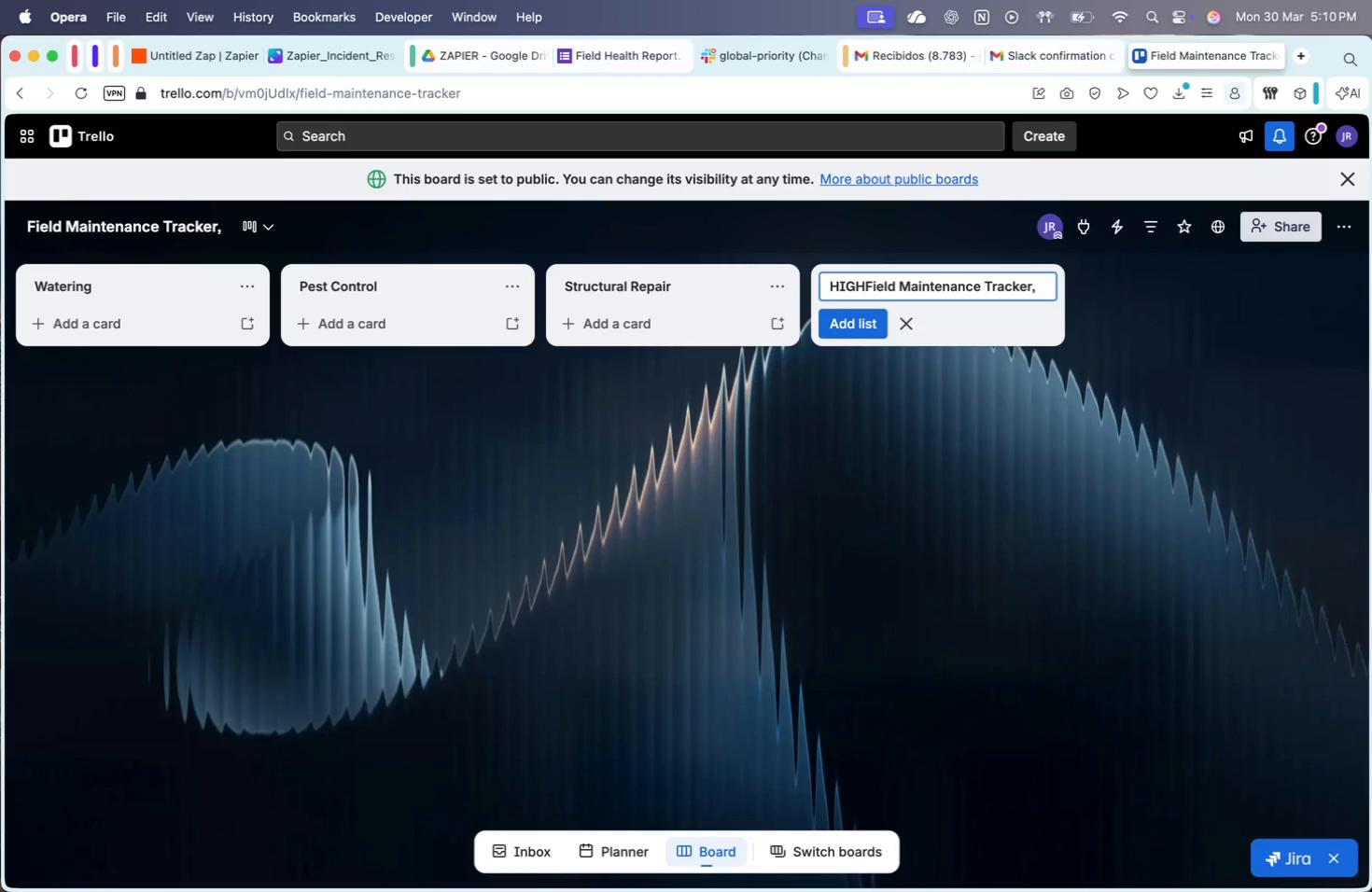 
key(Meta+Z)
 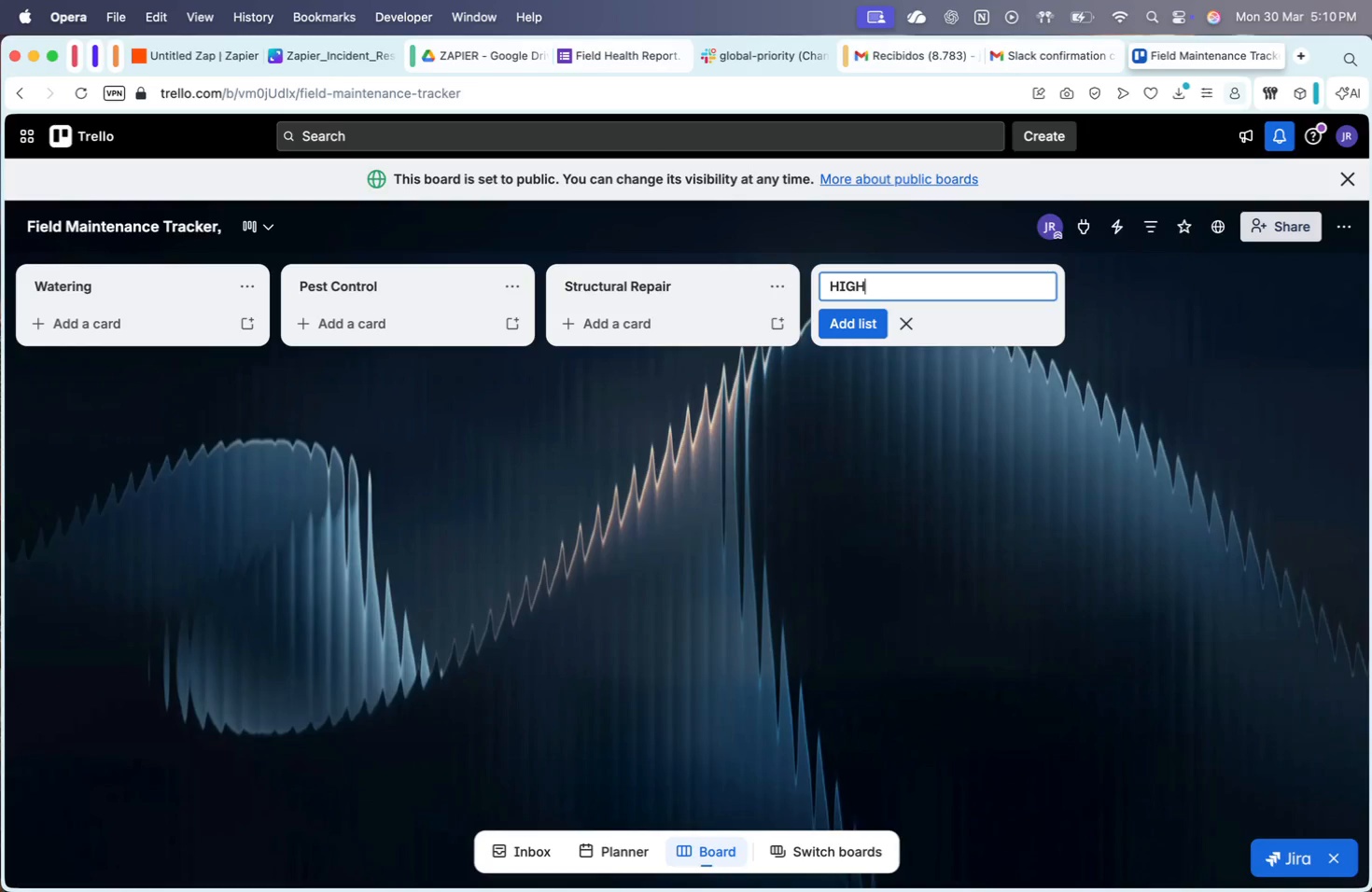 
key(Fn)
 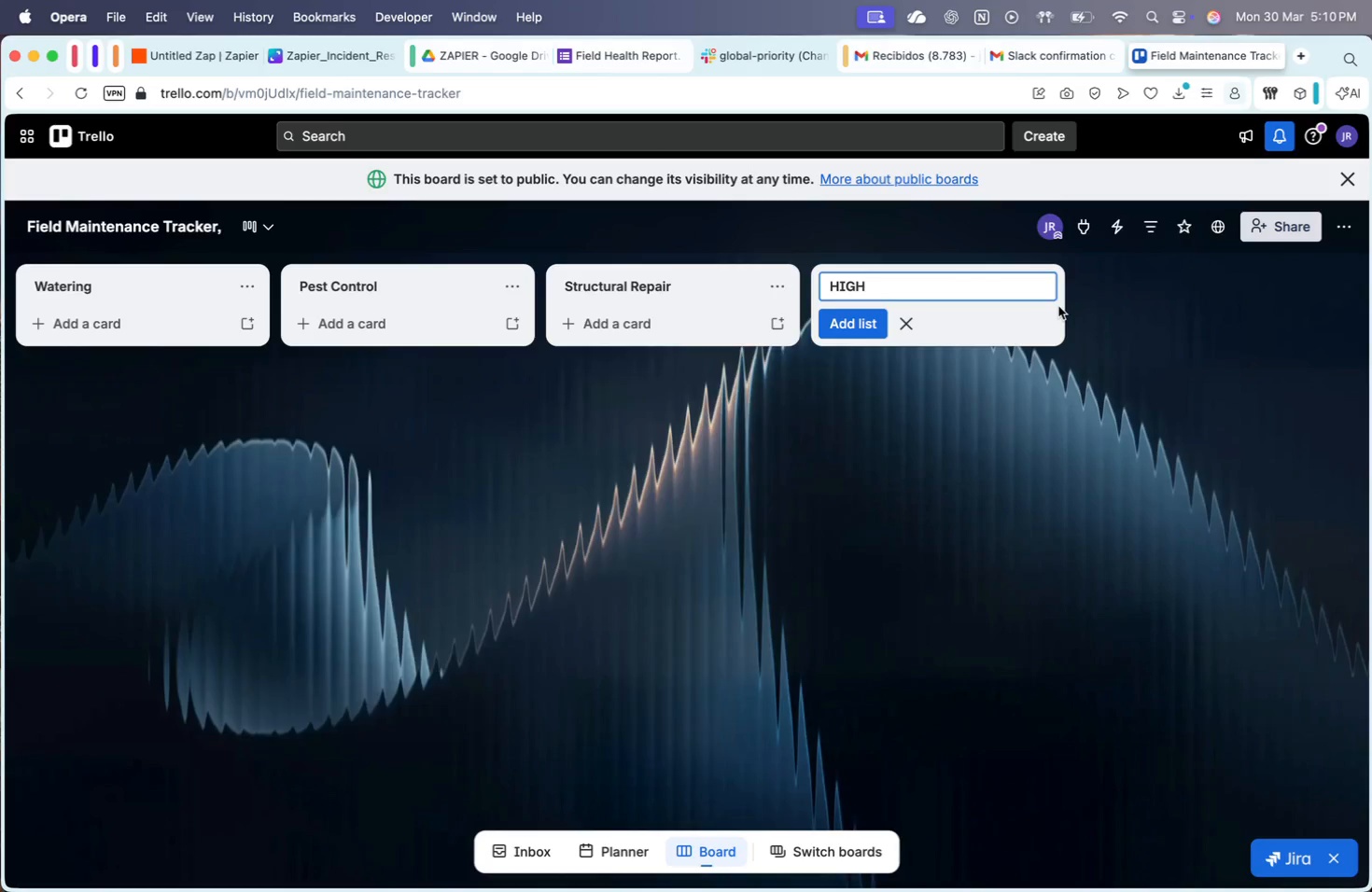 
key(Fn)
 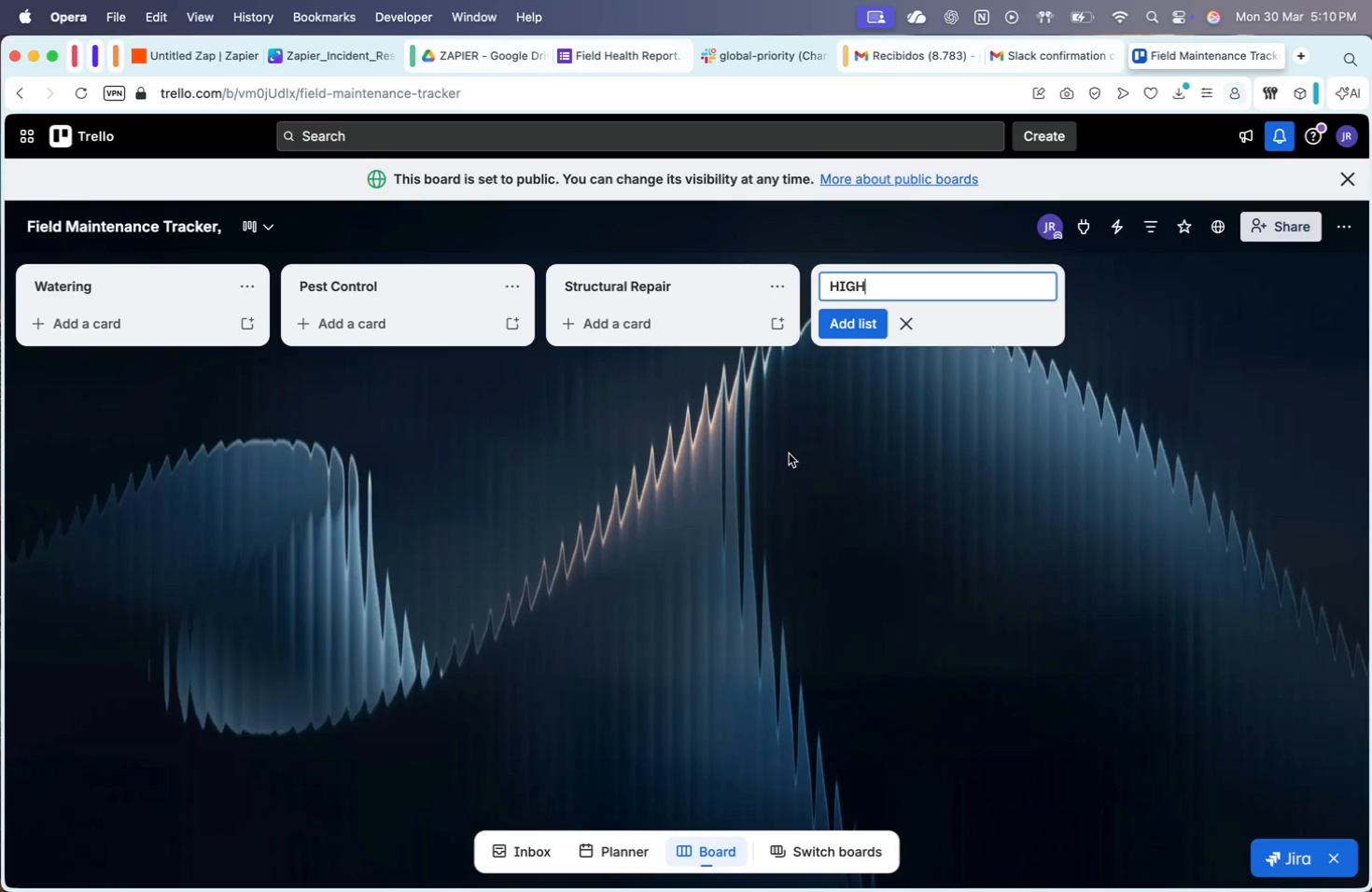 
key(Fn)
 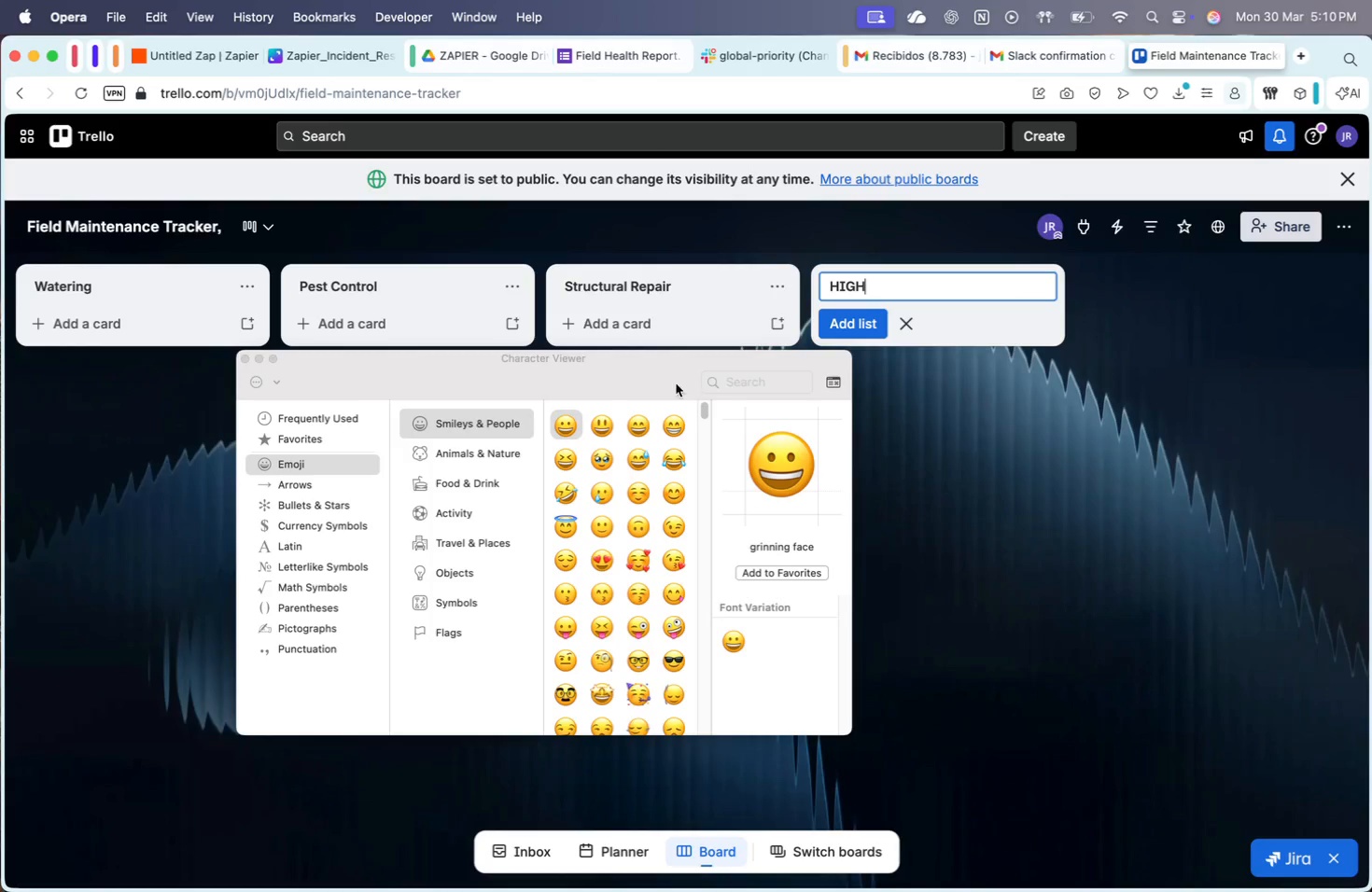 
left_click([749, 379])
 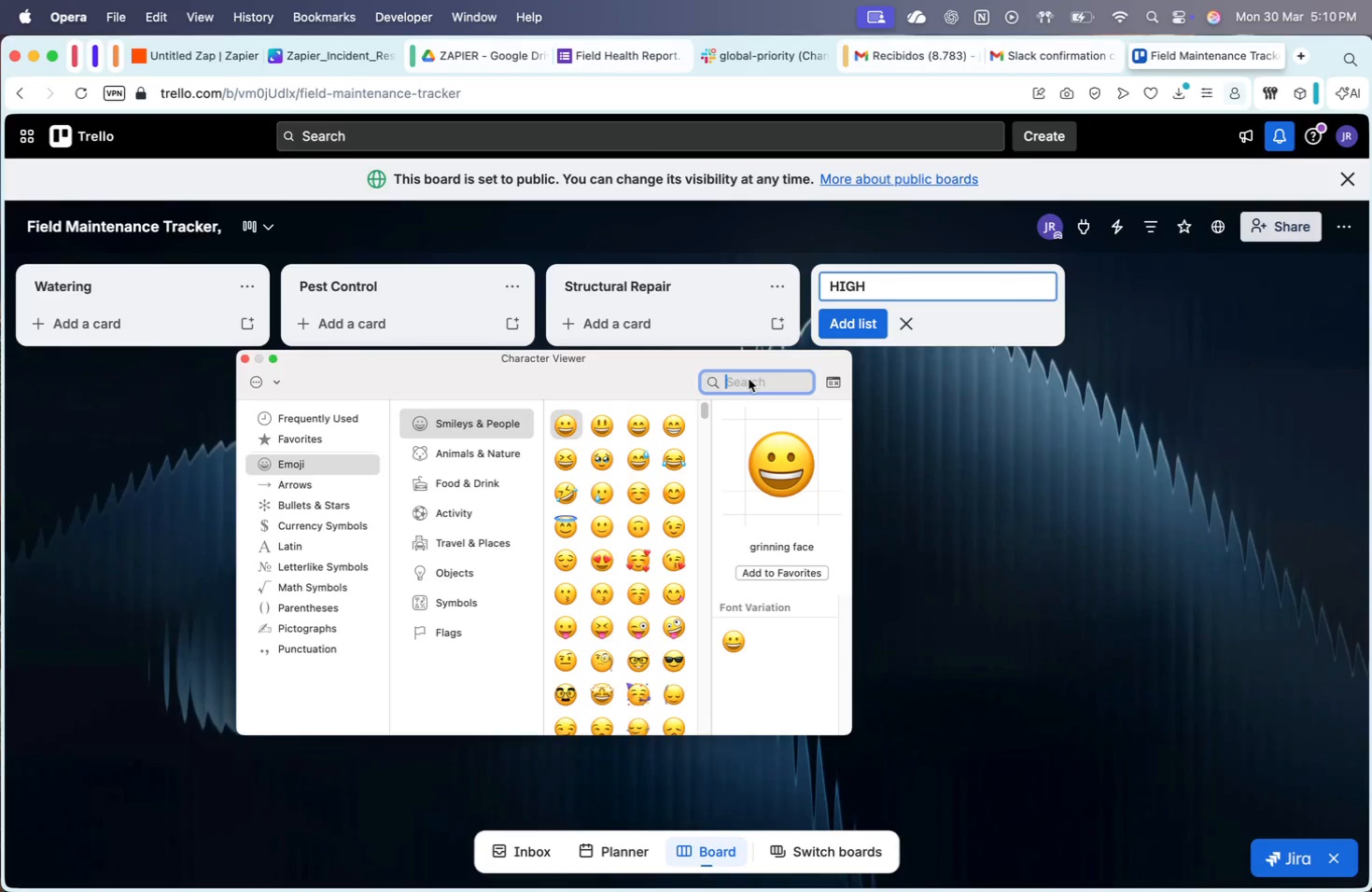 
type(emer)
 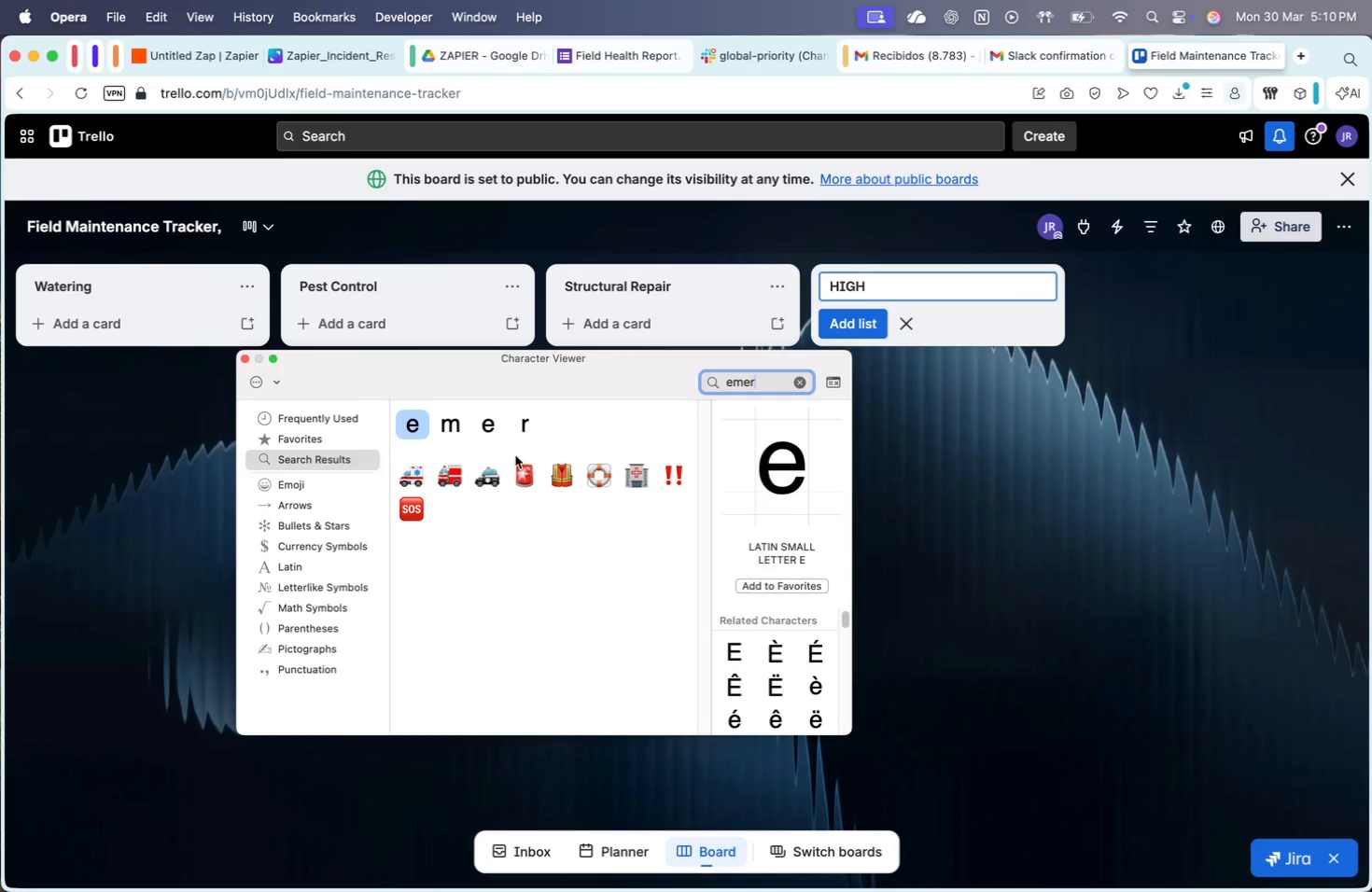 
double_click([520, 461])
 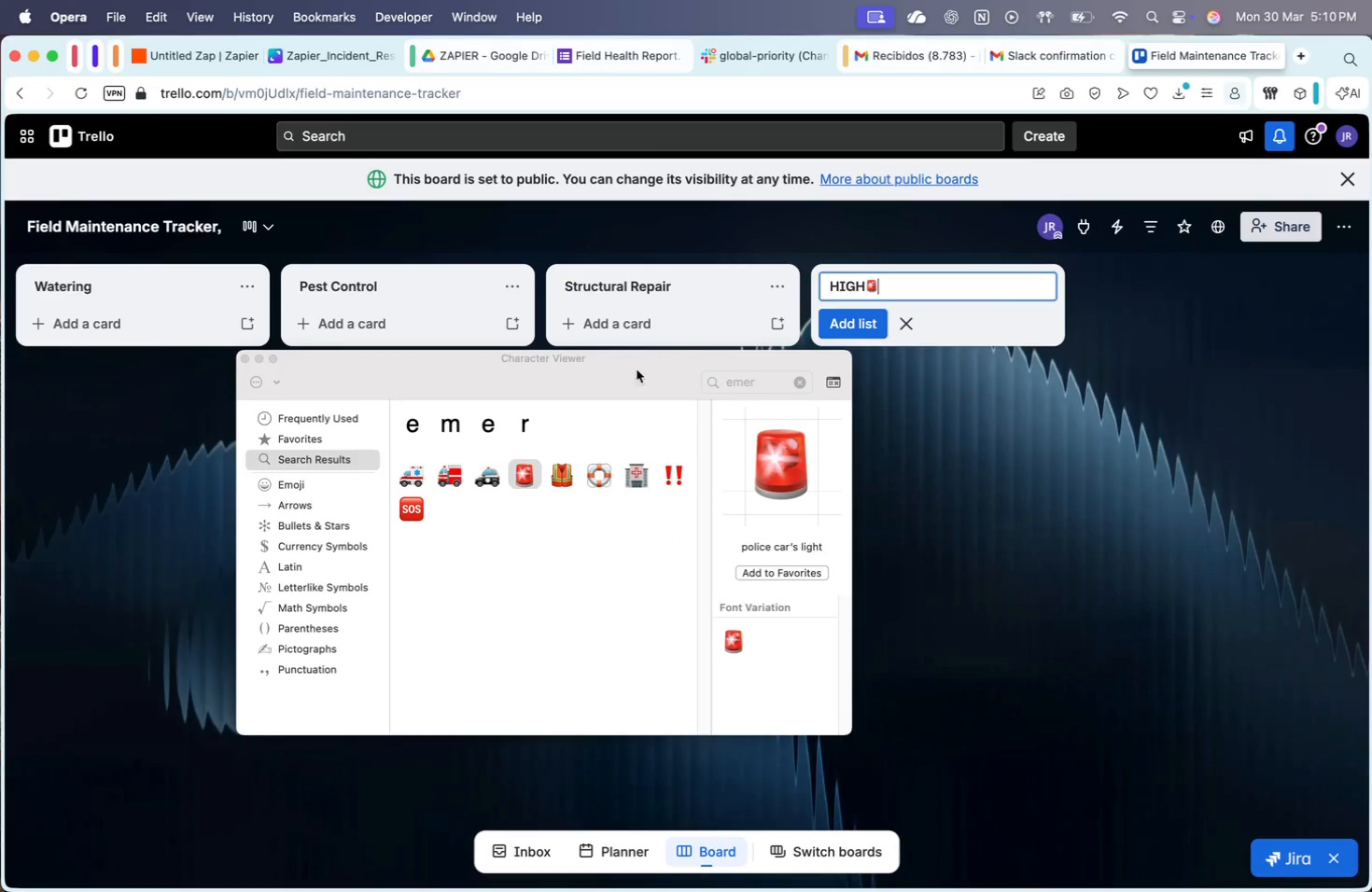 
key(Escape)
 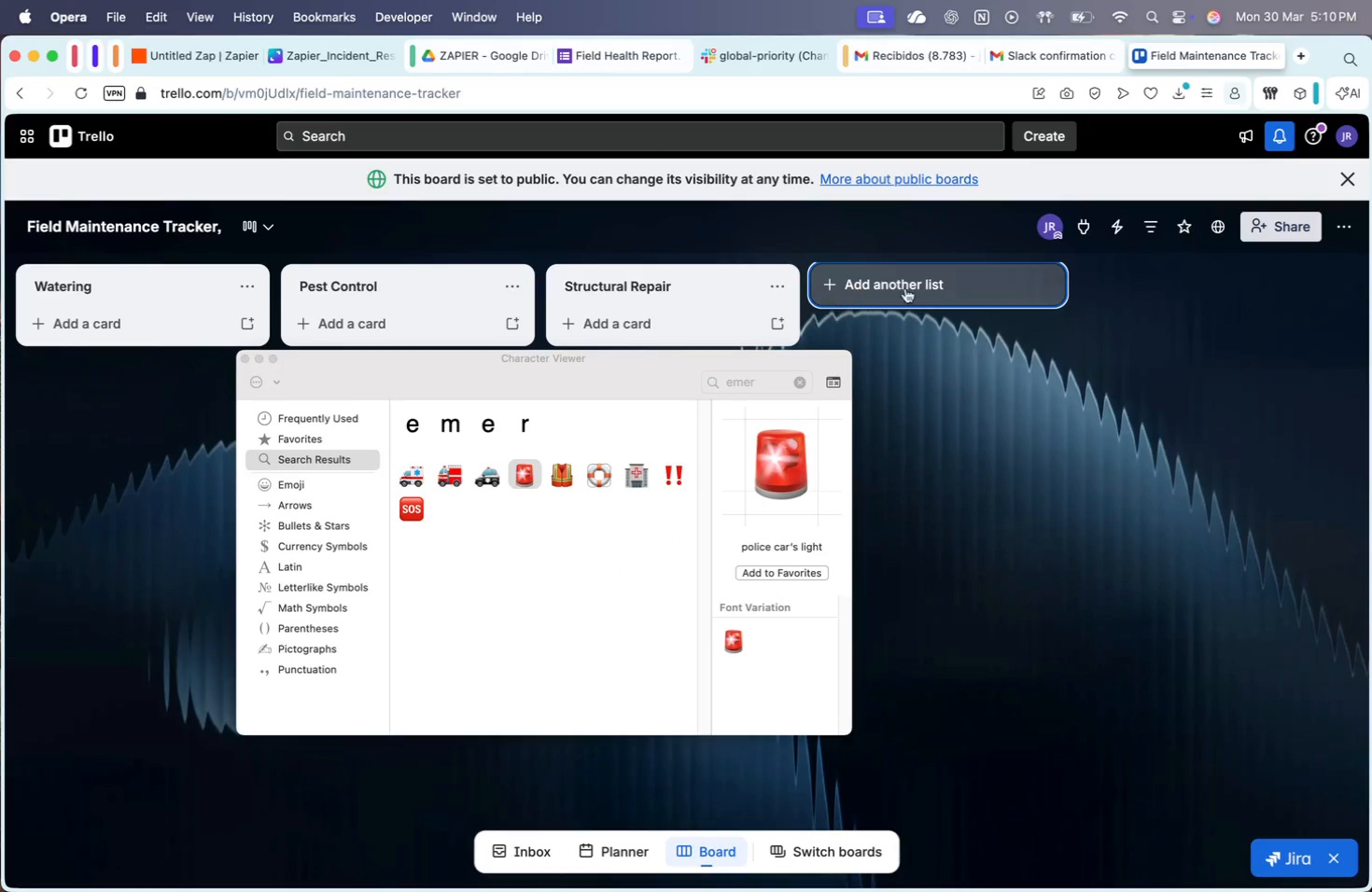 
scroll: coordinate [936, 314], scroll_direction: up, amount: 18.0
 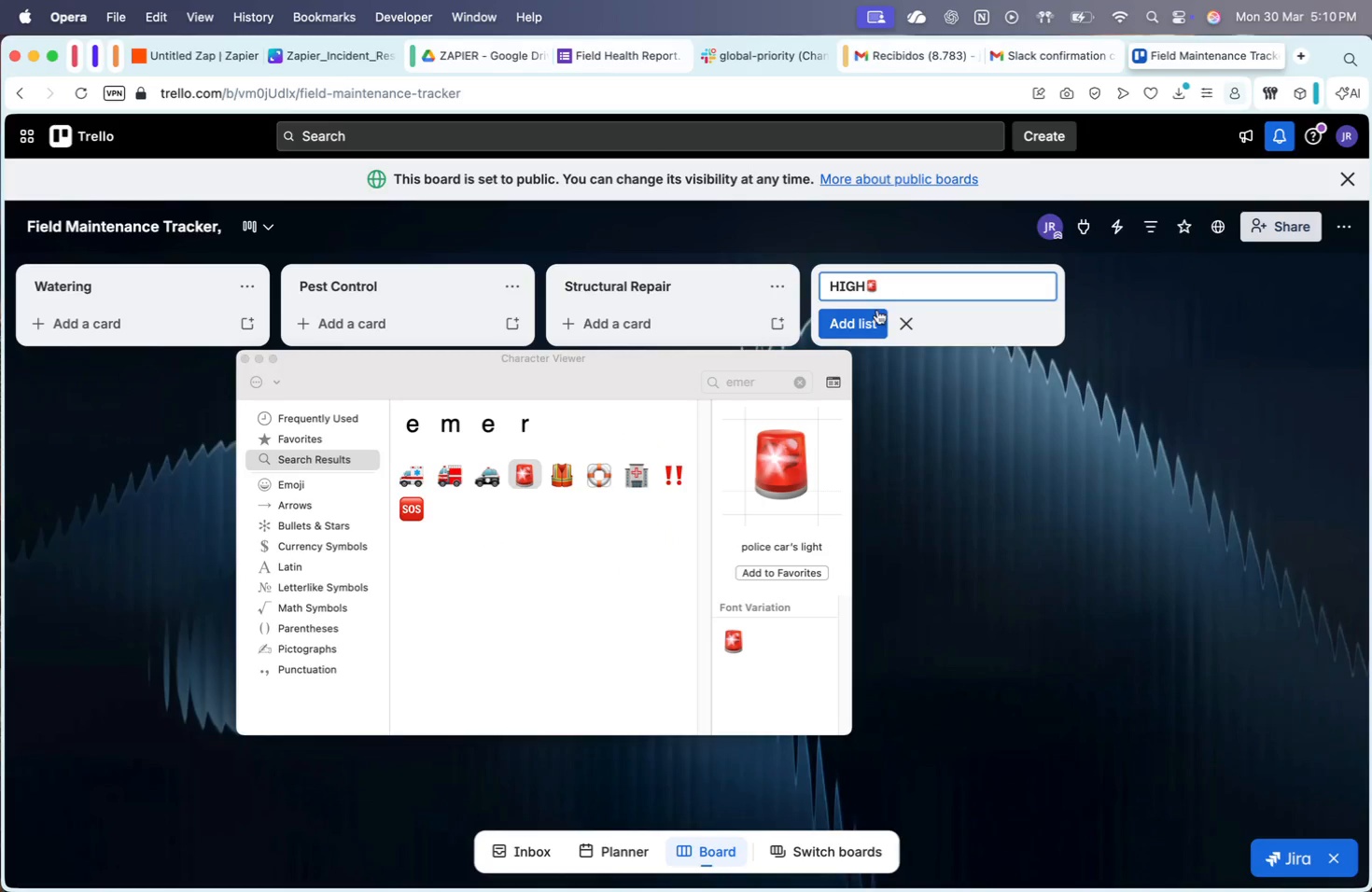 
left_click([889, 287])
 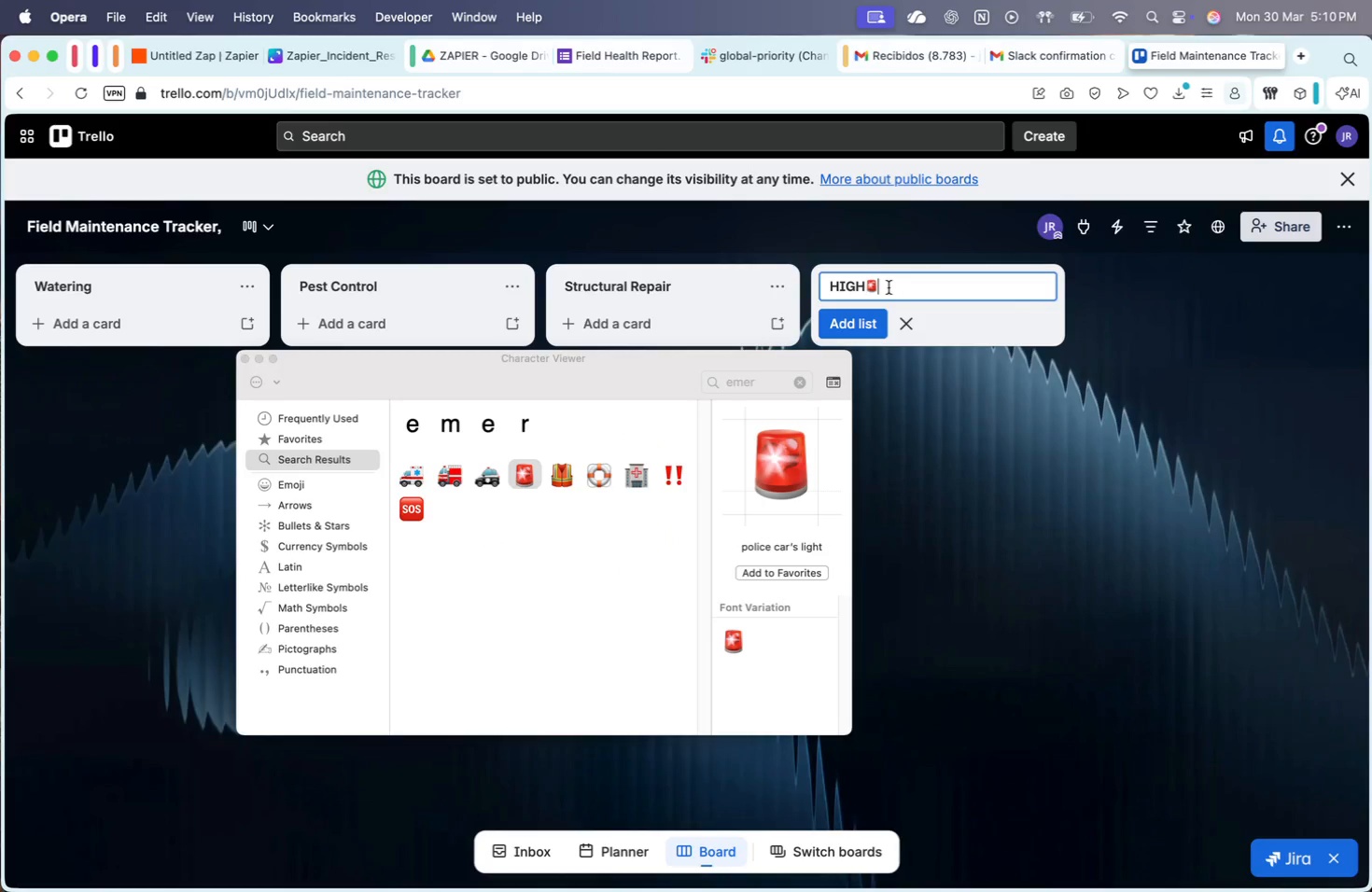 
left_click_drag(start_coordinate=[889, 287], to_coordinate=[875, 287])
 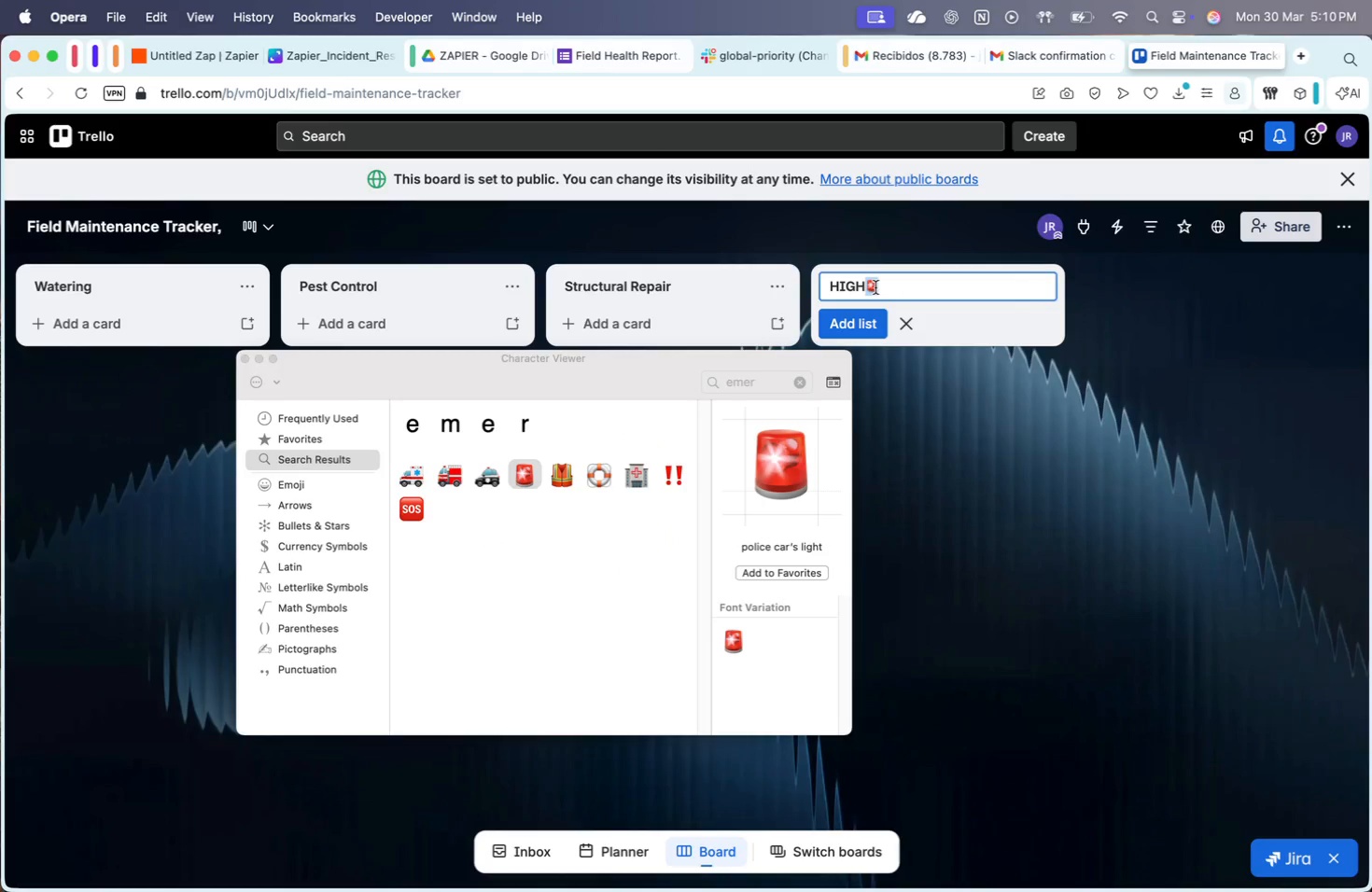 
key(Meta+CommandLeft)
 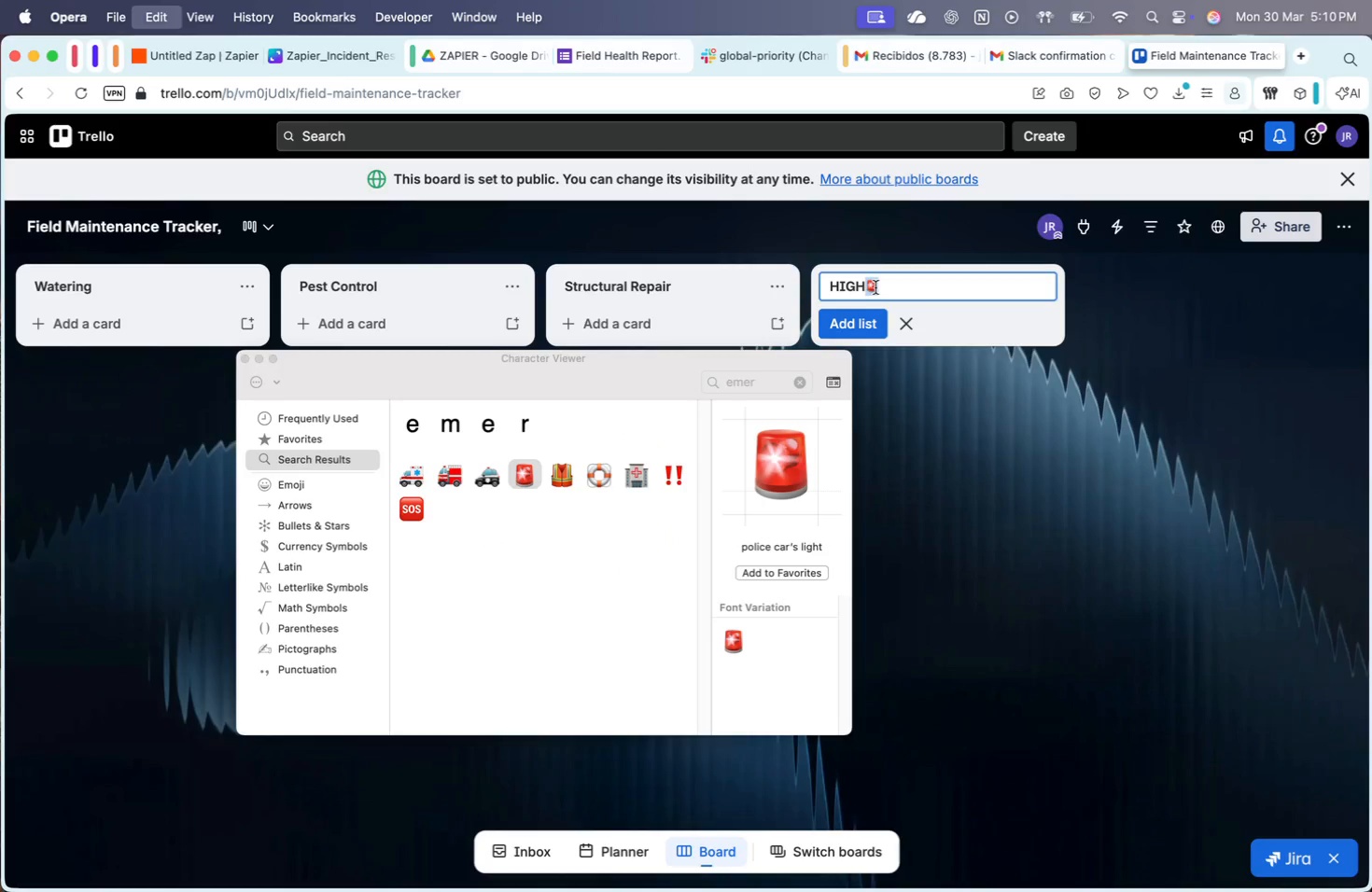 
key(Meta+C)
 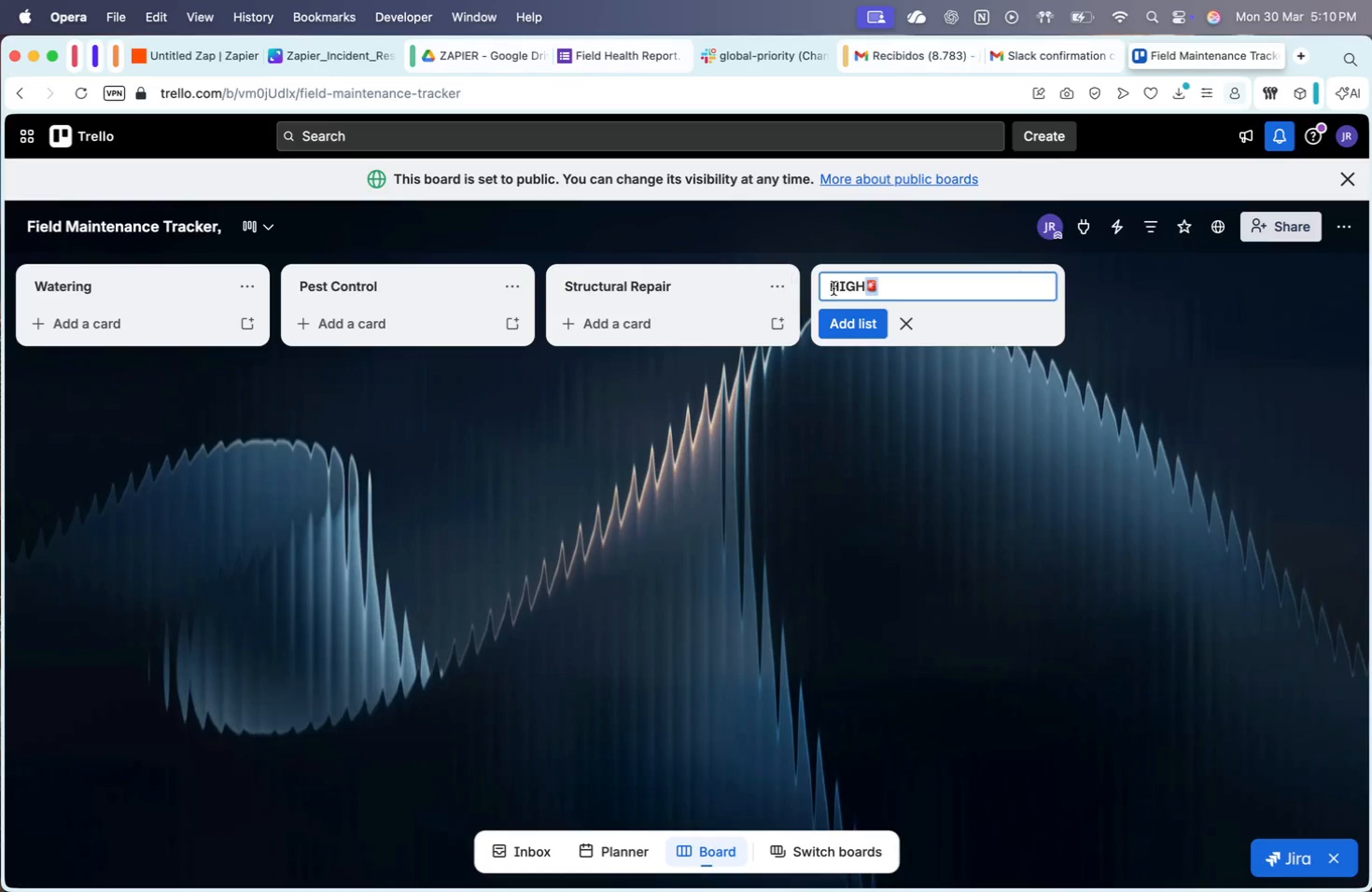 
key(Meta+X)
 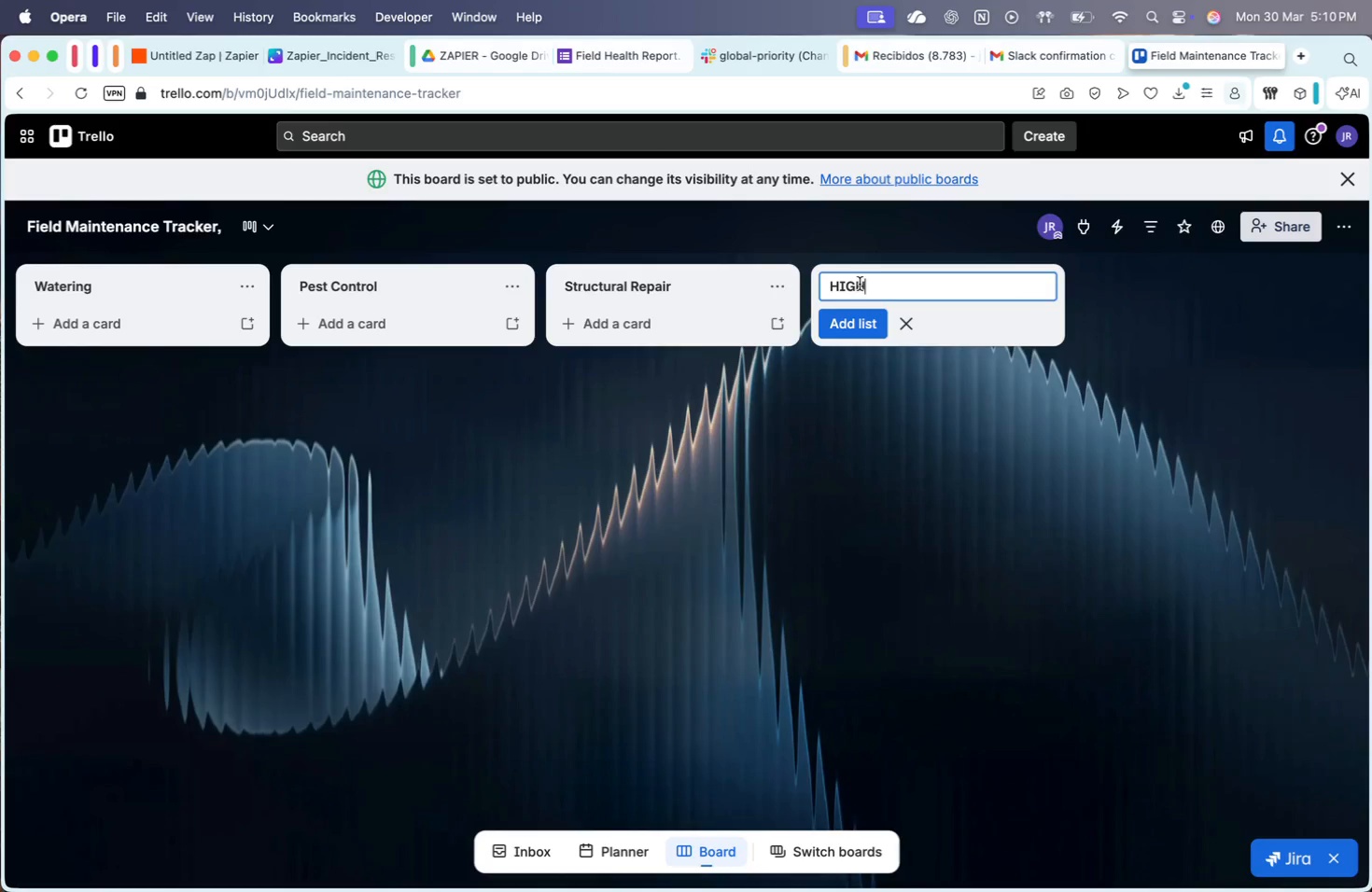 
key(ArrowLeft)
 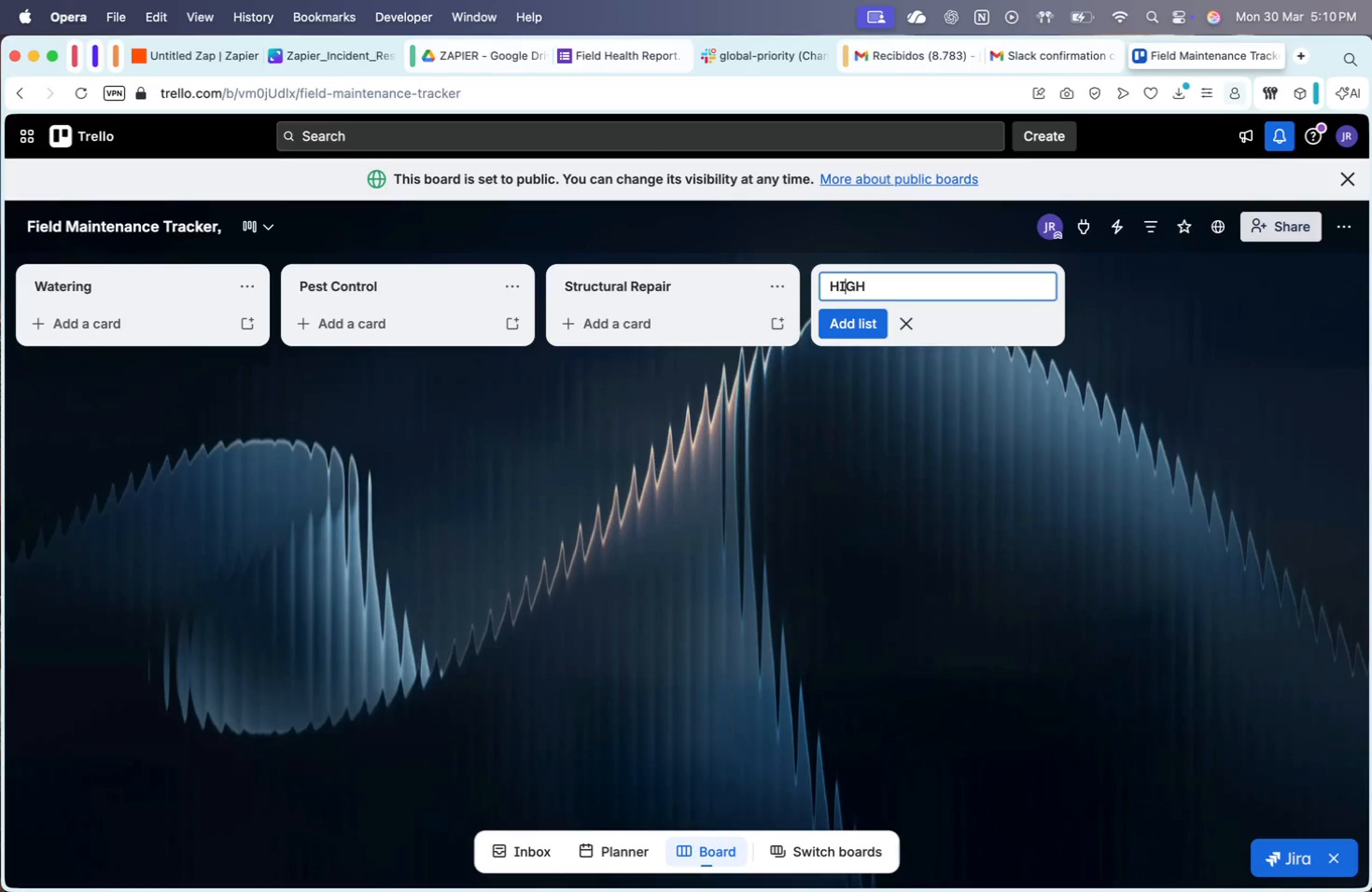 
key(ArrowLeft)
 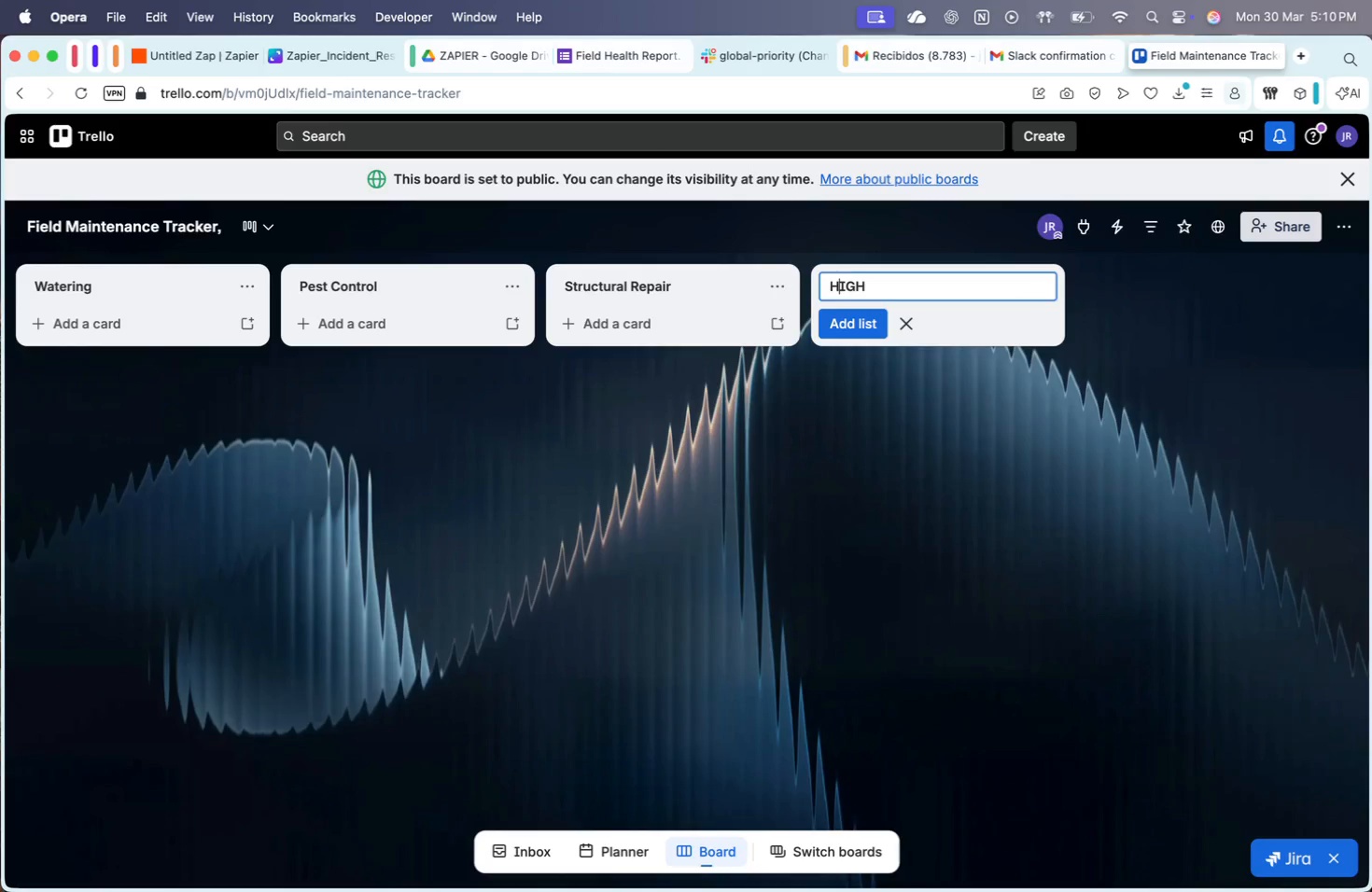 
key(ArrowLeft)
 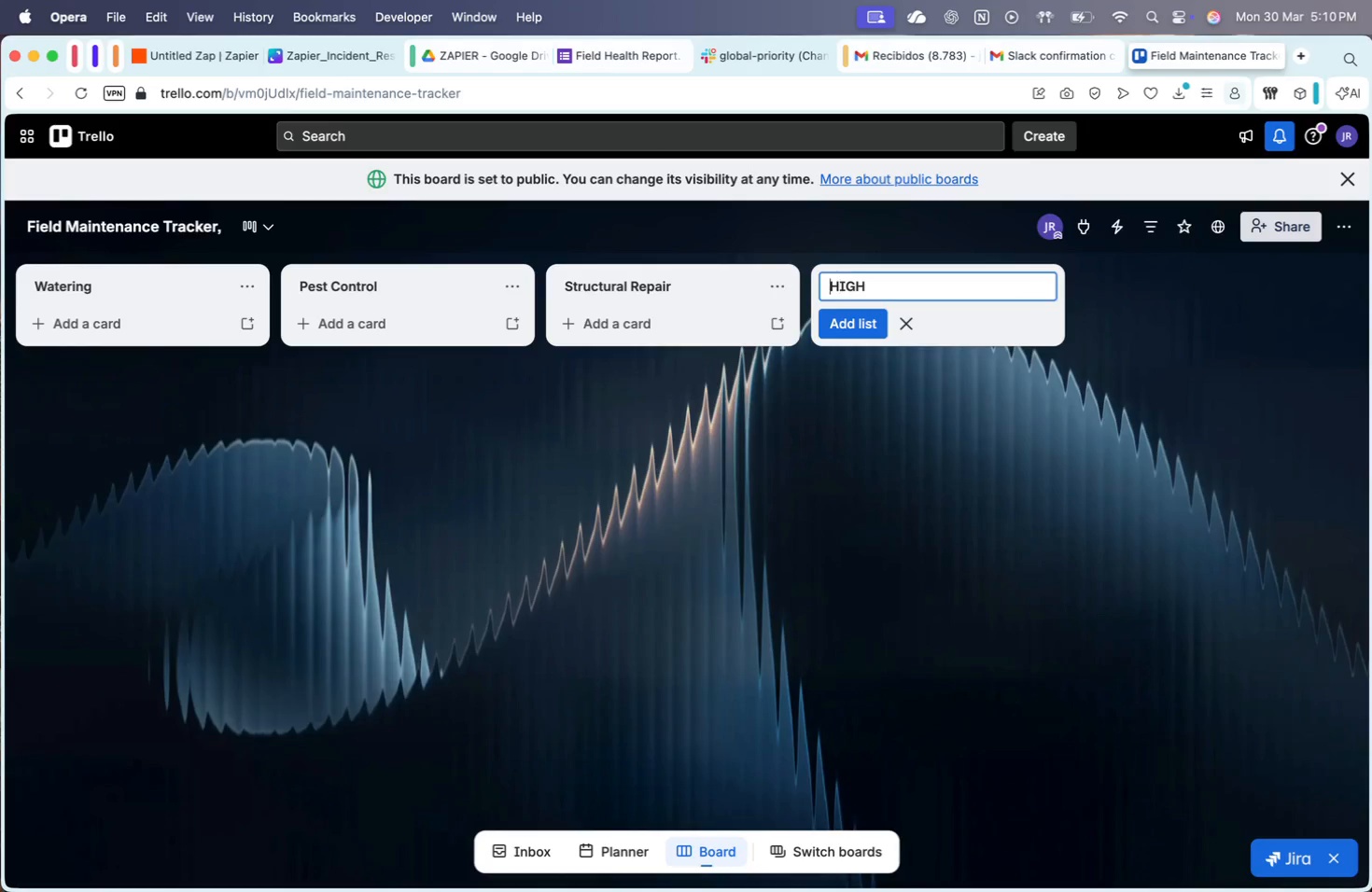 
key(ArrowLeft)
 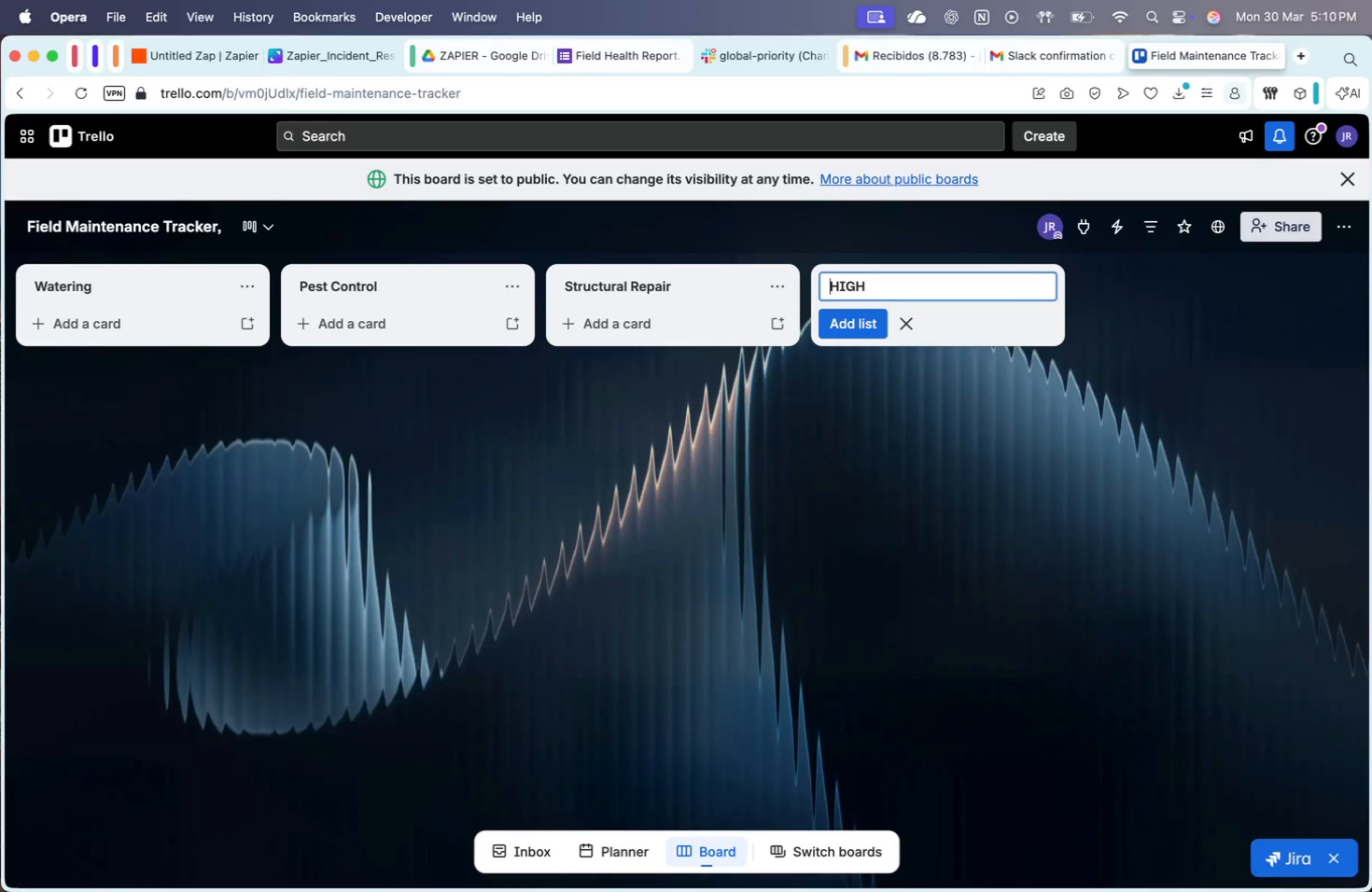 
key(ArrowLeft)
 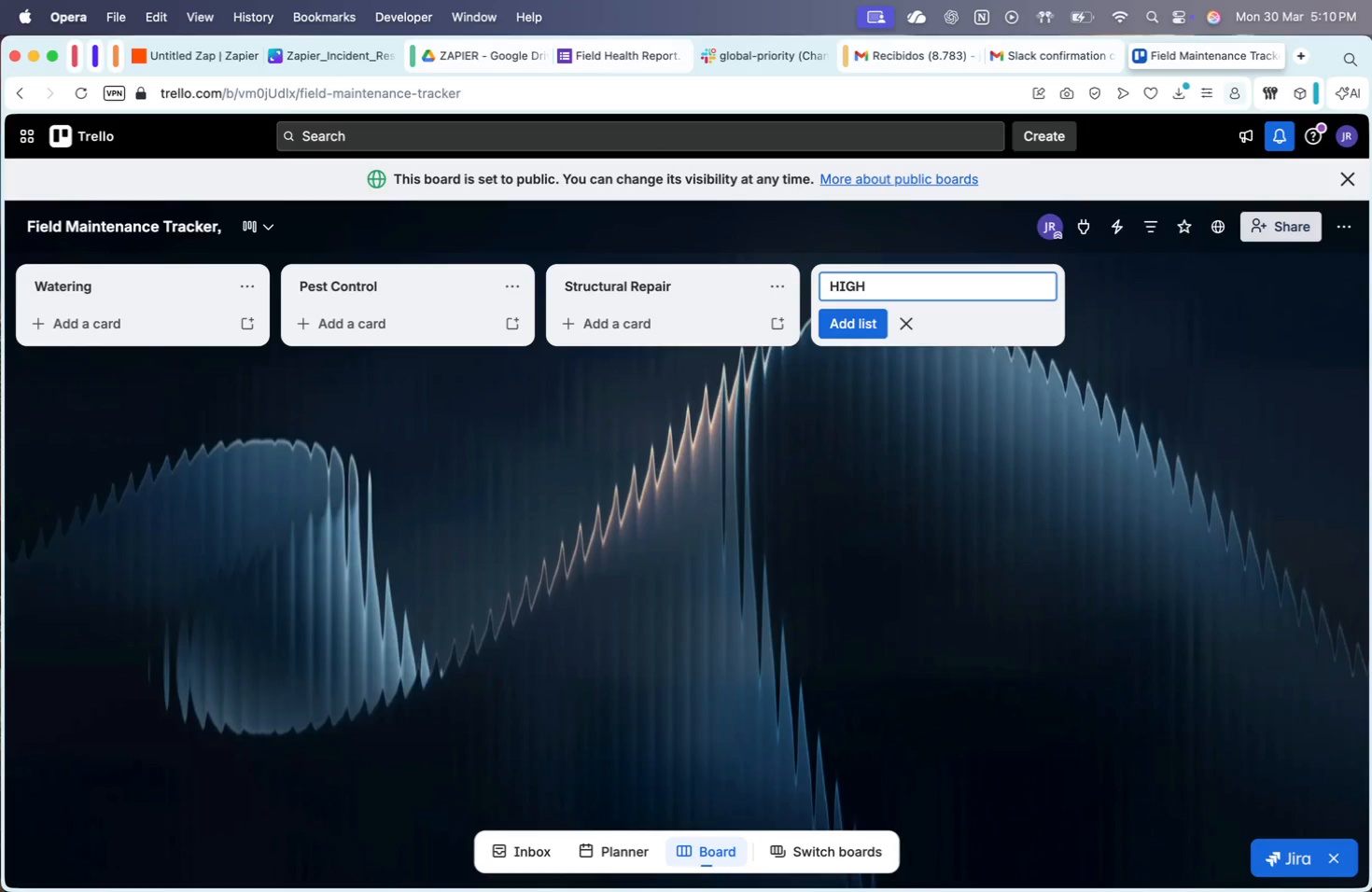 
key(Meta+V)
 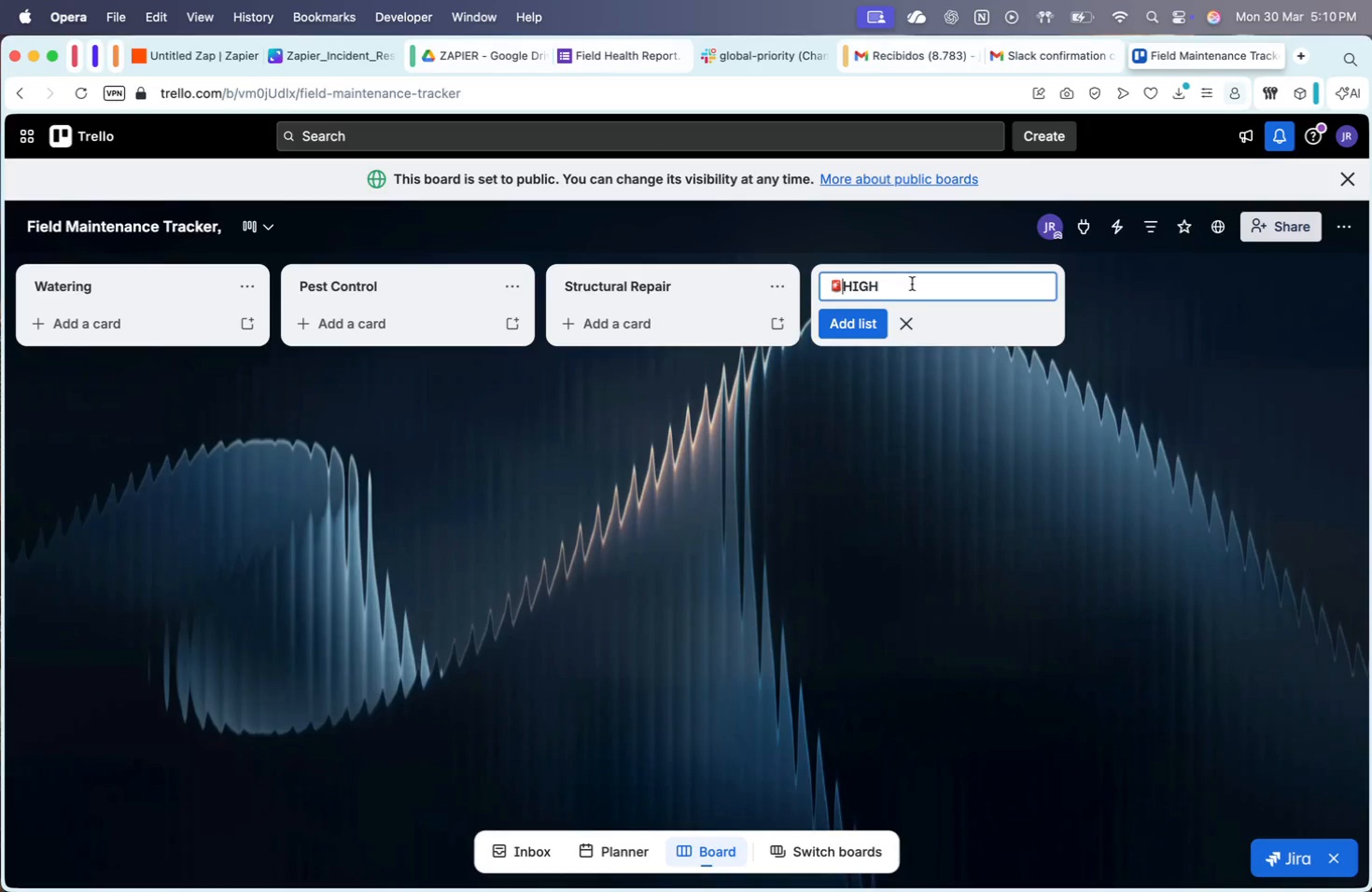 
left_click([913, 285])
 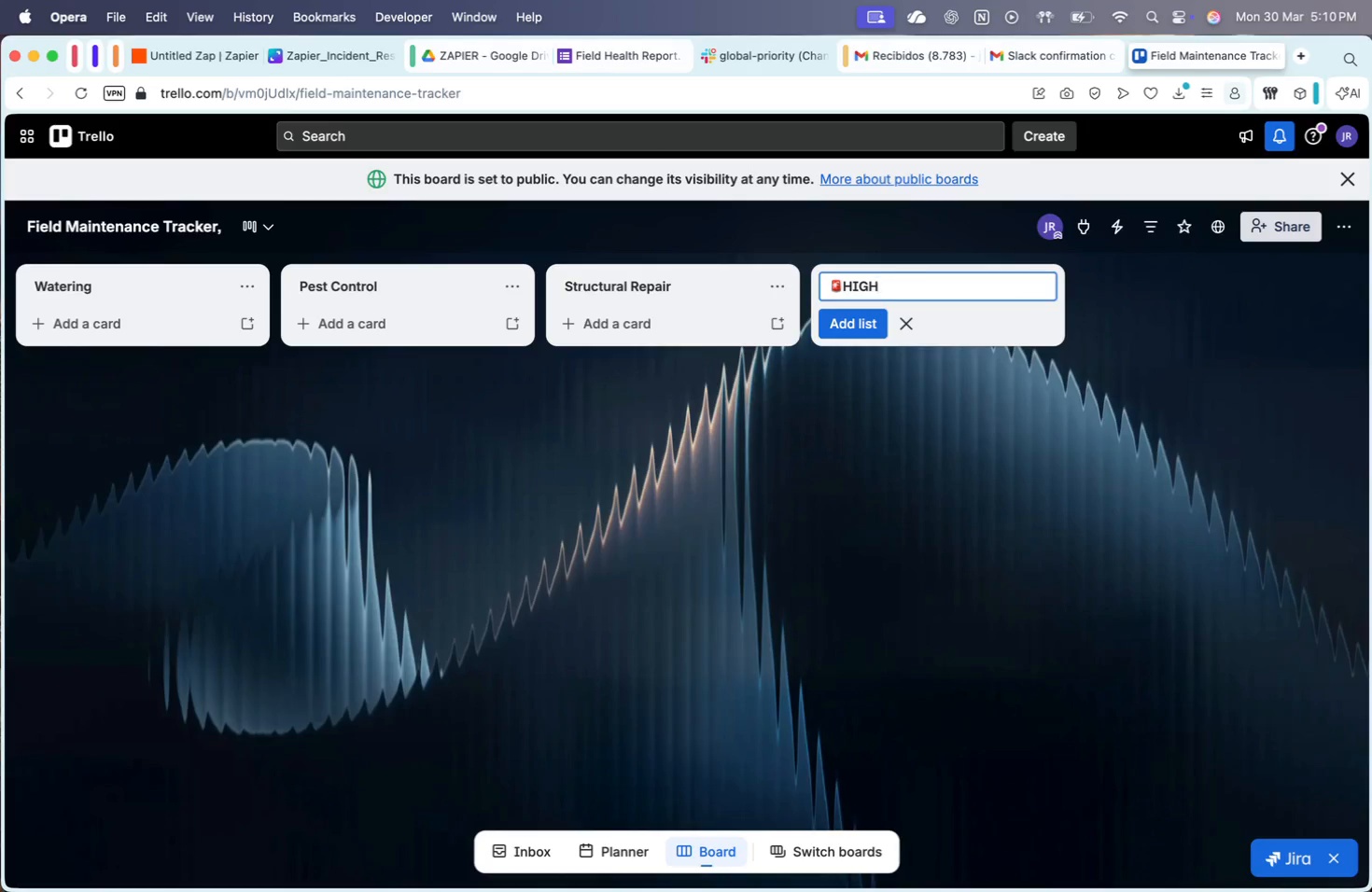 
type( Prio)
key(Backspace)
key(Backspace)
key(Backspace)
type(RIOI)
key(Backspace)
key(Backspace)
type(ORITY)
 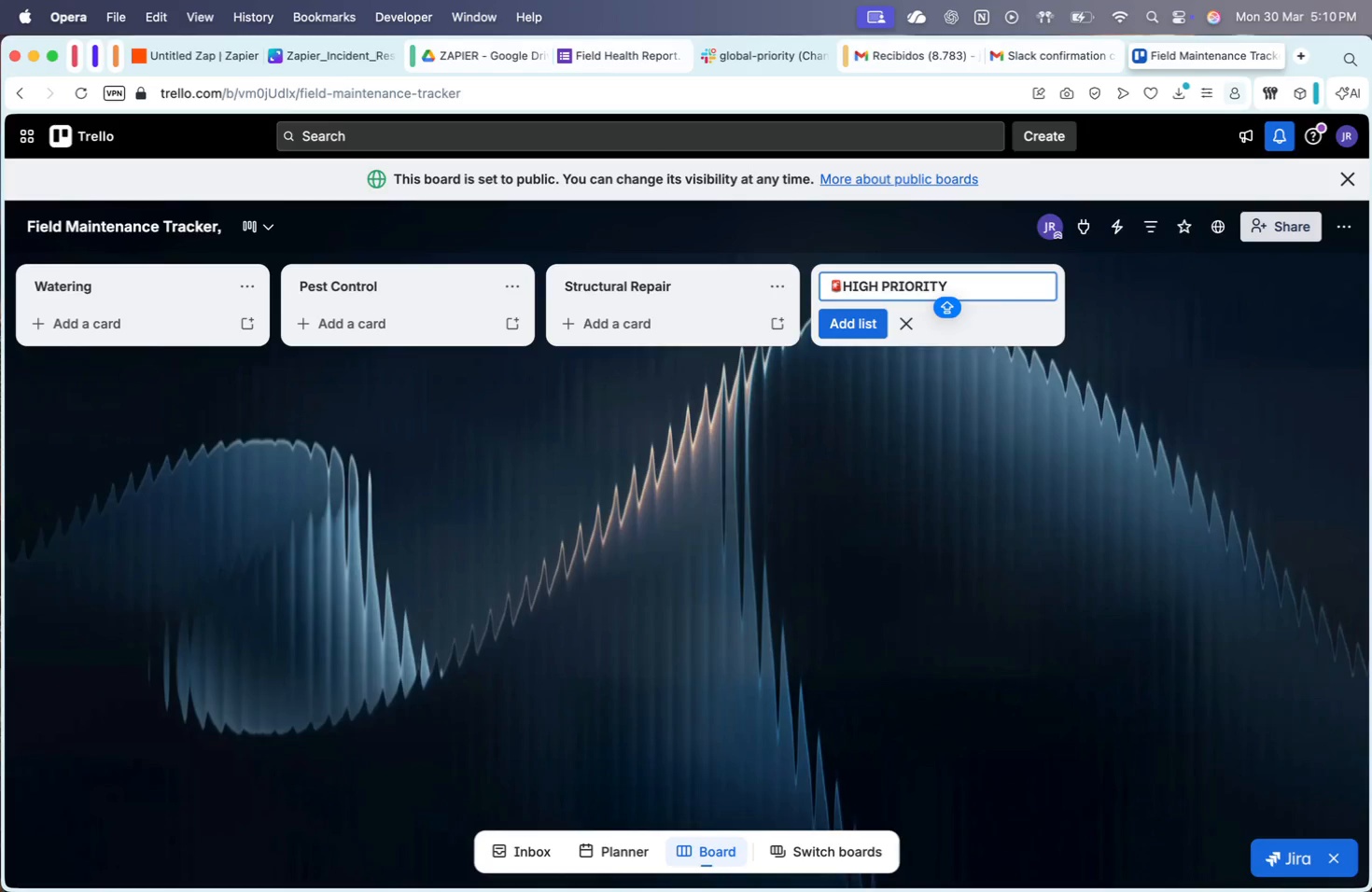 
key(Meta+CommandLeft)
 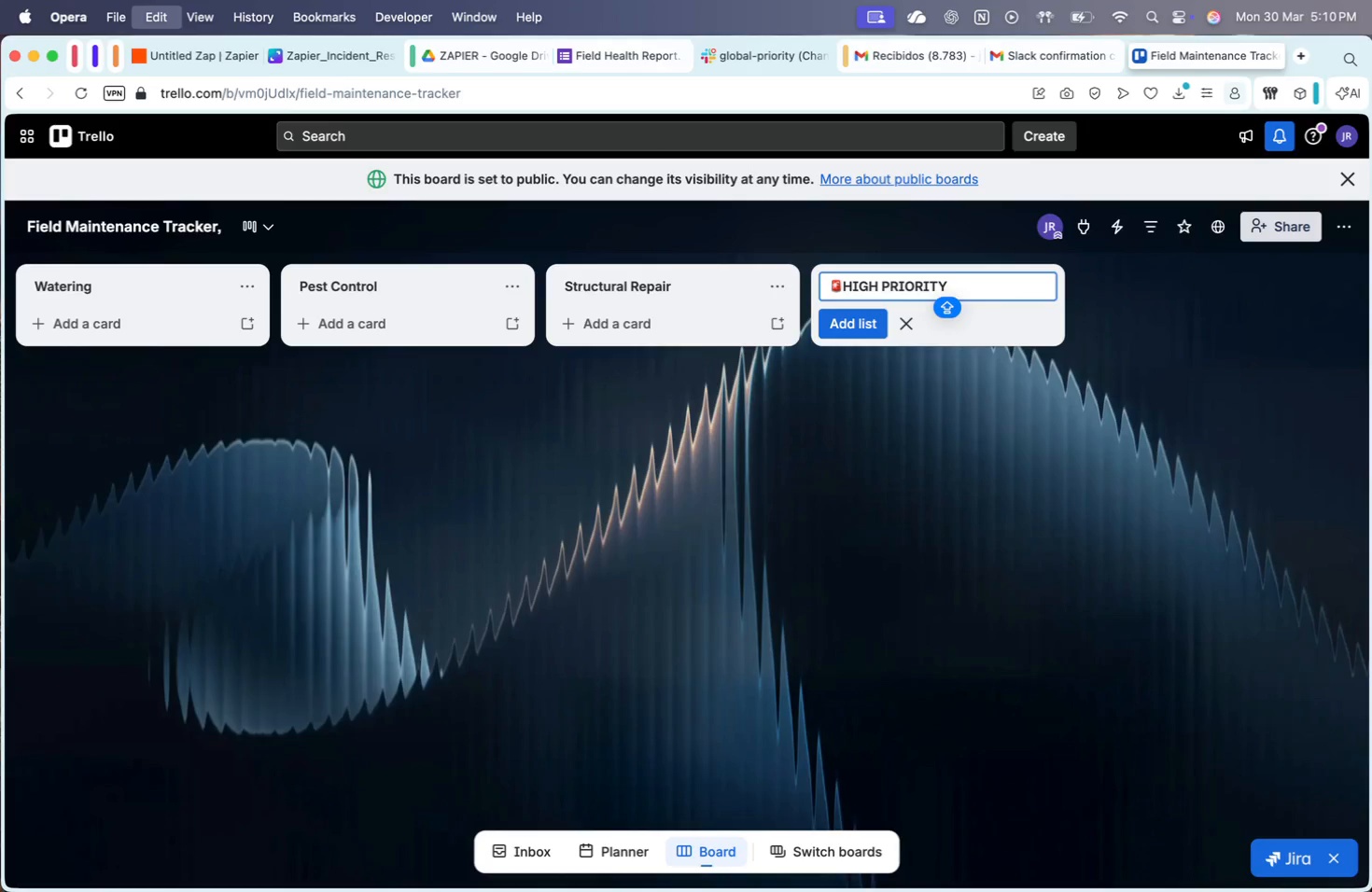 
key(Meta+V)
 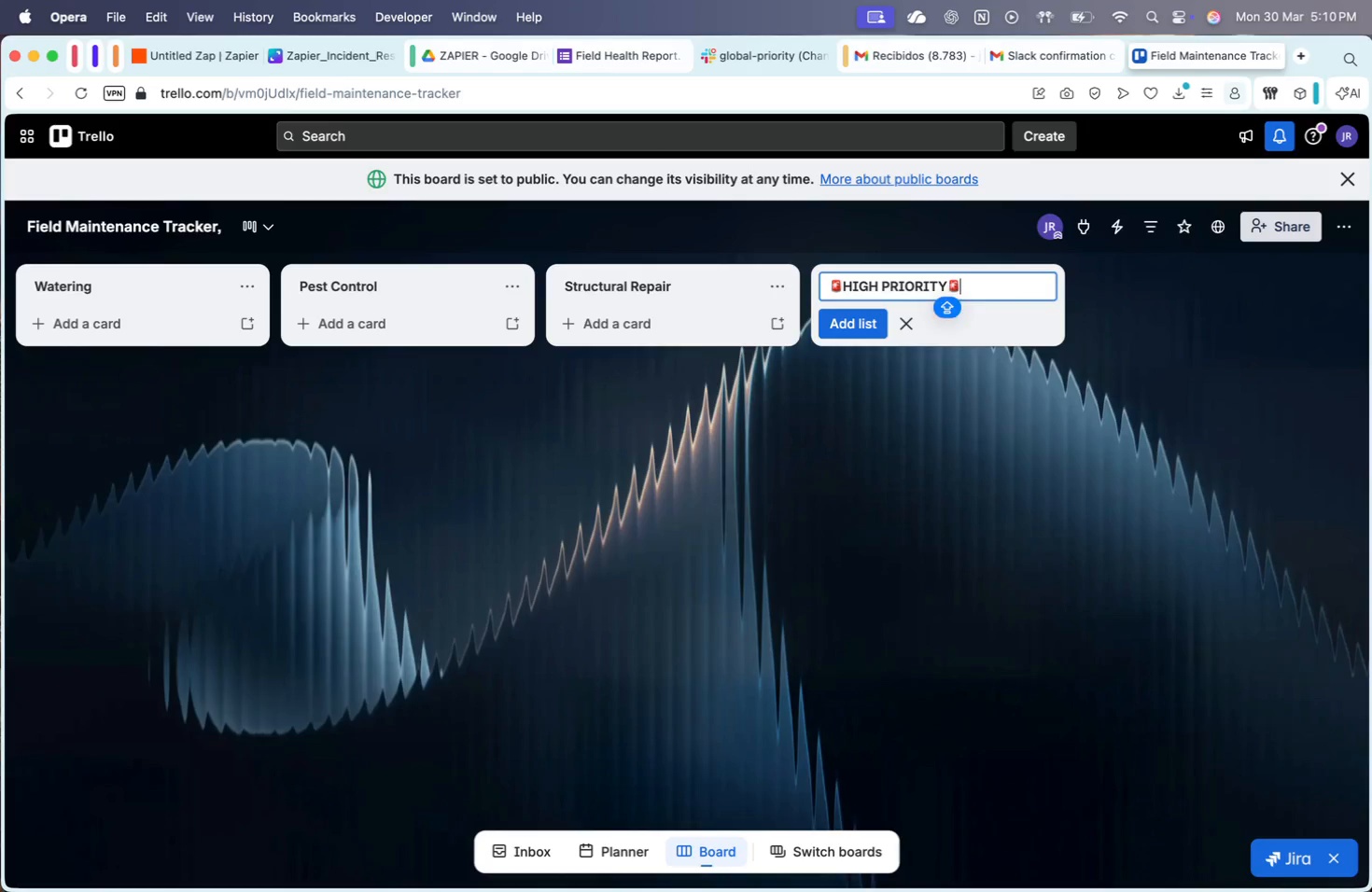 
key(CapsLock)
 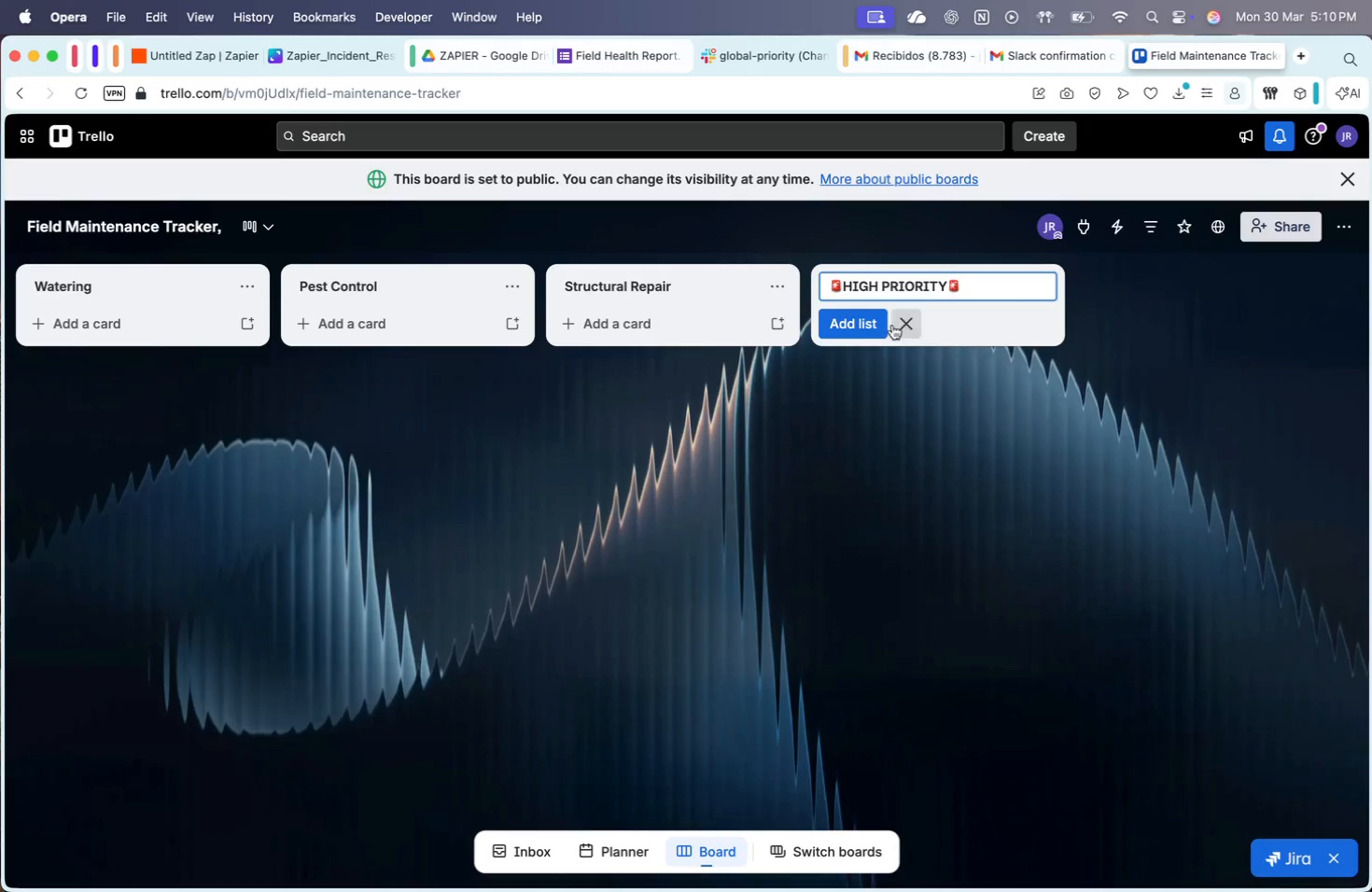 
left_click([853, 326])
 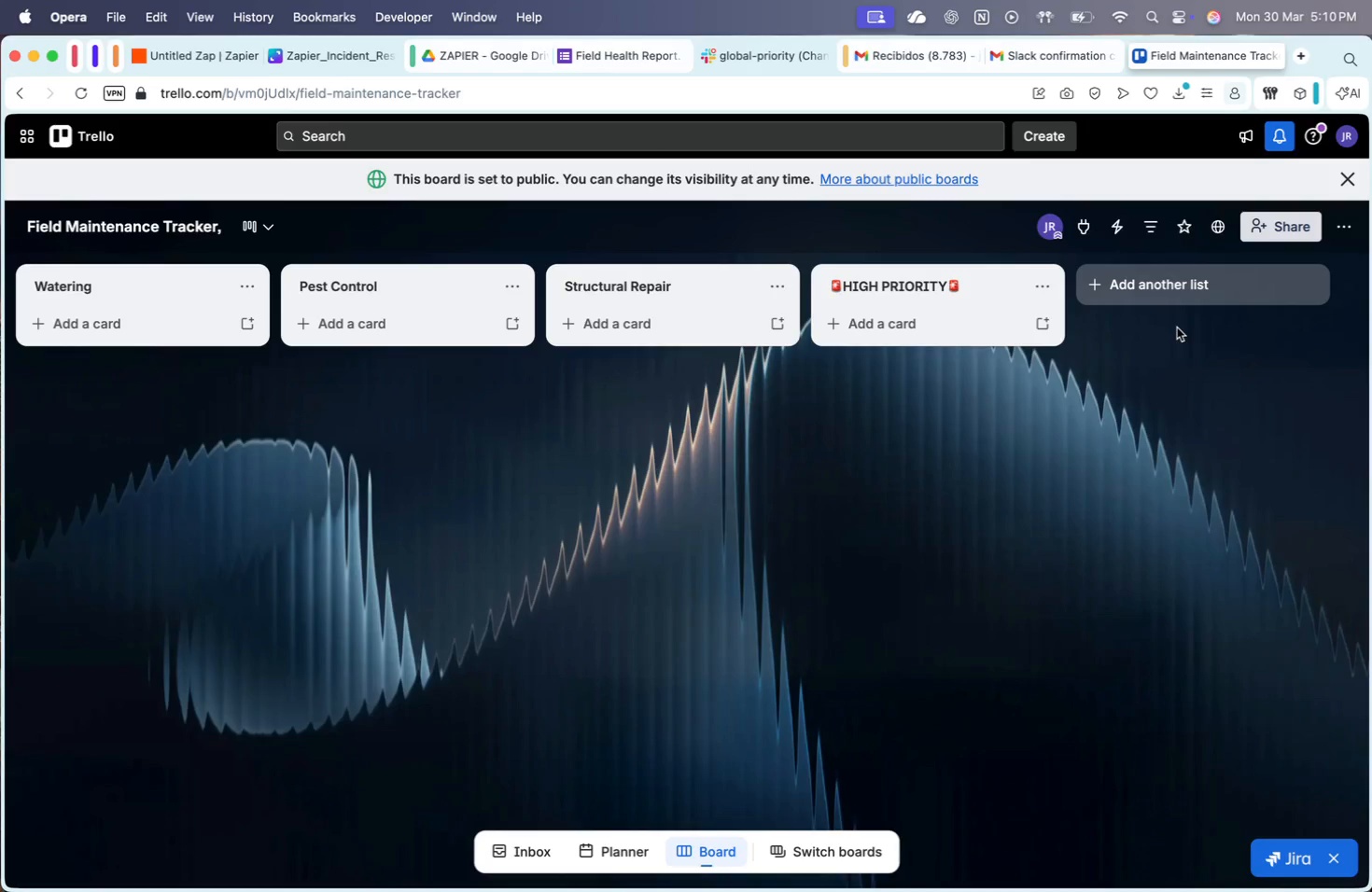 
left_click([929, 408])
 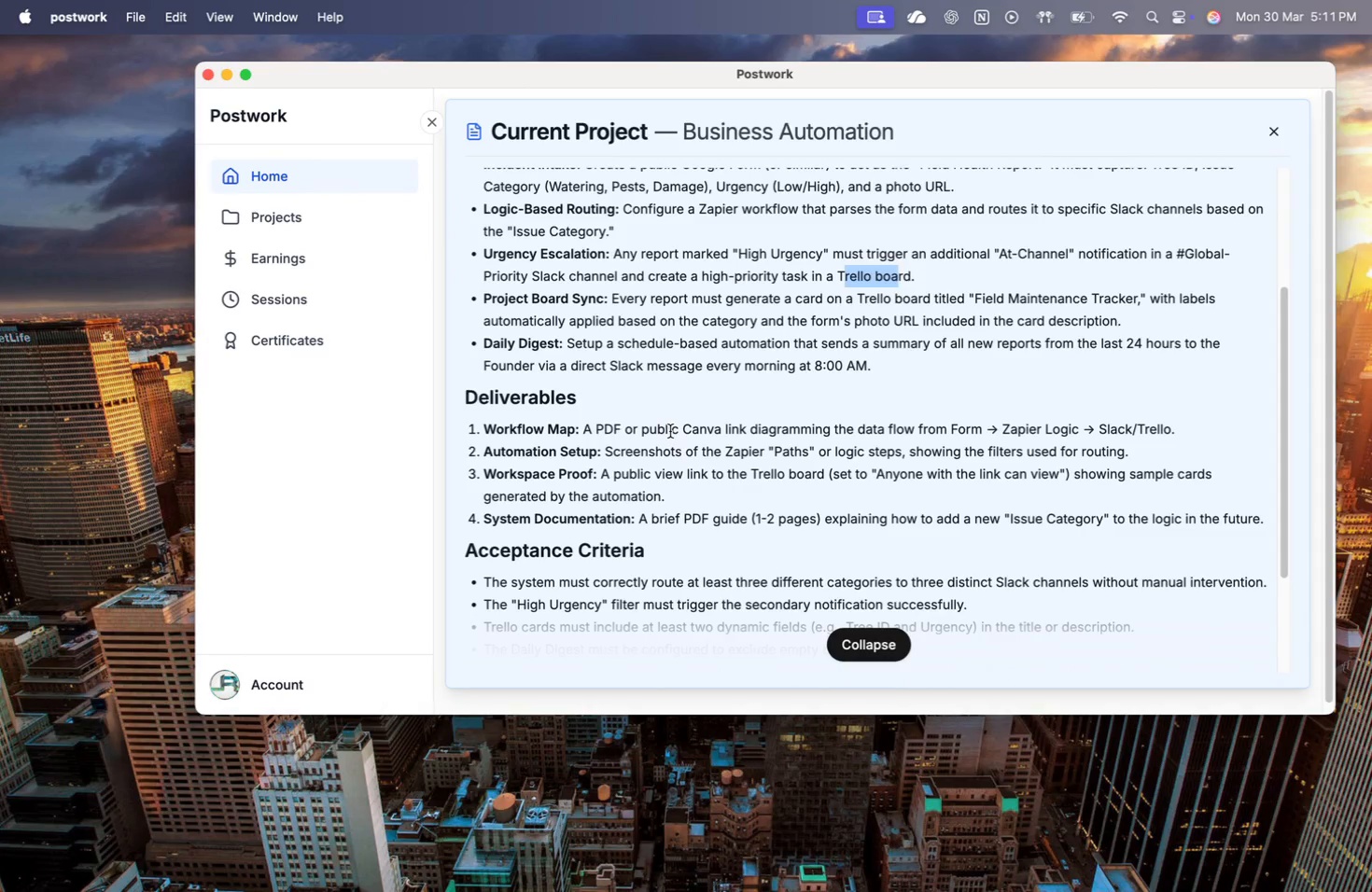 
wait(15.51)
 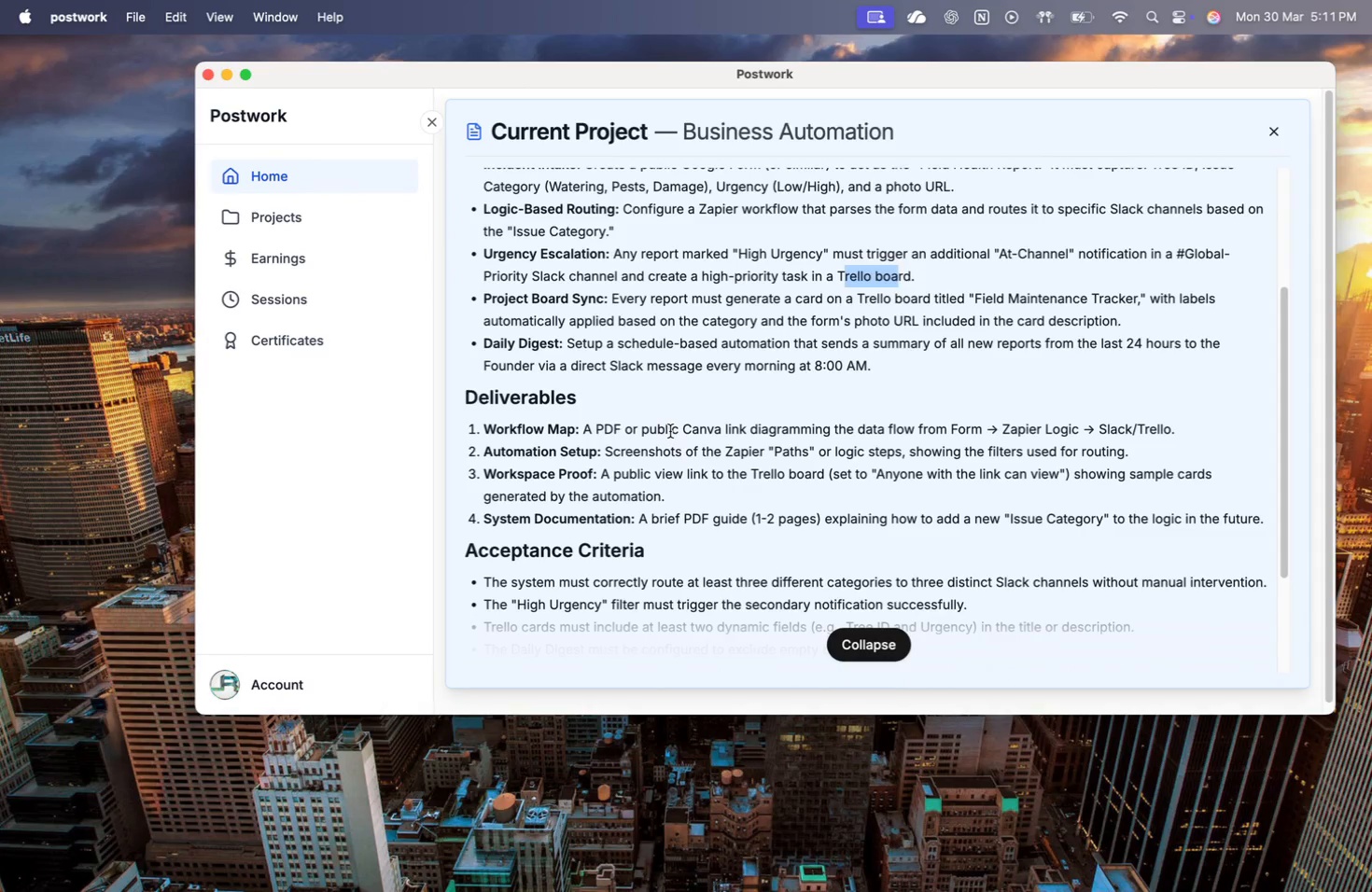 
left_click([756, 66])
 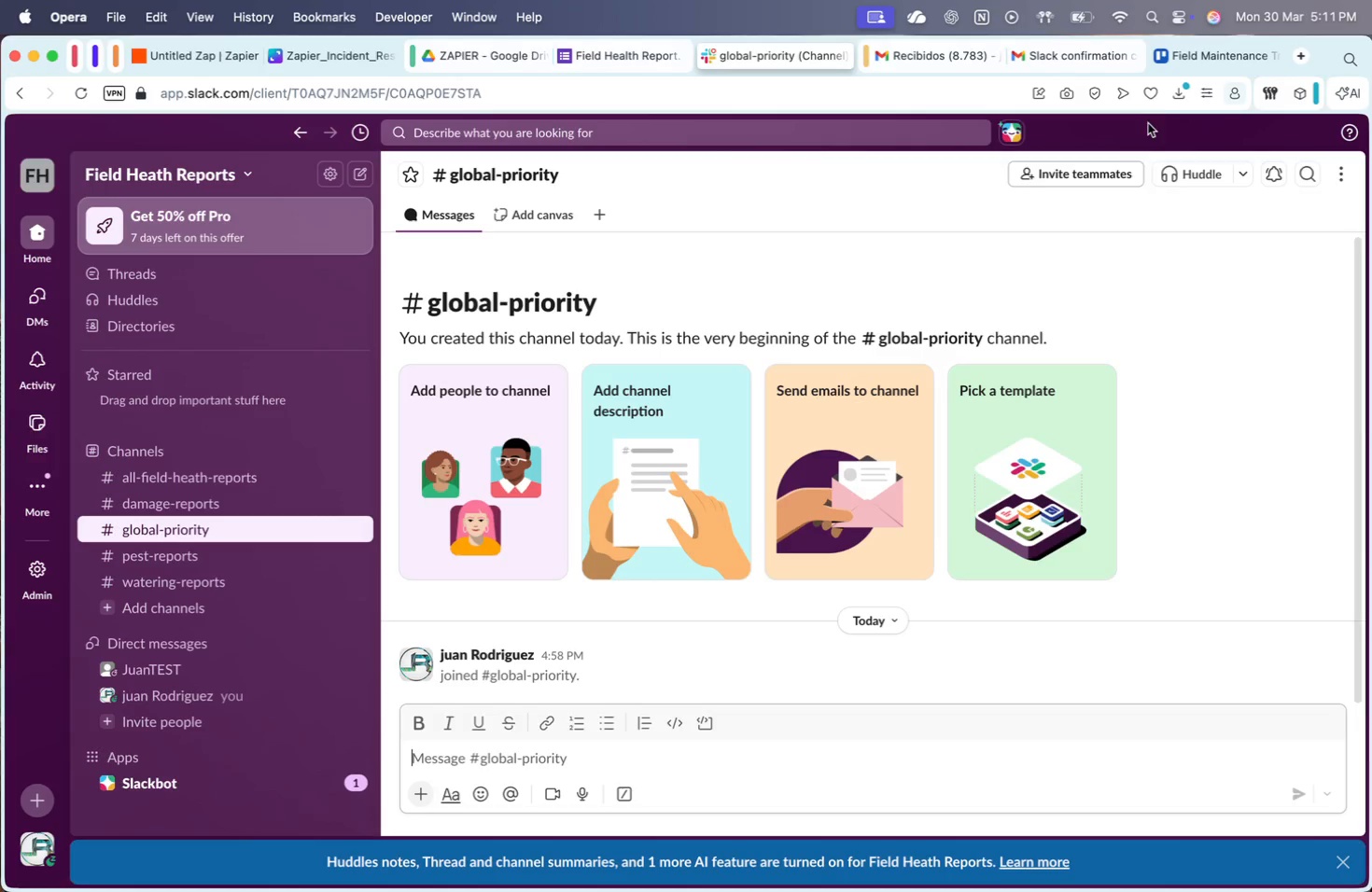 
left_click([1210, 59])
 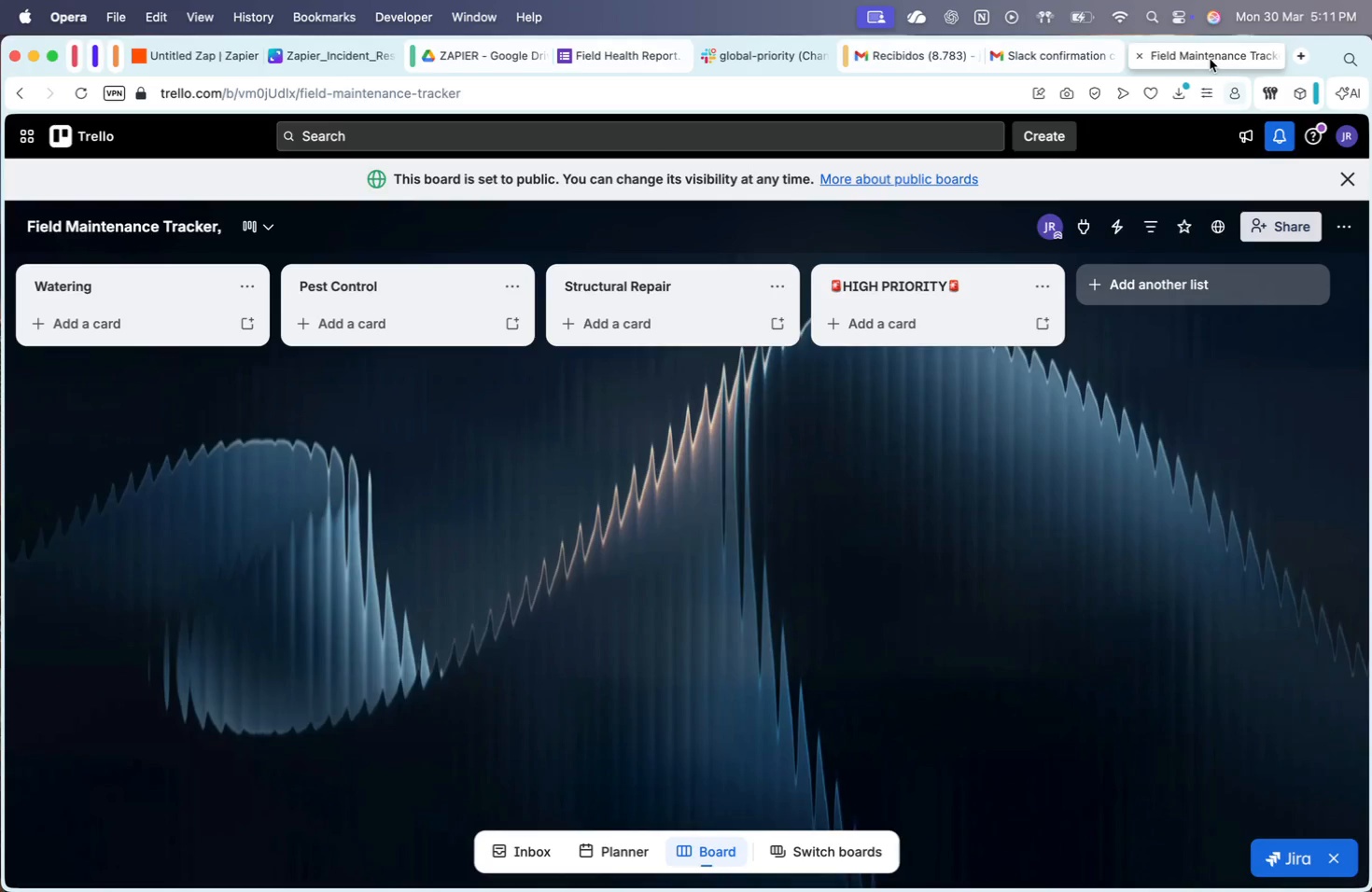 
wait(12.77)
 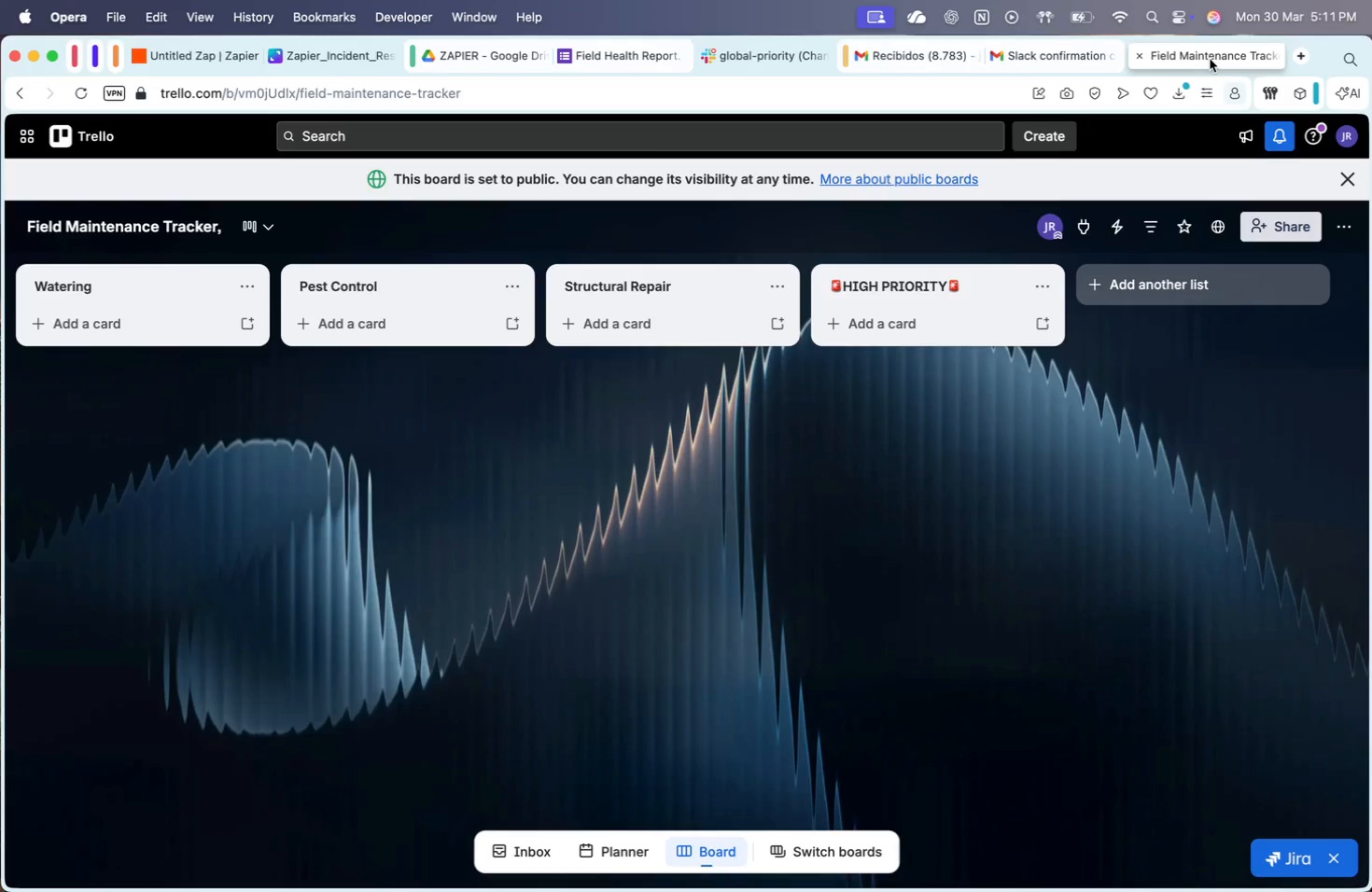 
left_click([656, 53])
 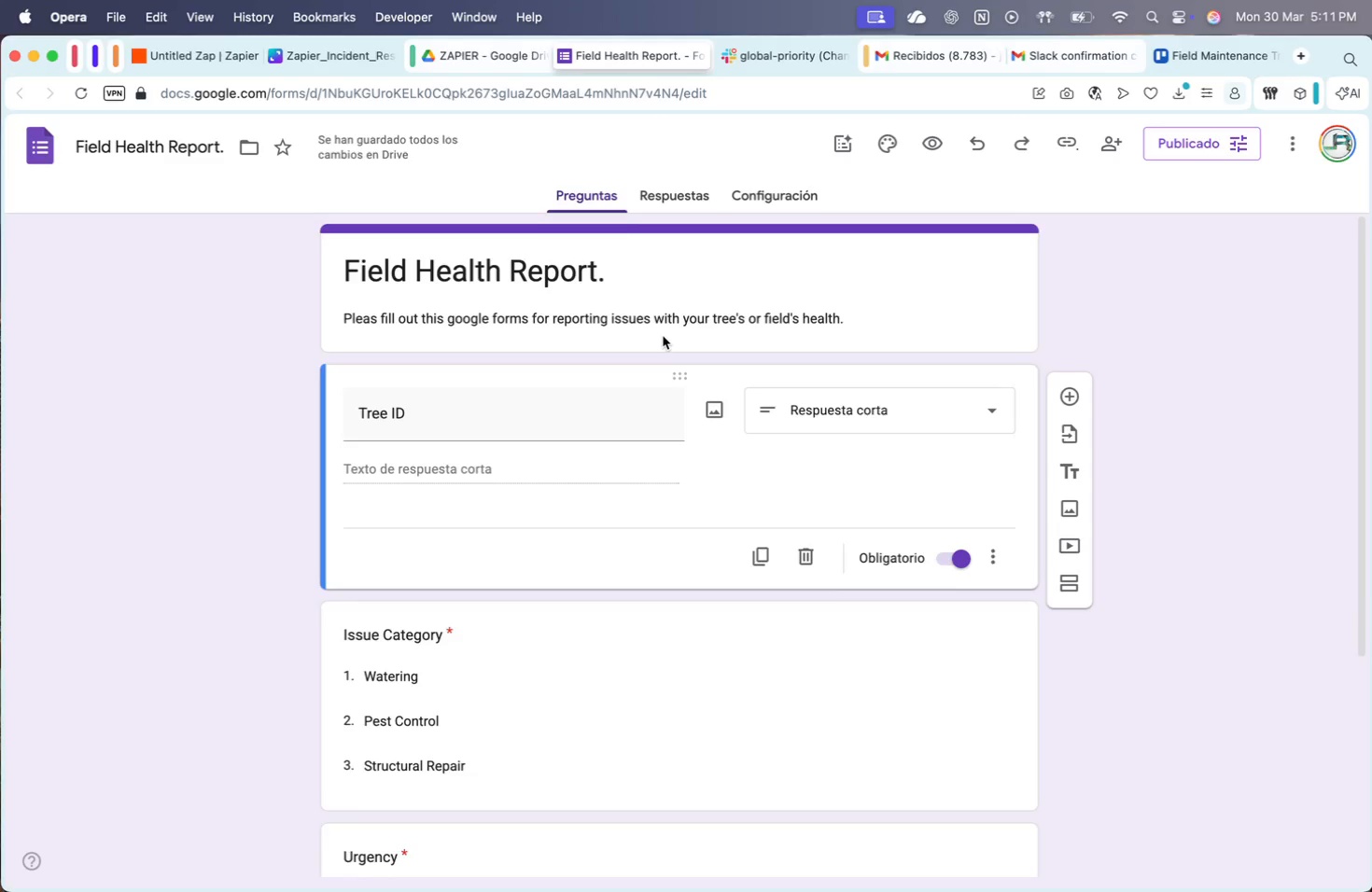 
left_click([1152, 341])
 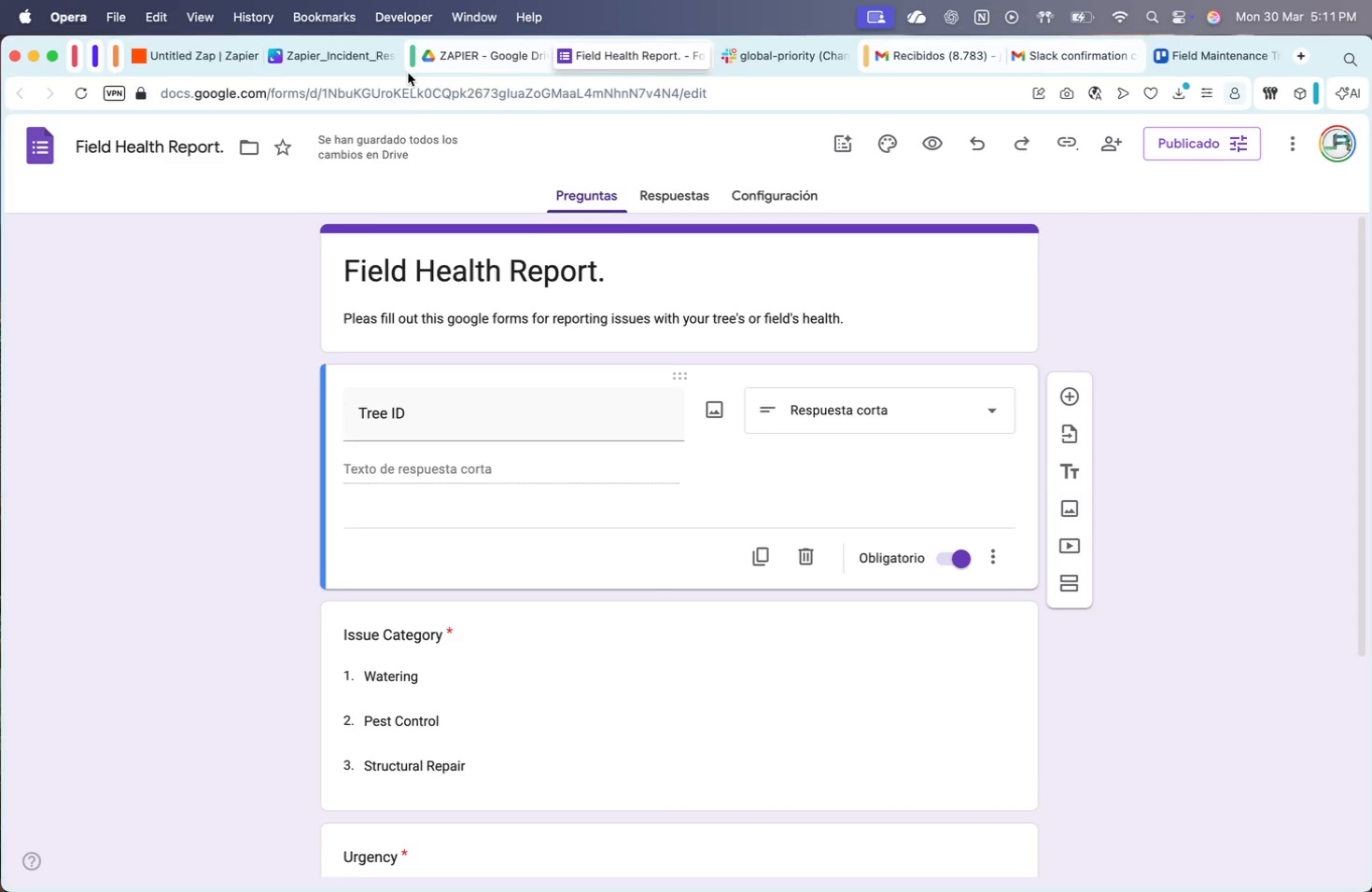 
scroll: coordinate [665, 331], scroll_direction: up, amount: 37.0
 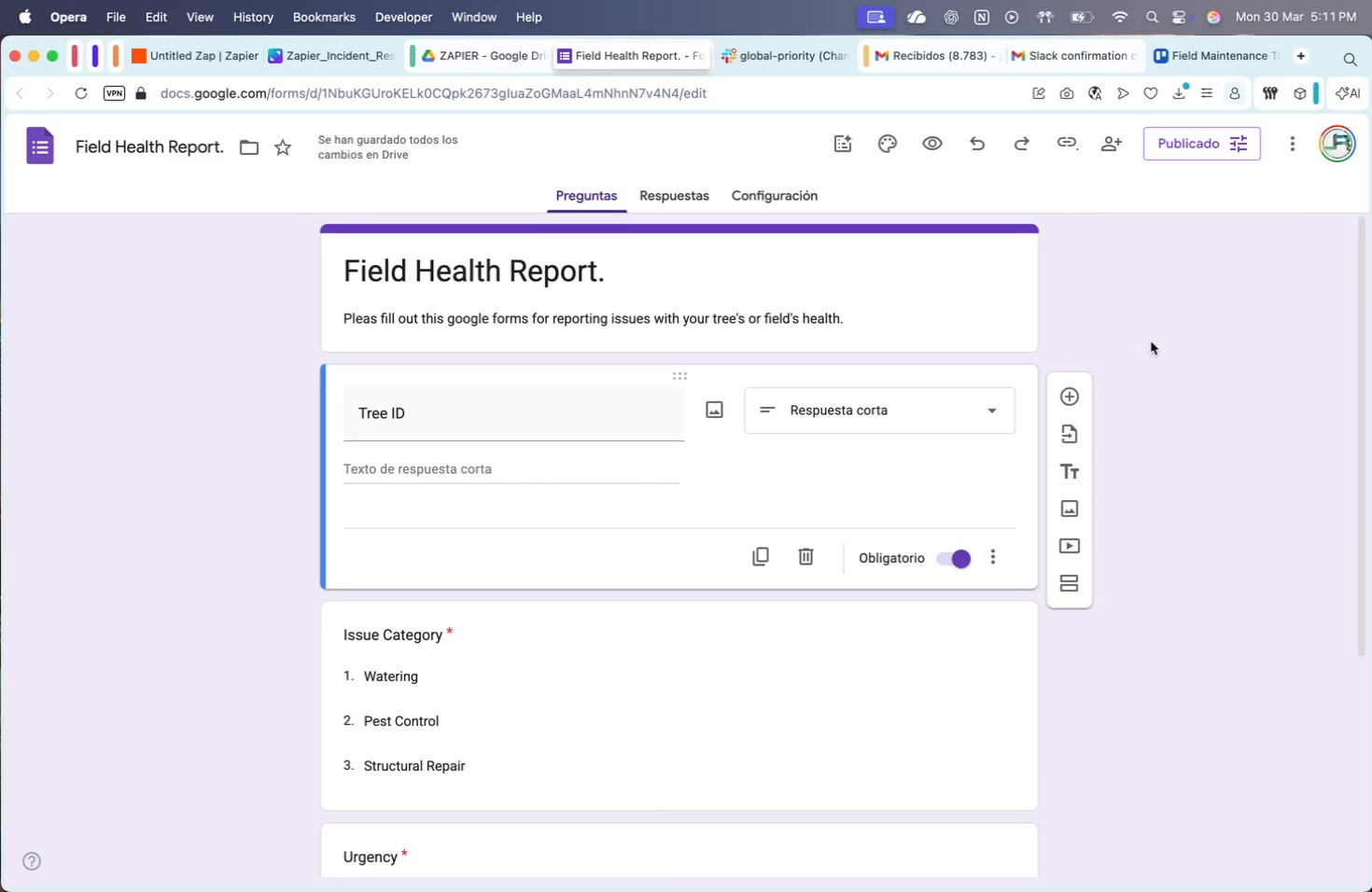 
left_click([309, 54])
 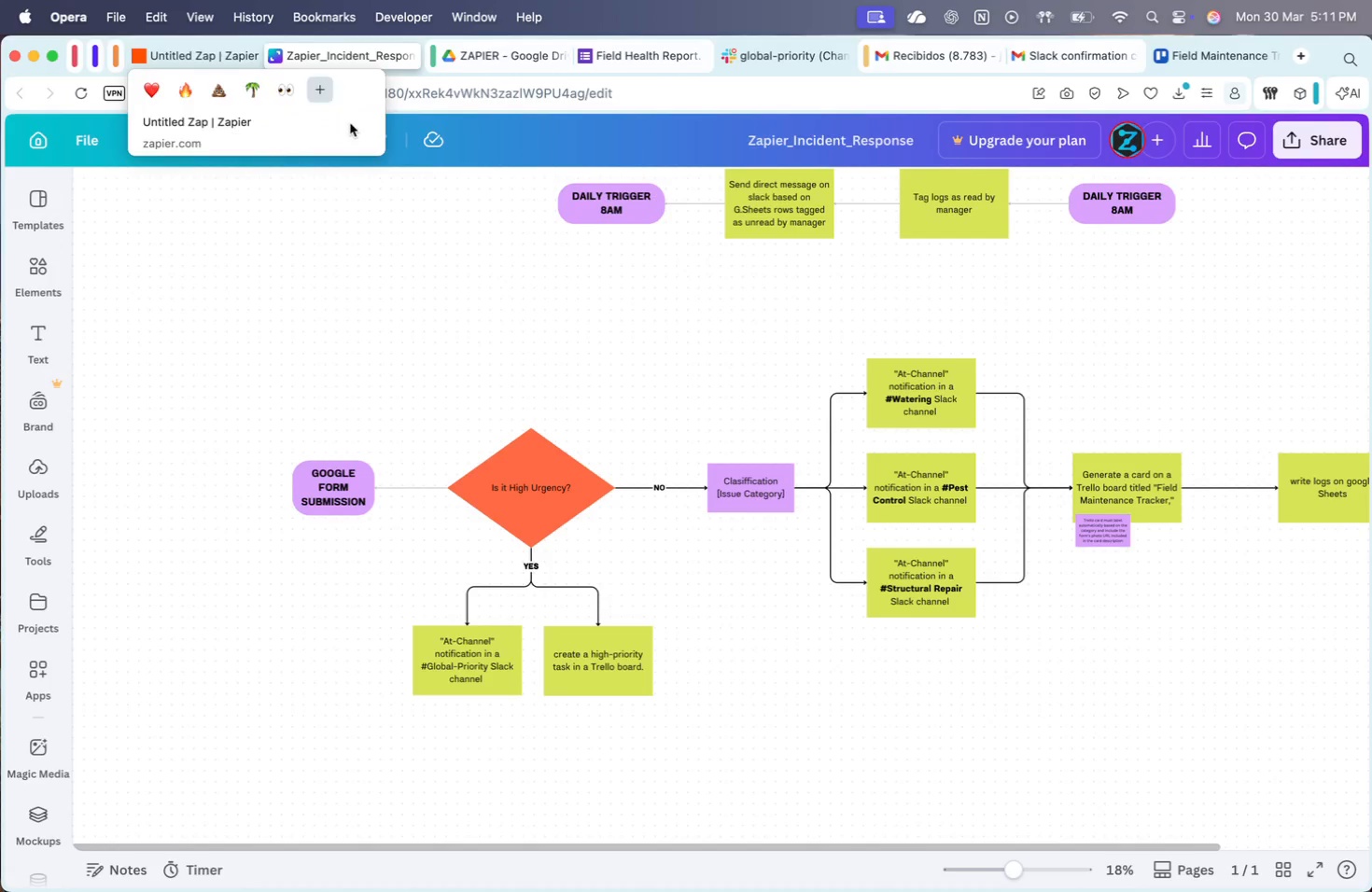 
scroll: coordinate [663, 371], scroll_direction: down, amount: 47.0
 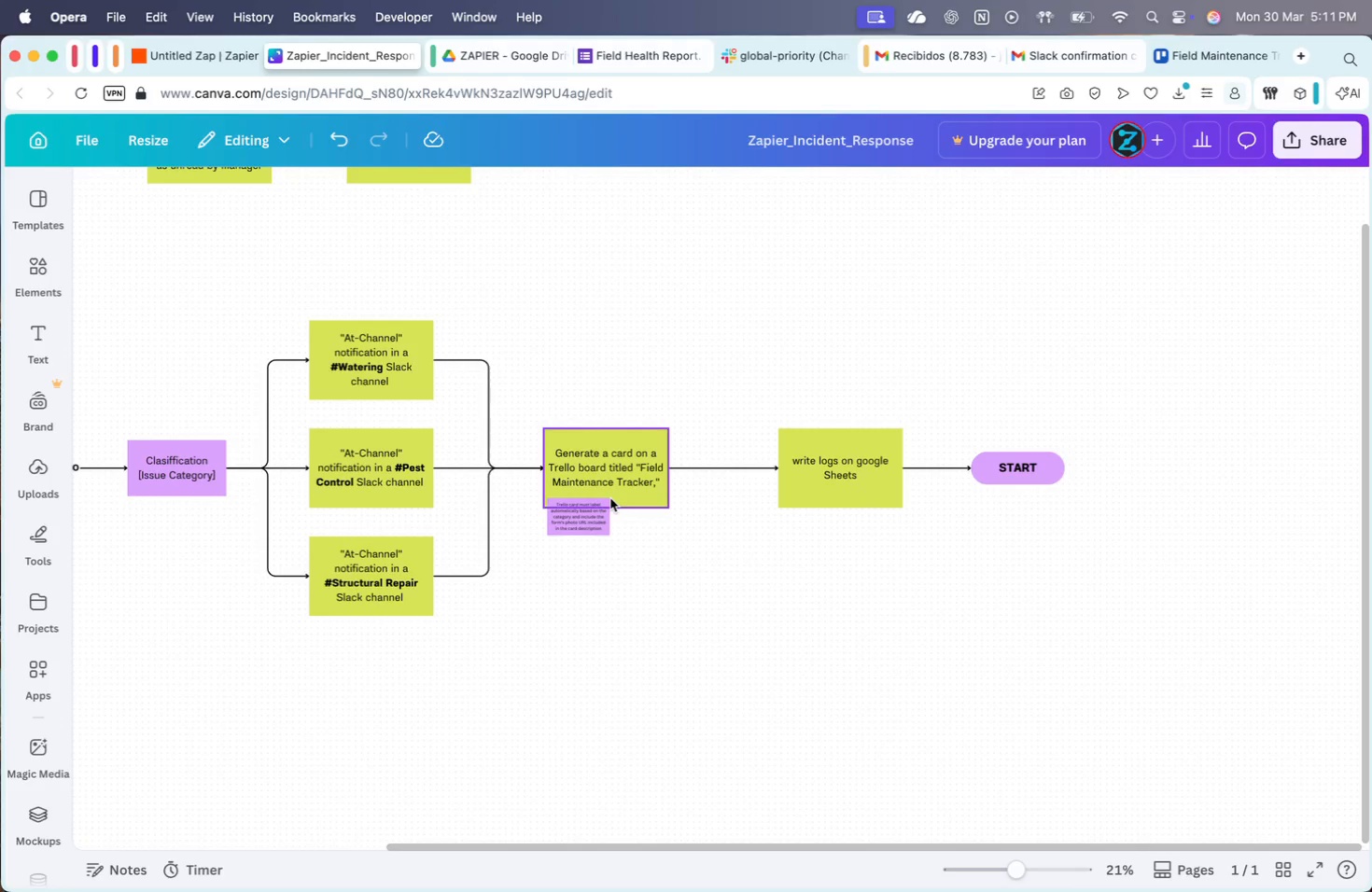 
wait(12.66)
 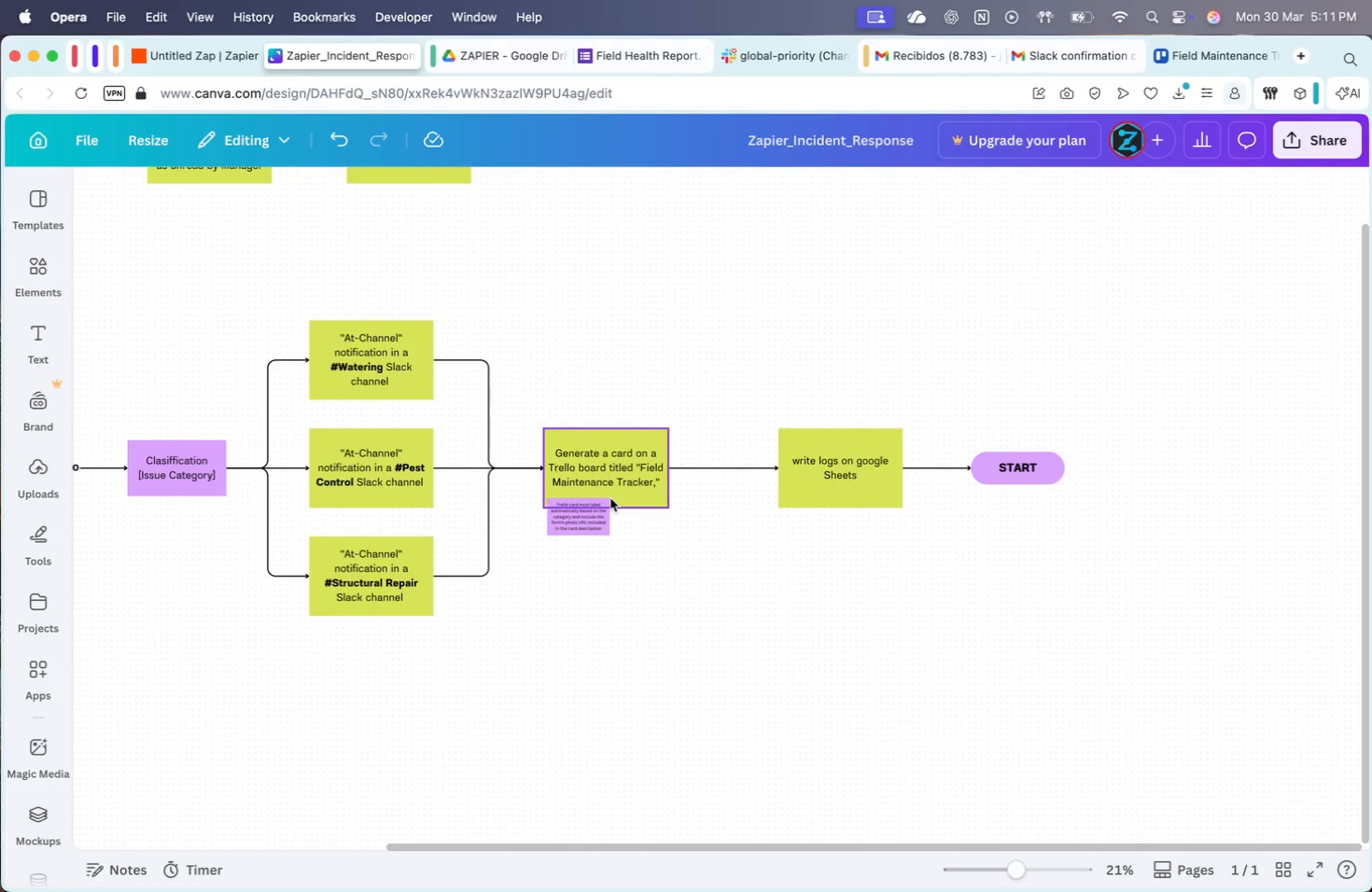 
left_click([217, 63])
 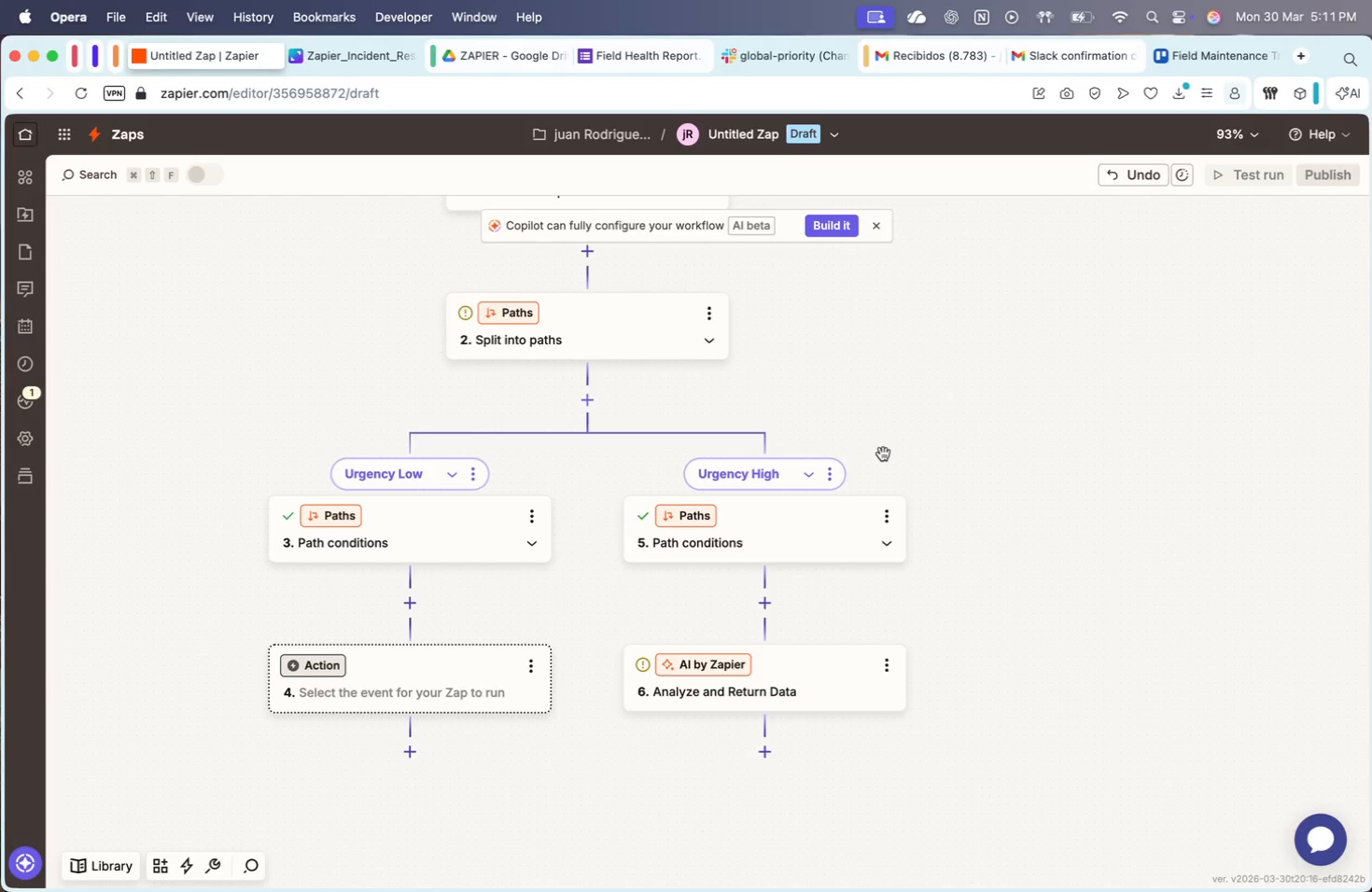 
wait(16.97)
 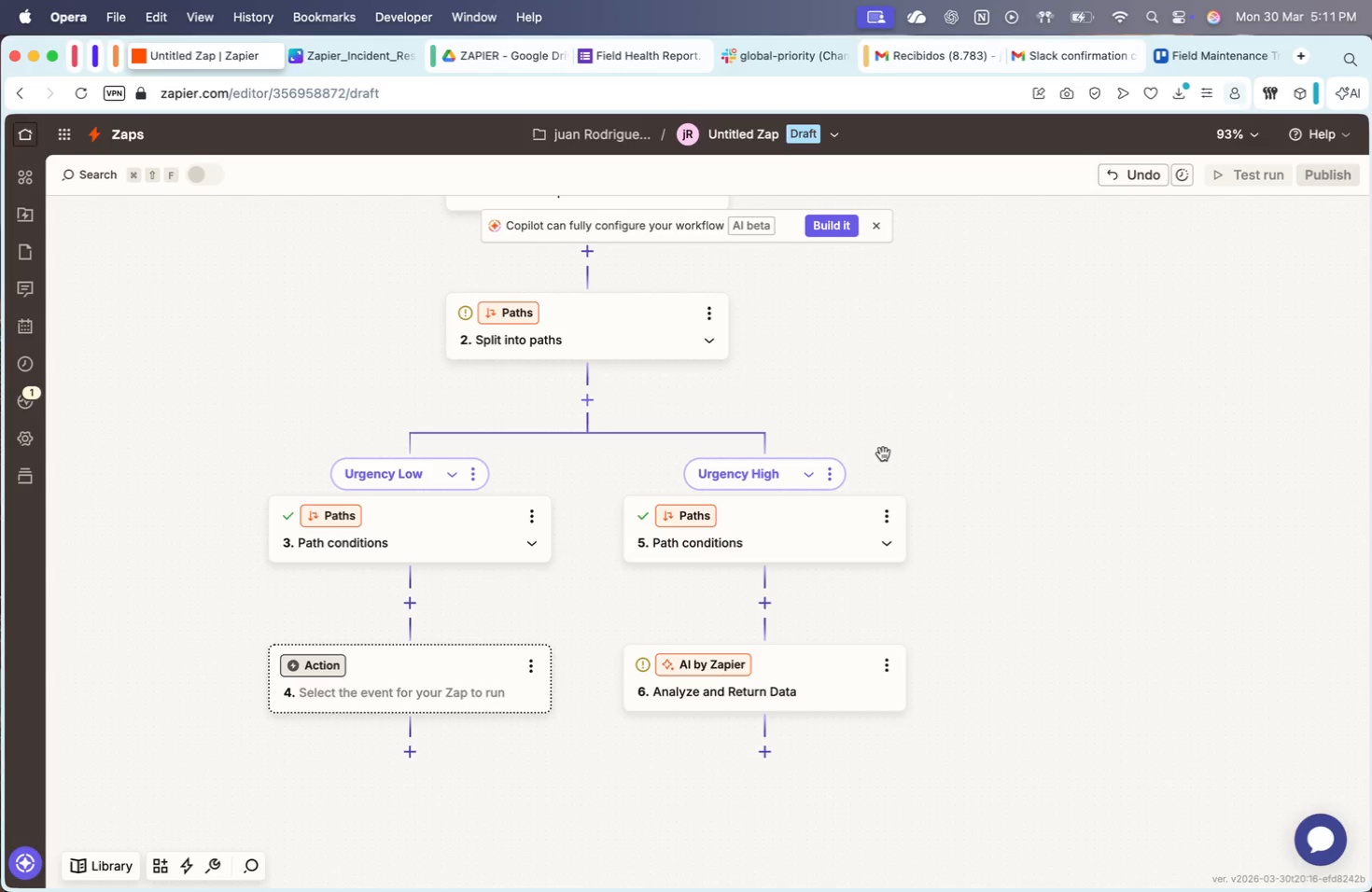 
scroll: coordinate [612, 350], scroll_direction: up, amount: 7.0
 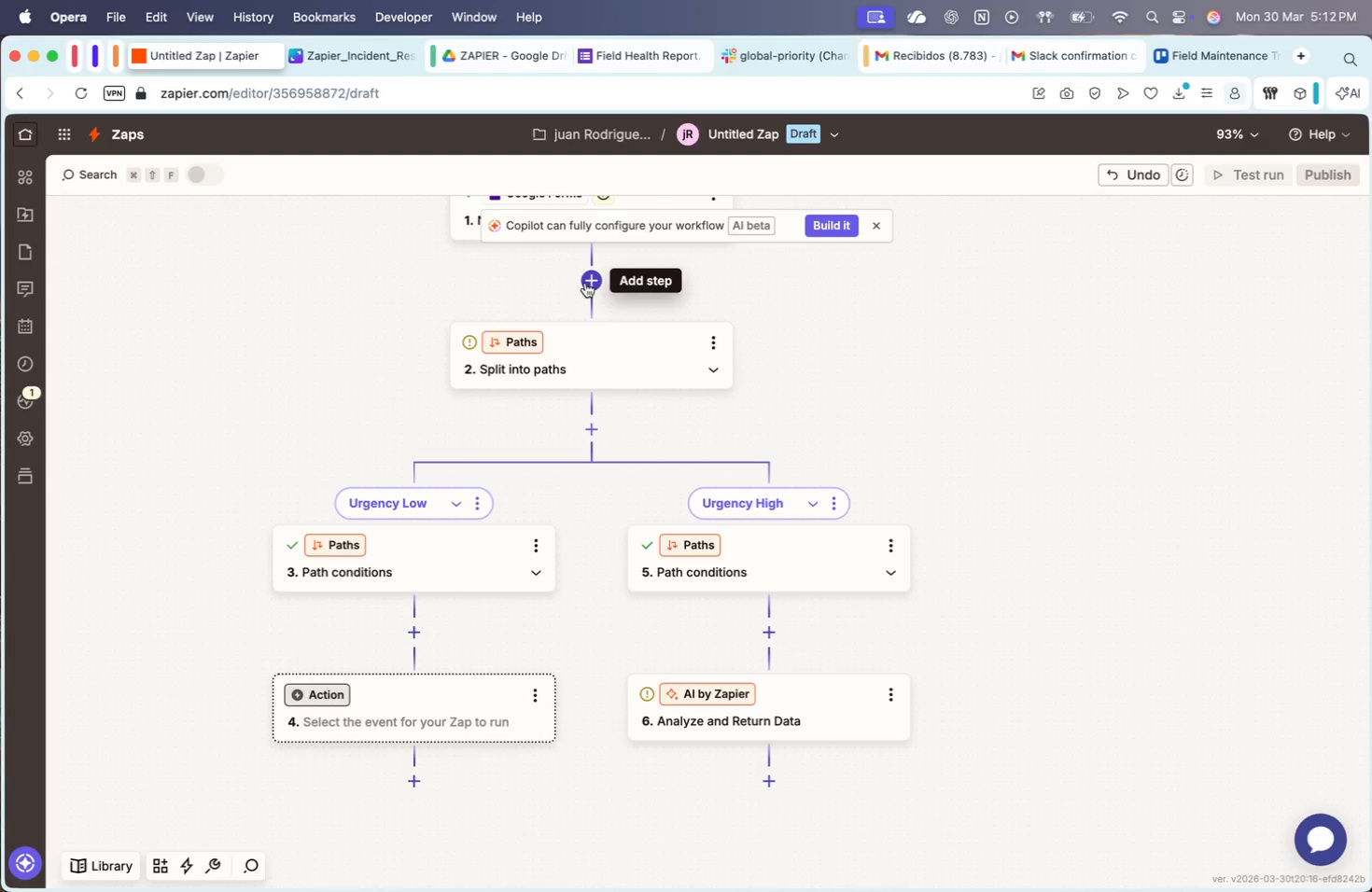 
left_click([585, 283])
 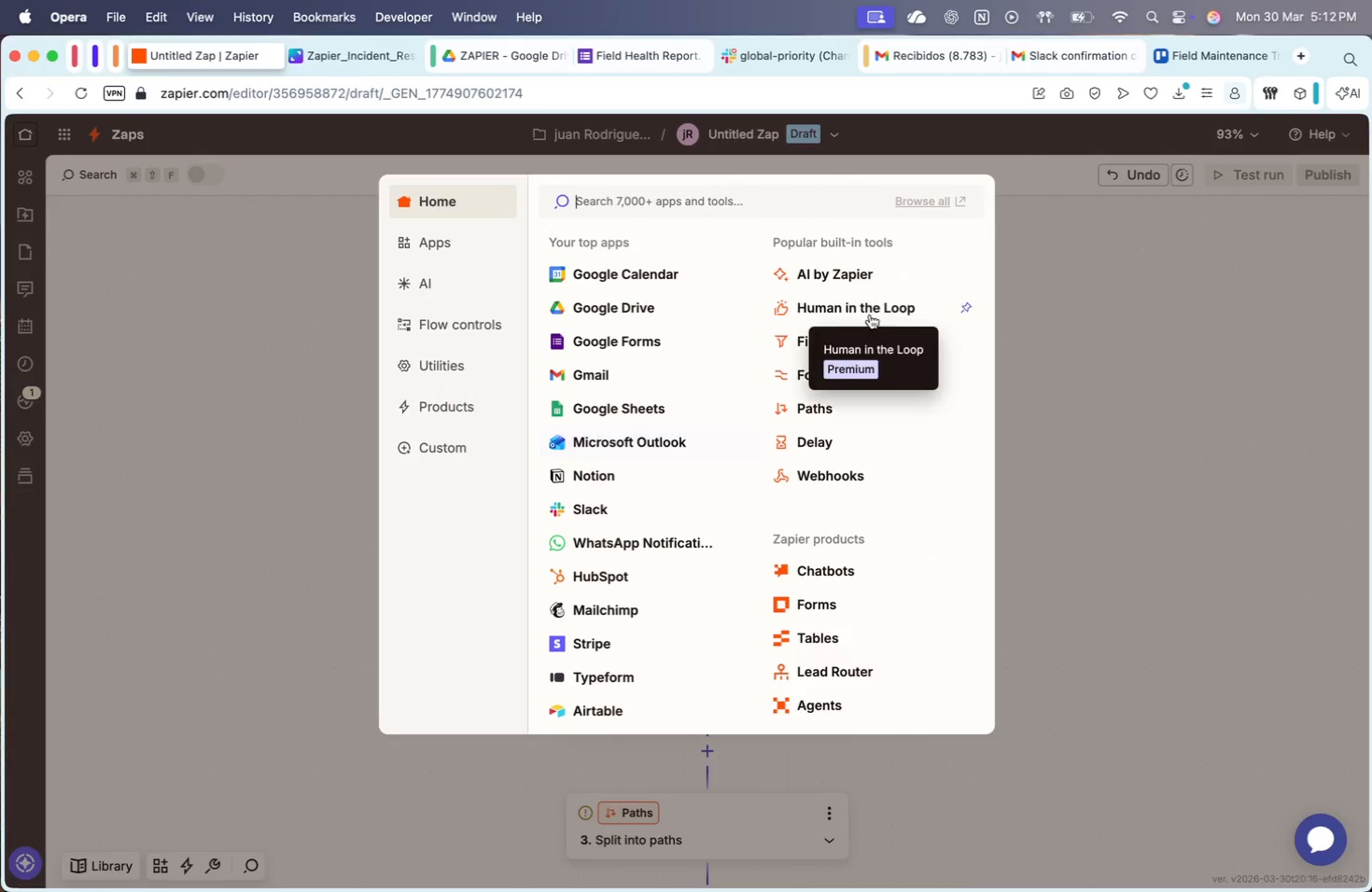 
left_click([847, 267])
 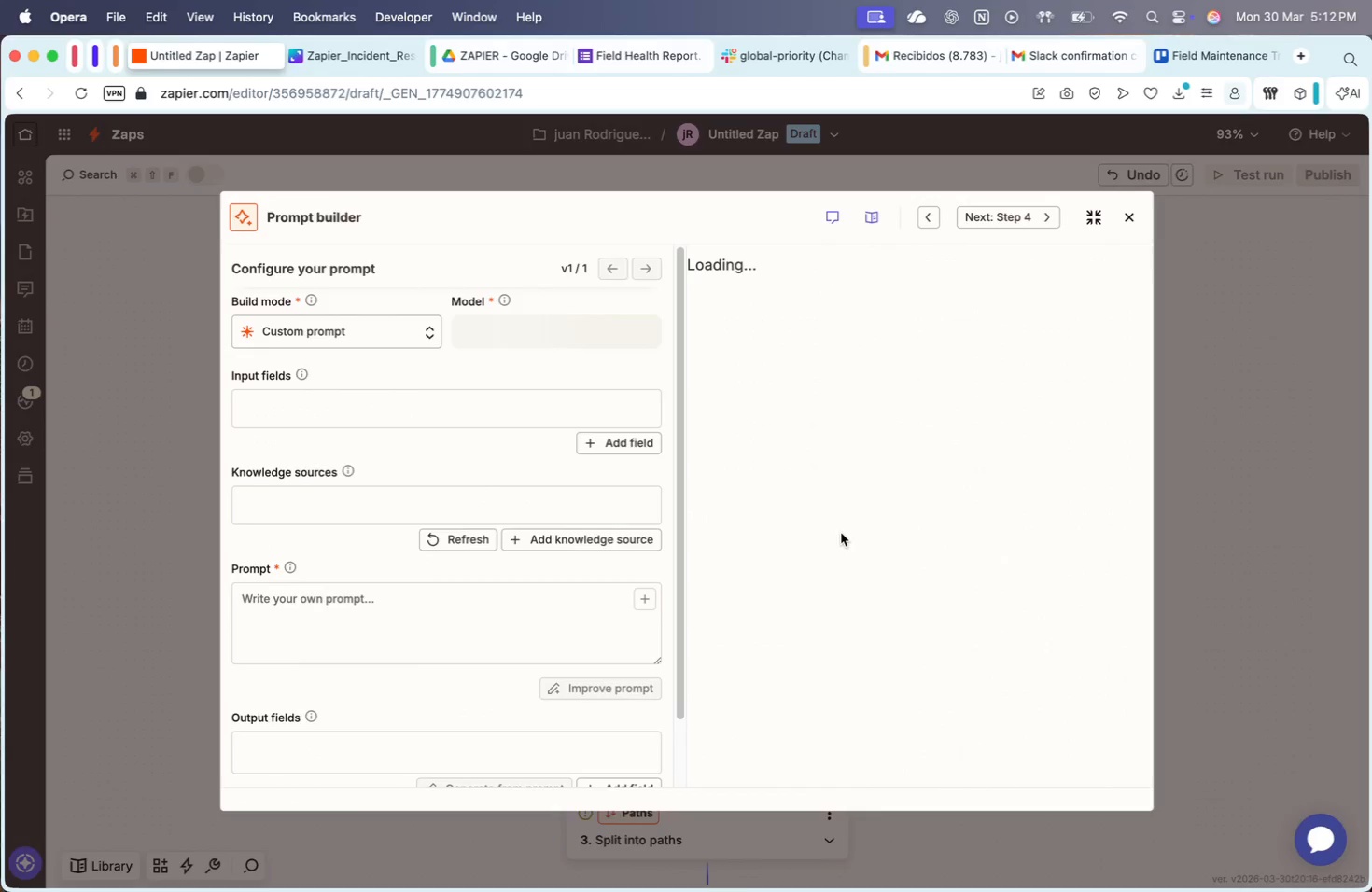 
scroll: coordinate [841, 533], scroll_direction: down, amount: 10.0
 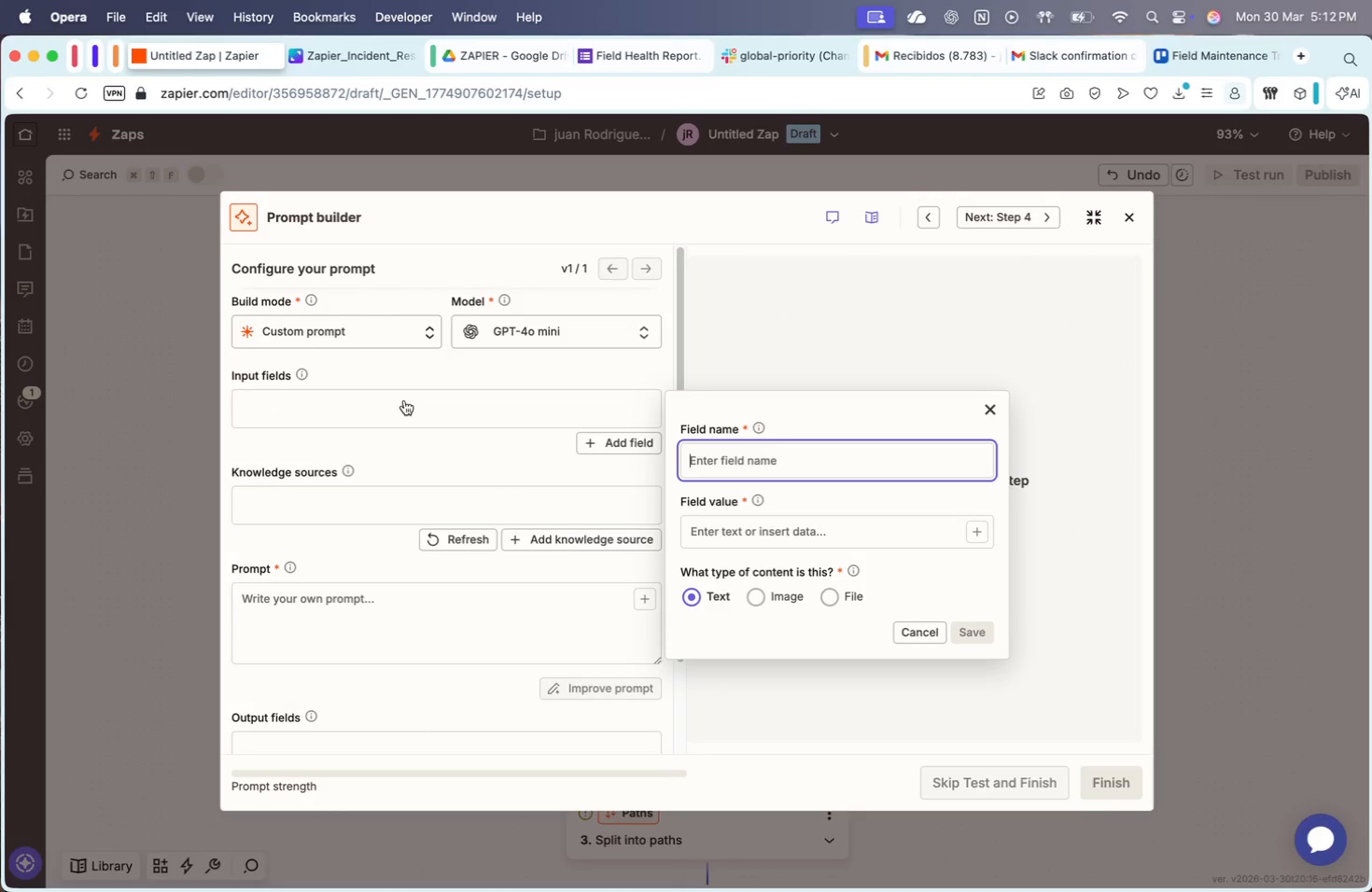 
left_click([796, 467])
 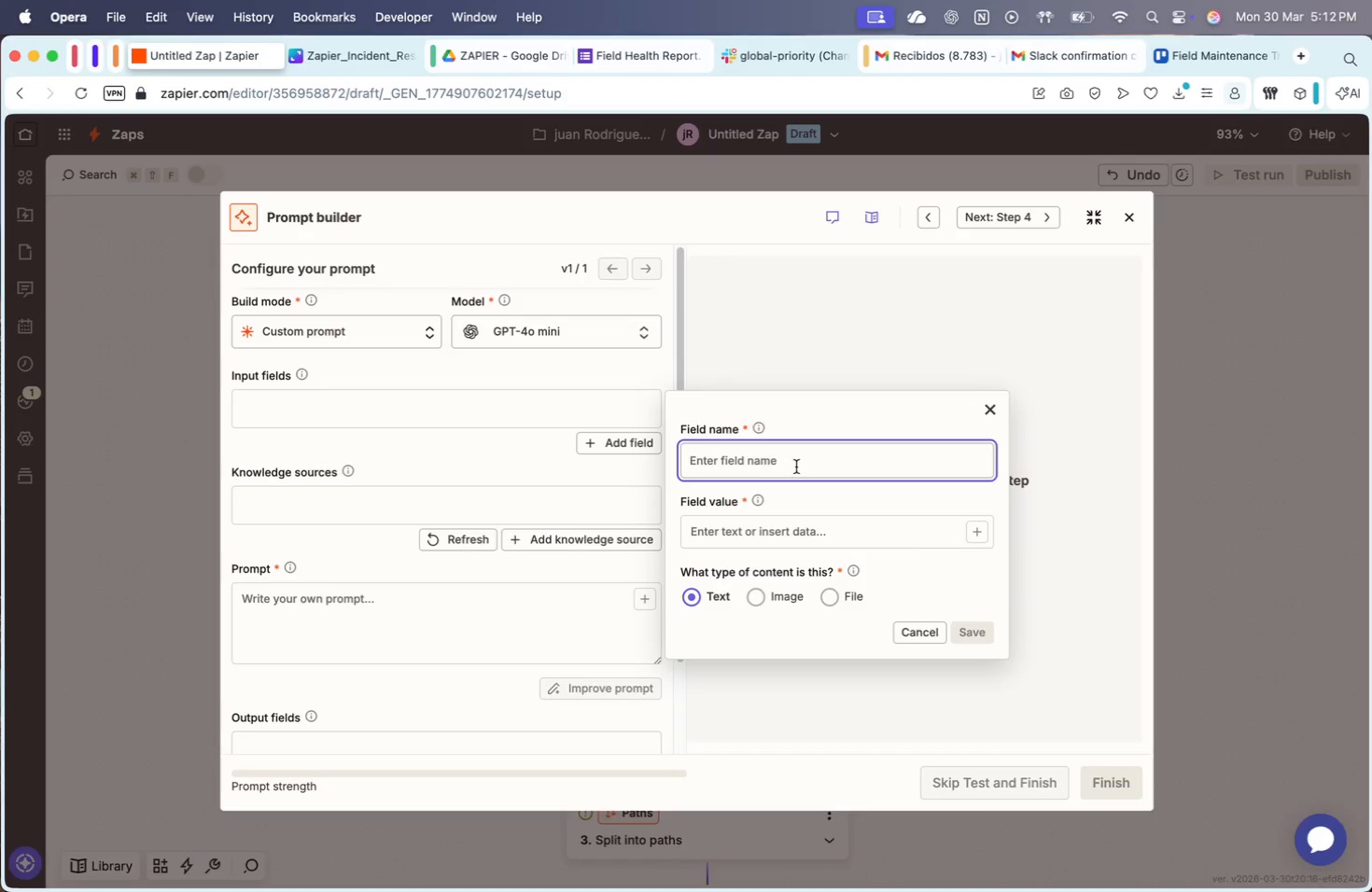 
type(ID)
 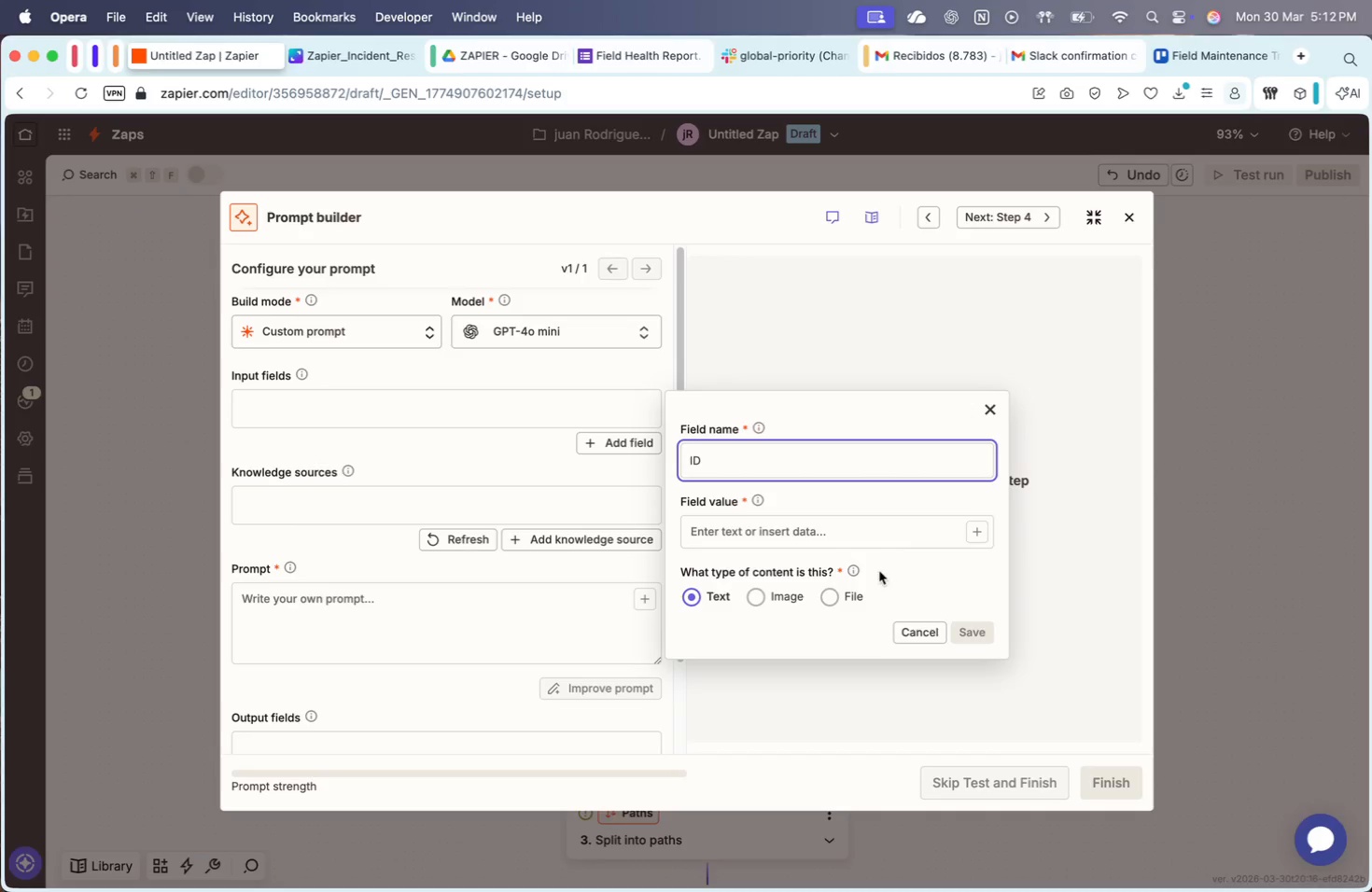 
left_click([876, 532])
 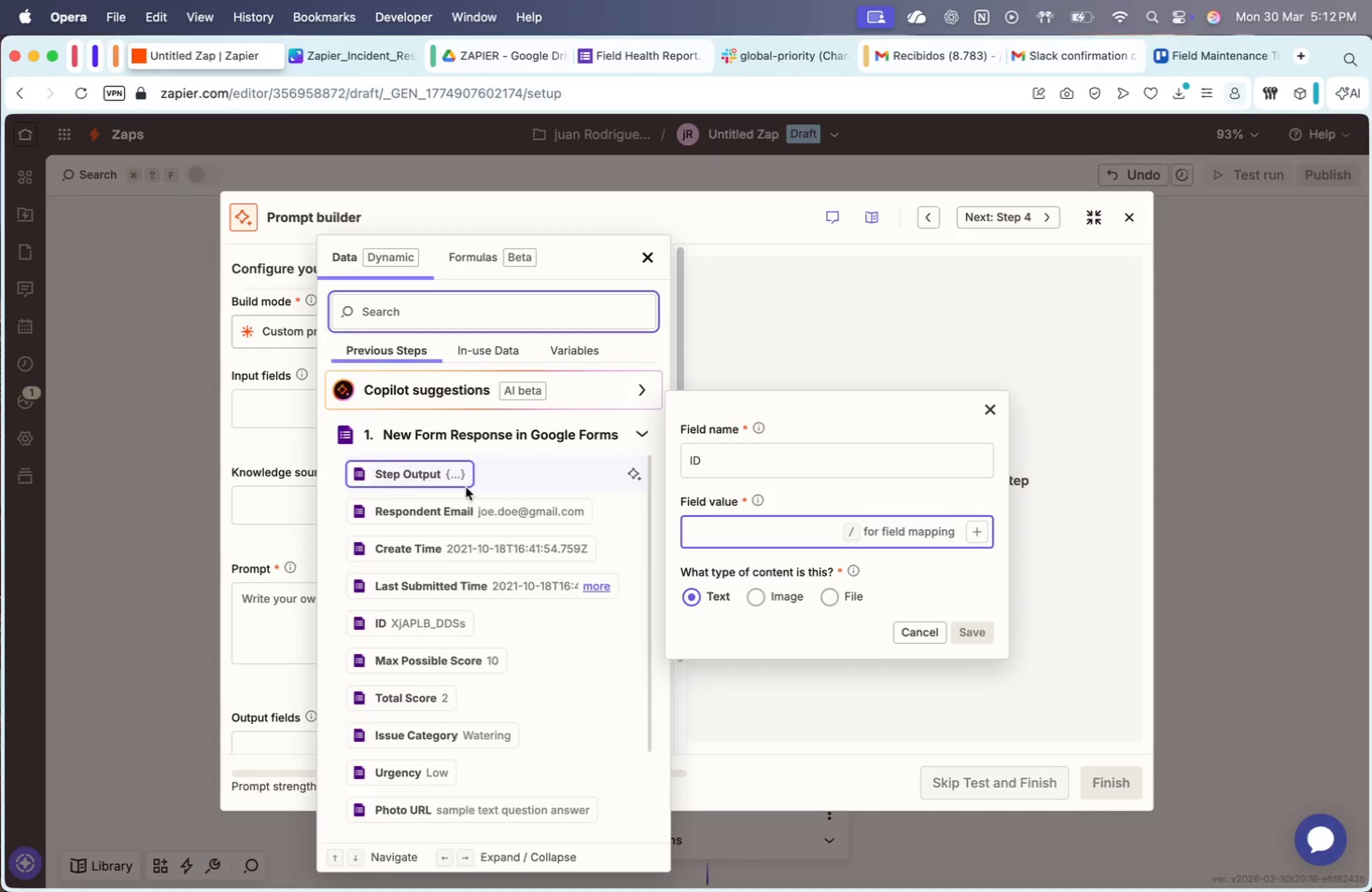 
scroll: coordinate [479, 578], scroll_direction: down, amount: 18.0
 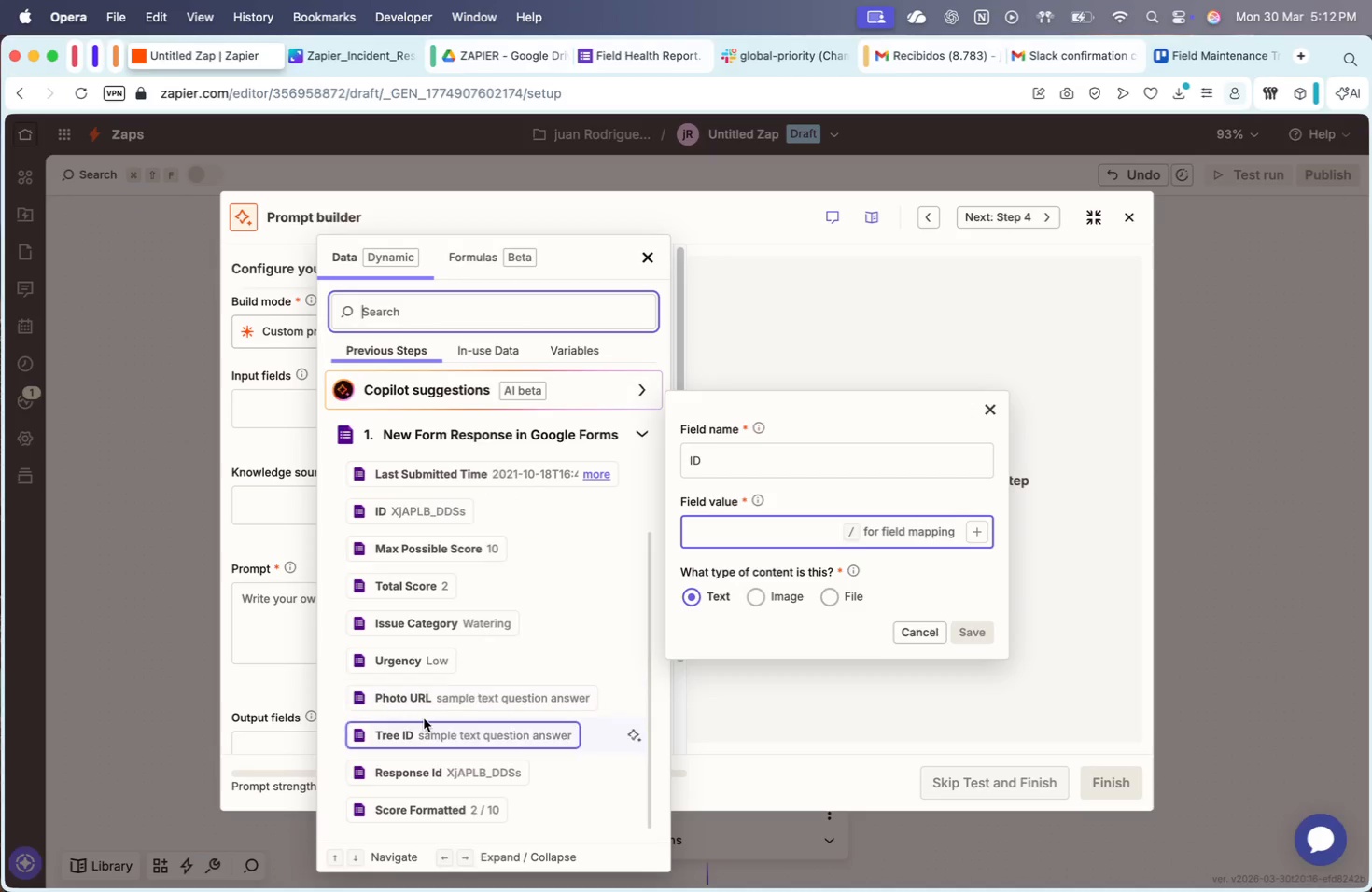 
left_click([421, 728])
 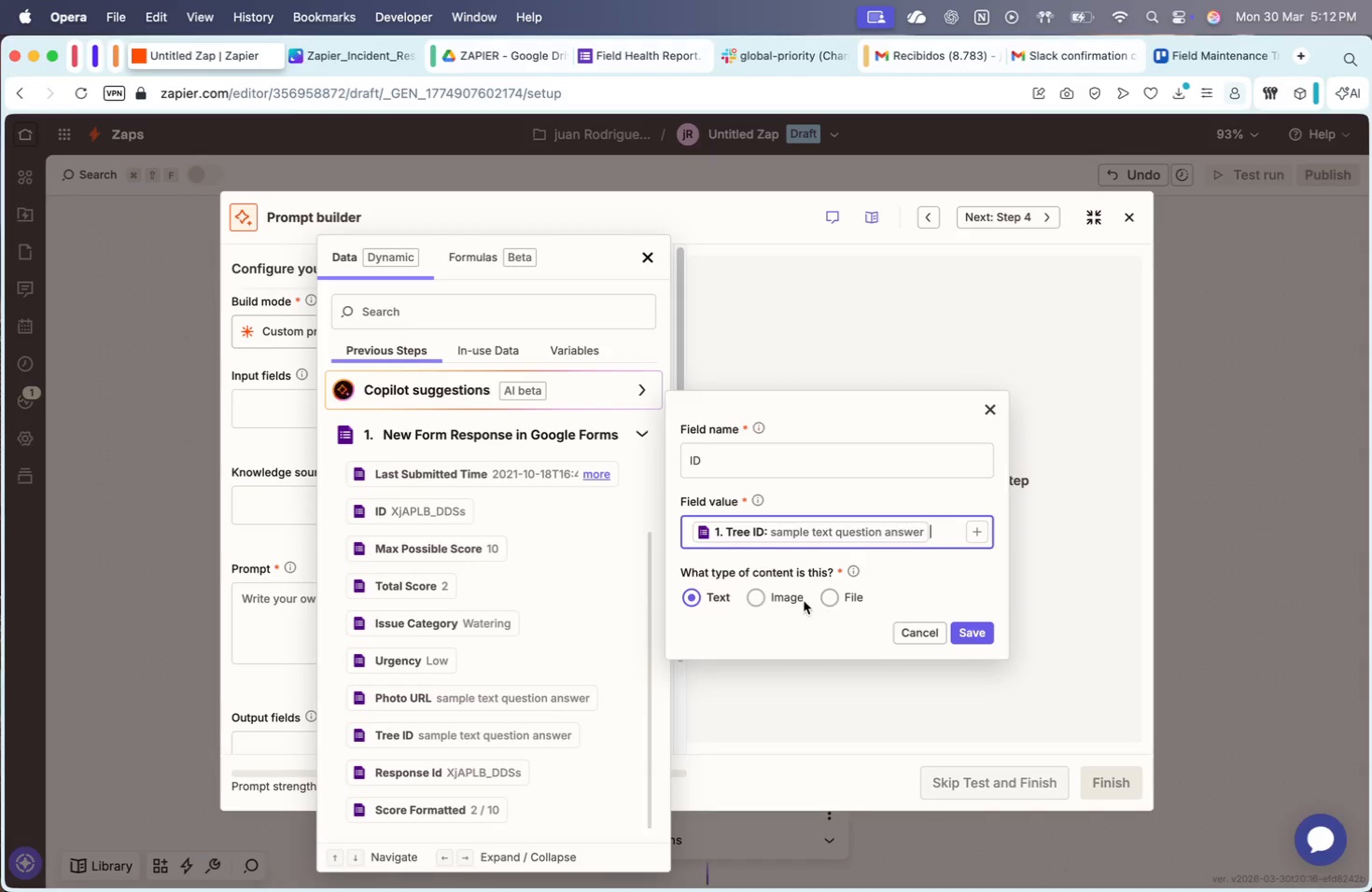 
left_click([973, 635])
 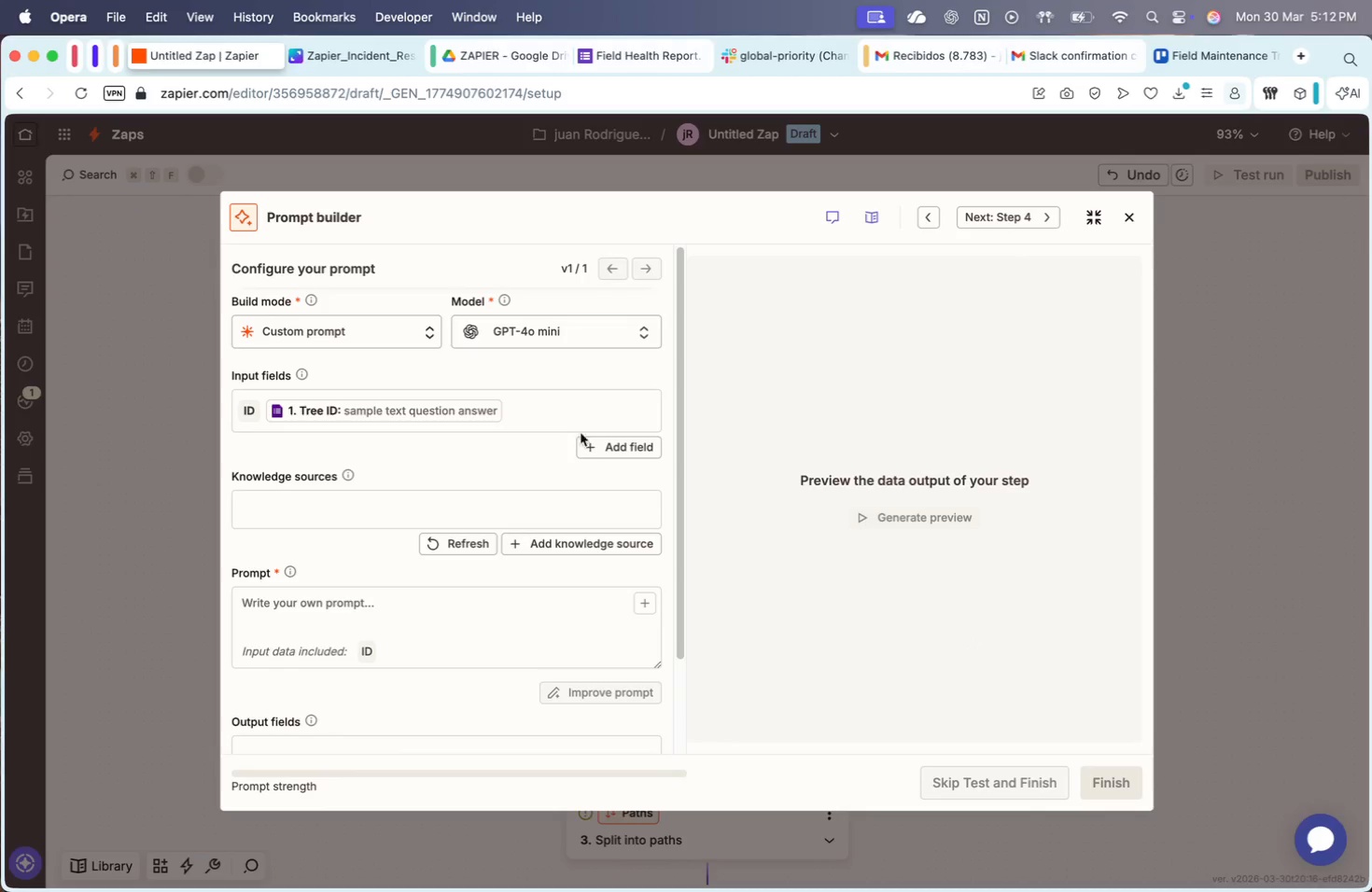 
left_click([616, 449])
 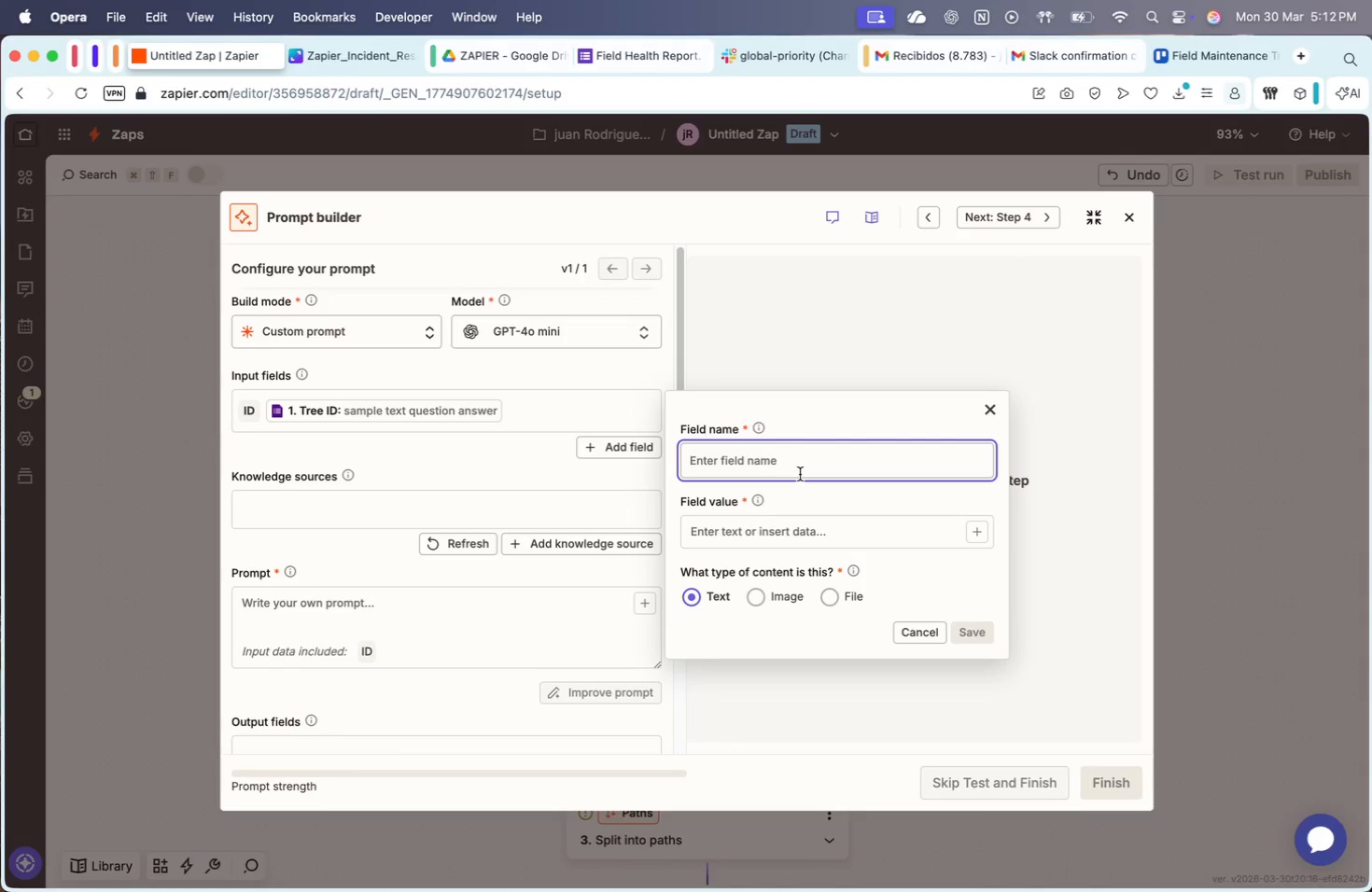 
type(tu)
key(Backspace)
key(Backspace)
key(Backspace)
type(t)
key(Backspace)
type(Timw)
key(Backspace)
type(e)
 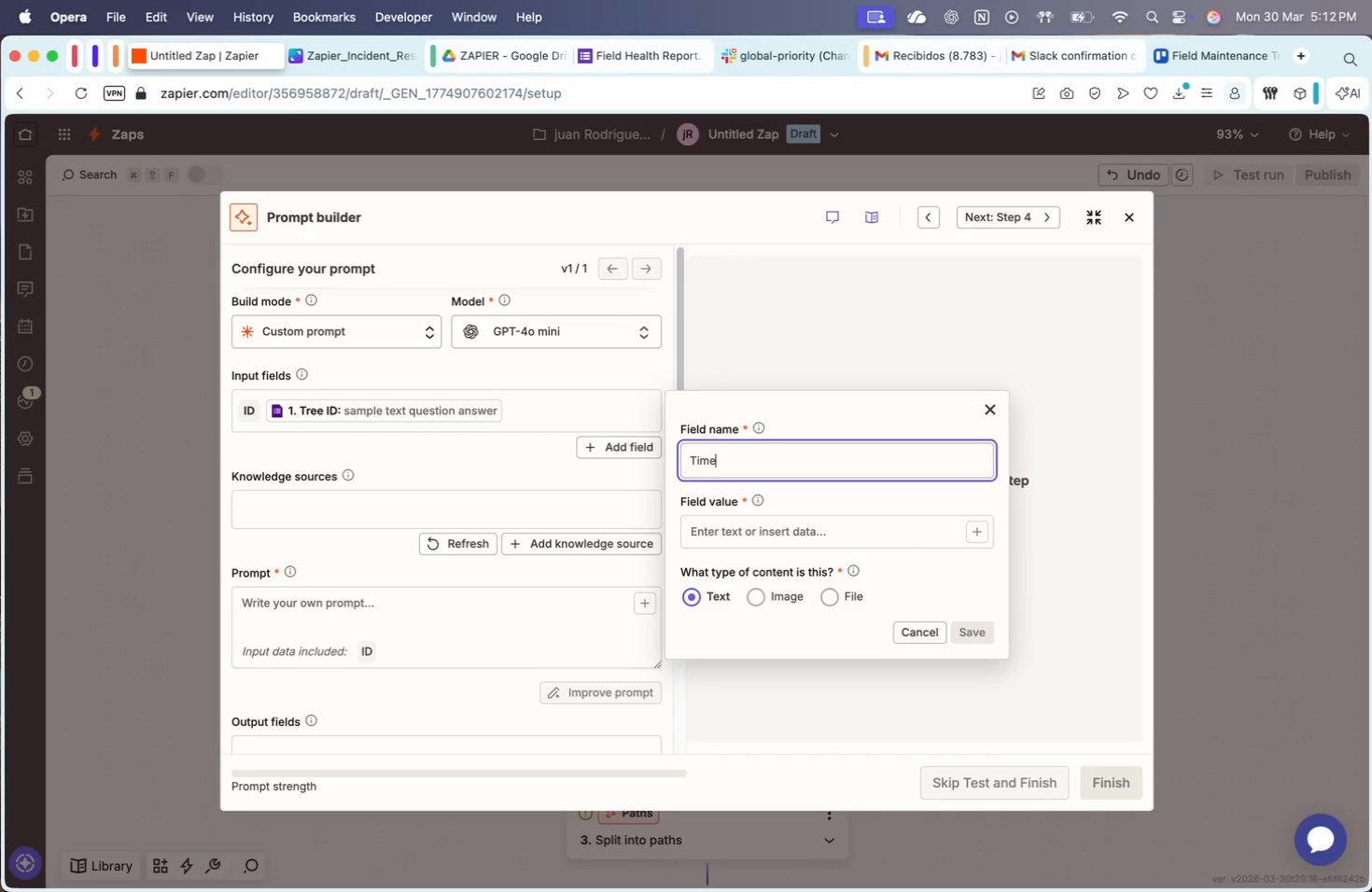 
wait(18.32)
 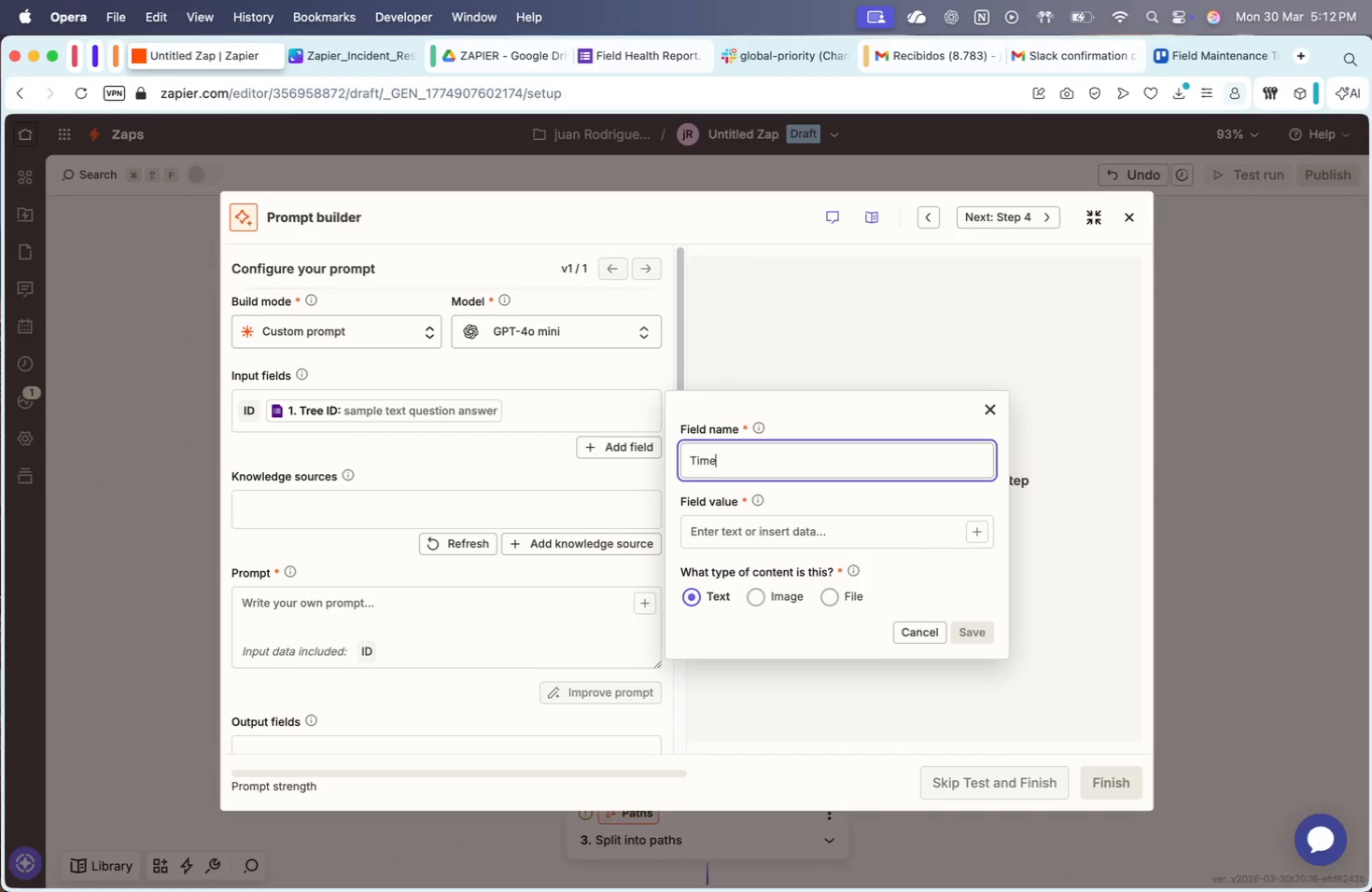 
left_click([891, 537])
 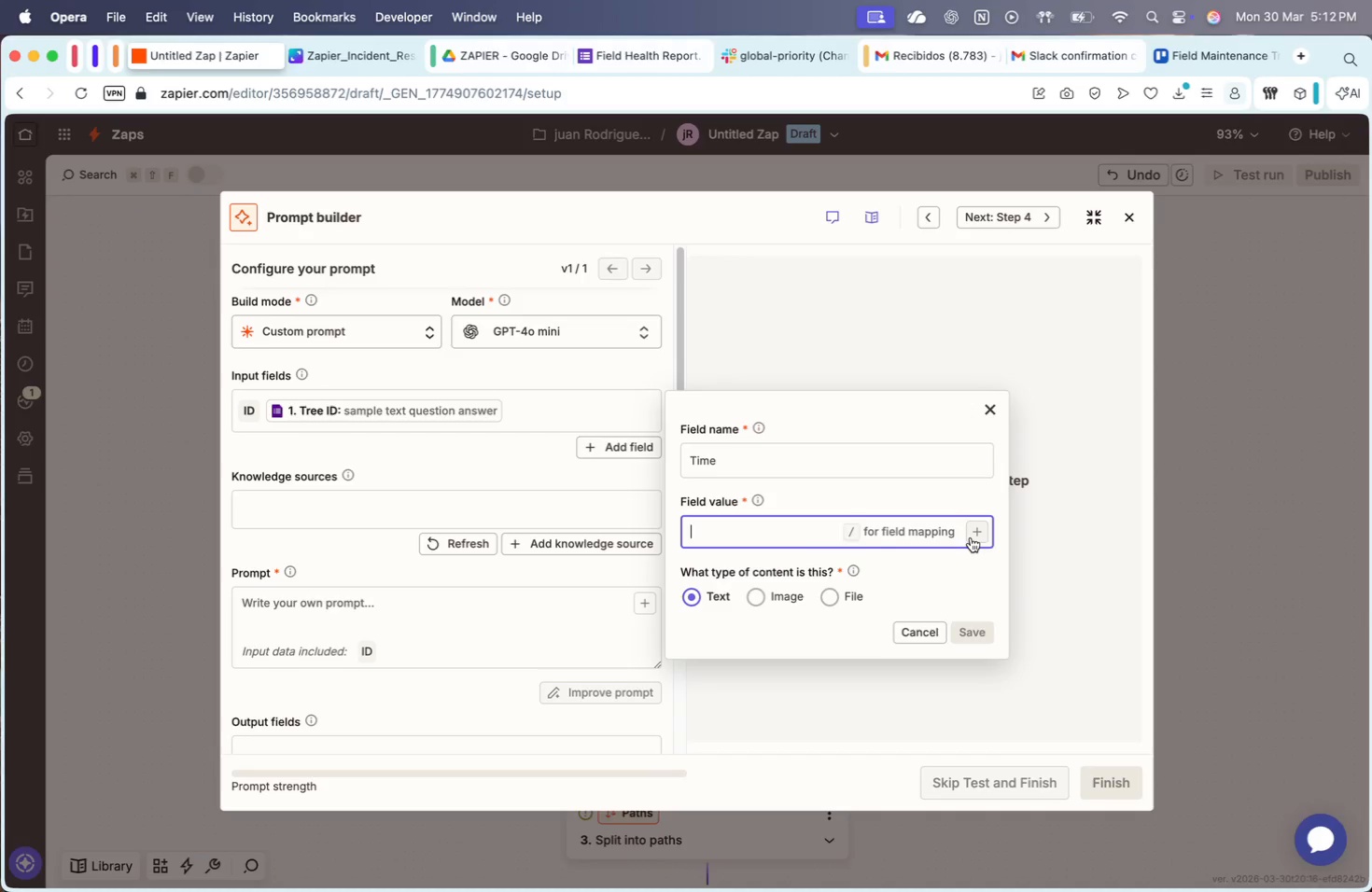 
left_click([987, 537])
 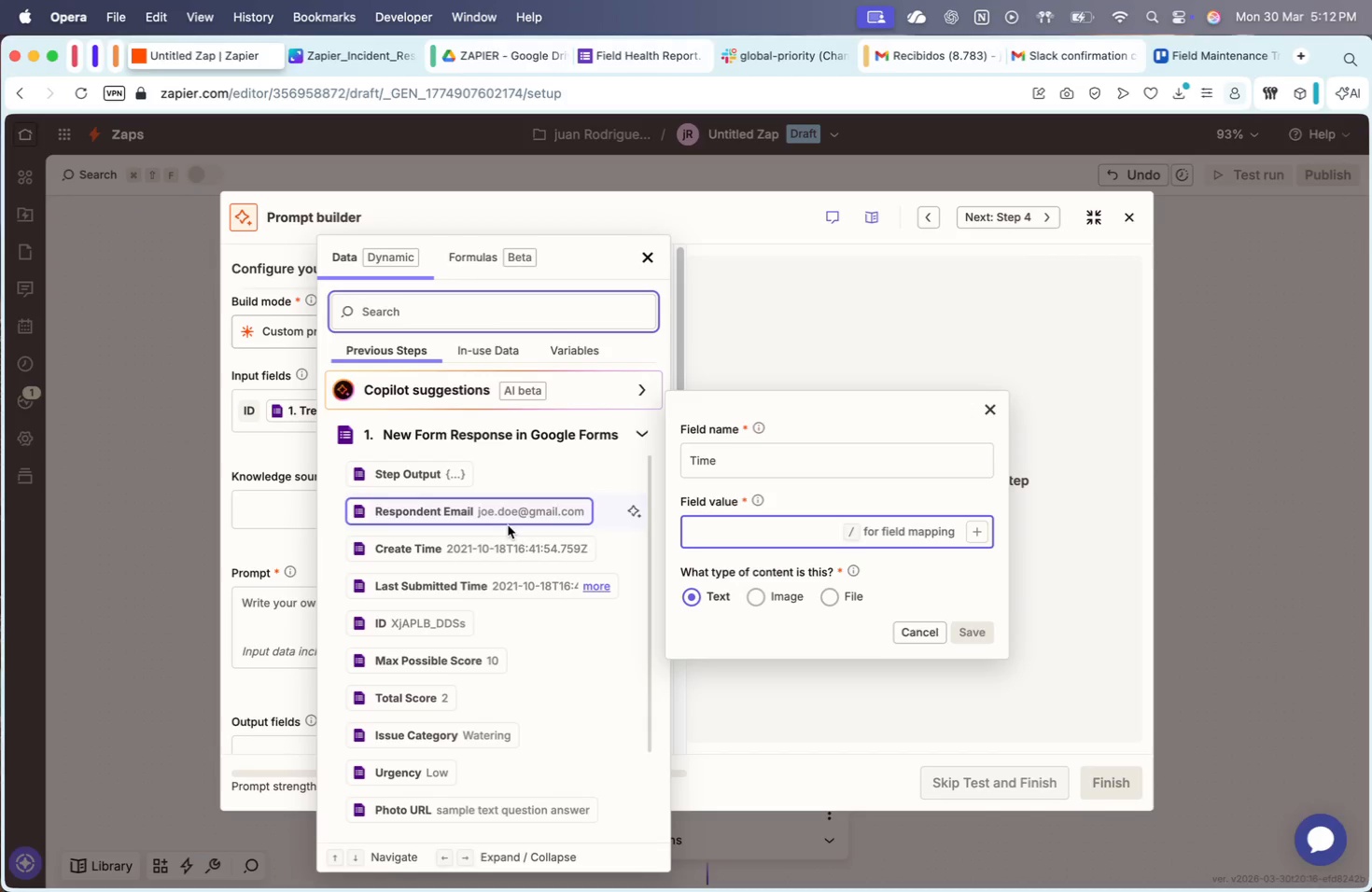 
scroll: coordinate [508, 525], scroll_direction: down, amount: 9.0
 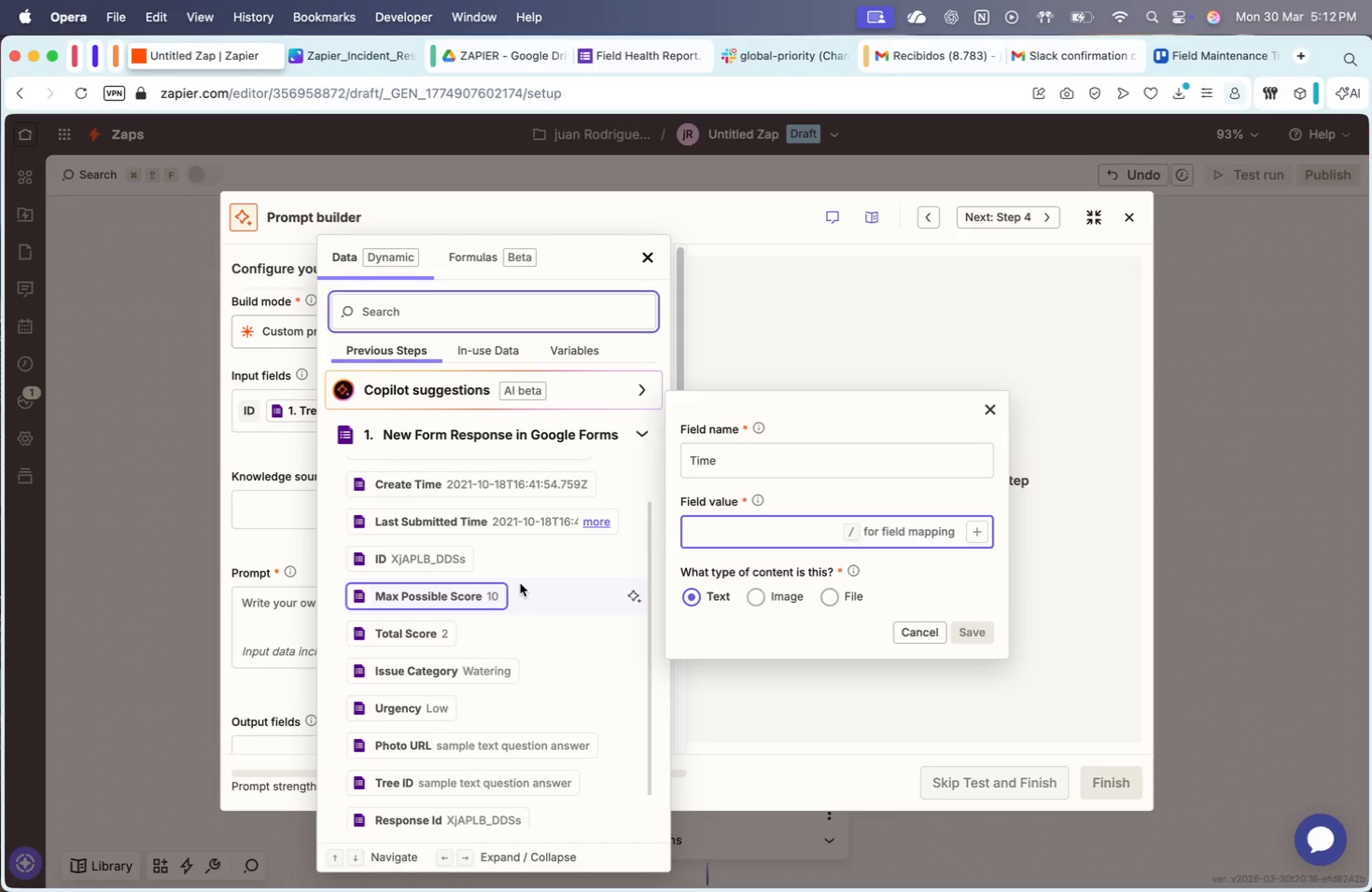 
scroll: coordinate [521, 581], scroll_direction: up, amount: 6.0
 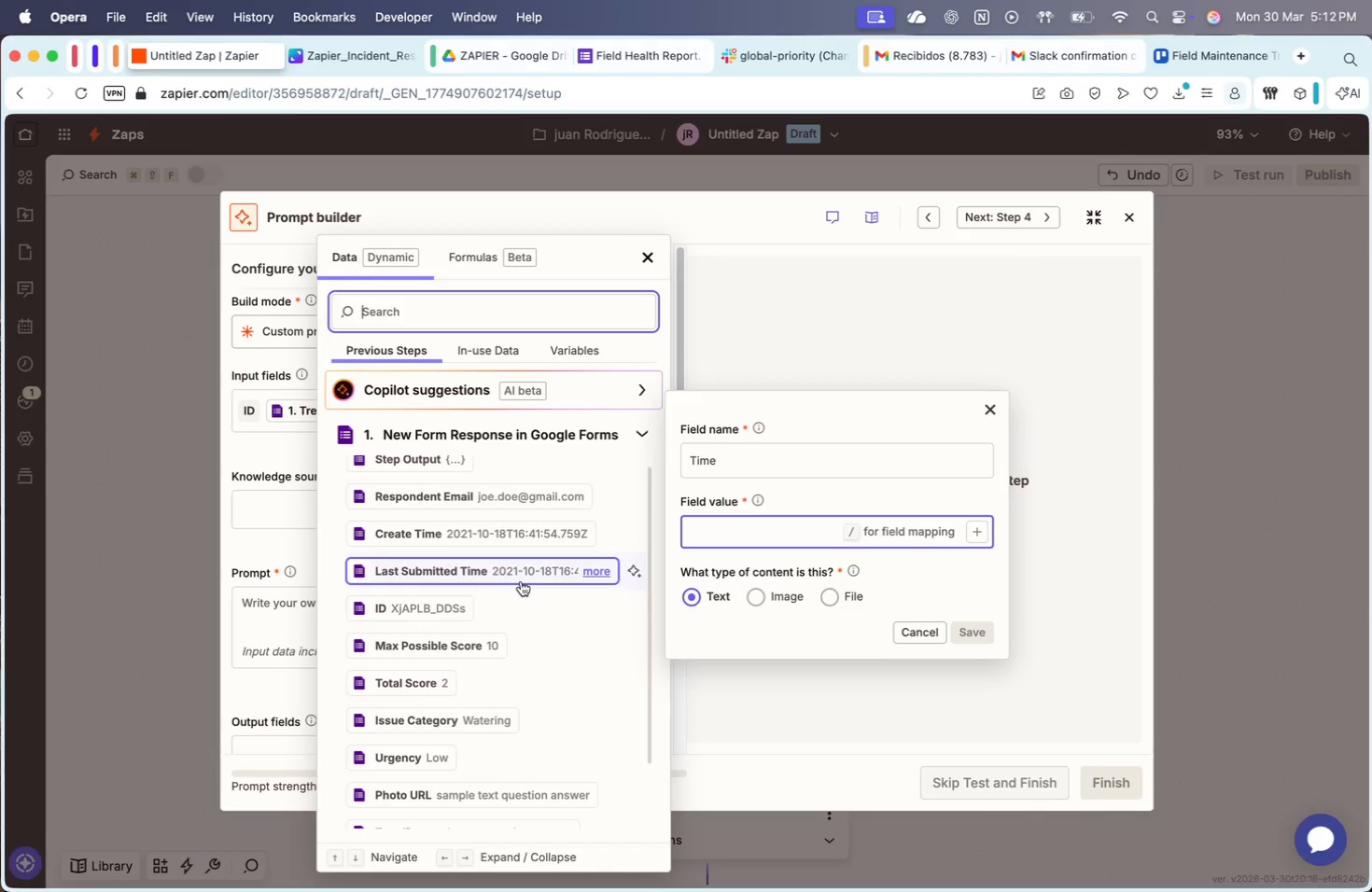 
scroll: coordinate [521, 581], scroll_direction: down, amount: 31.0
 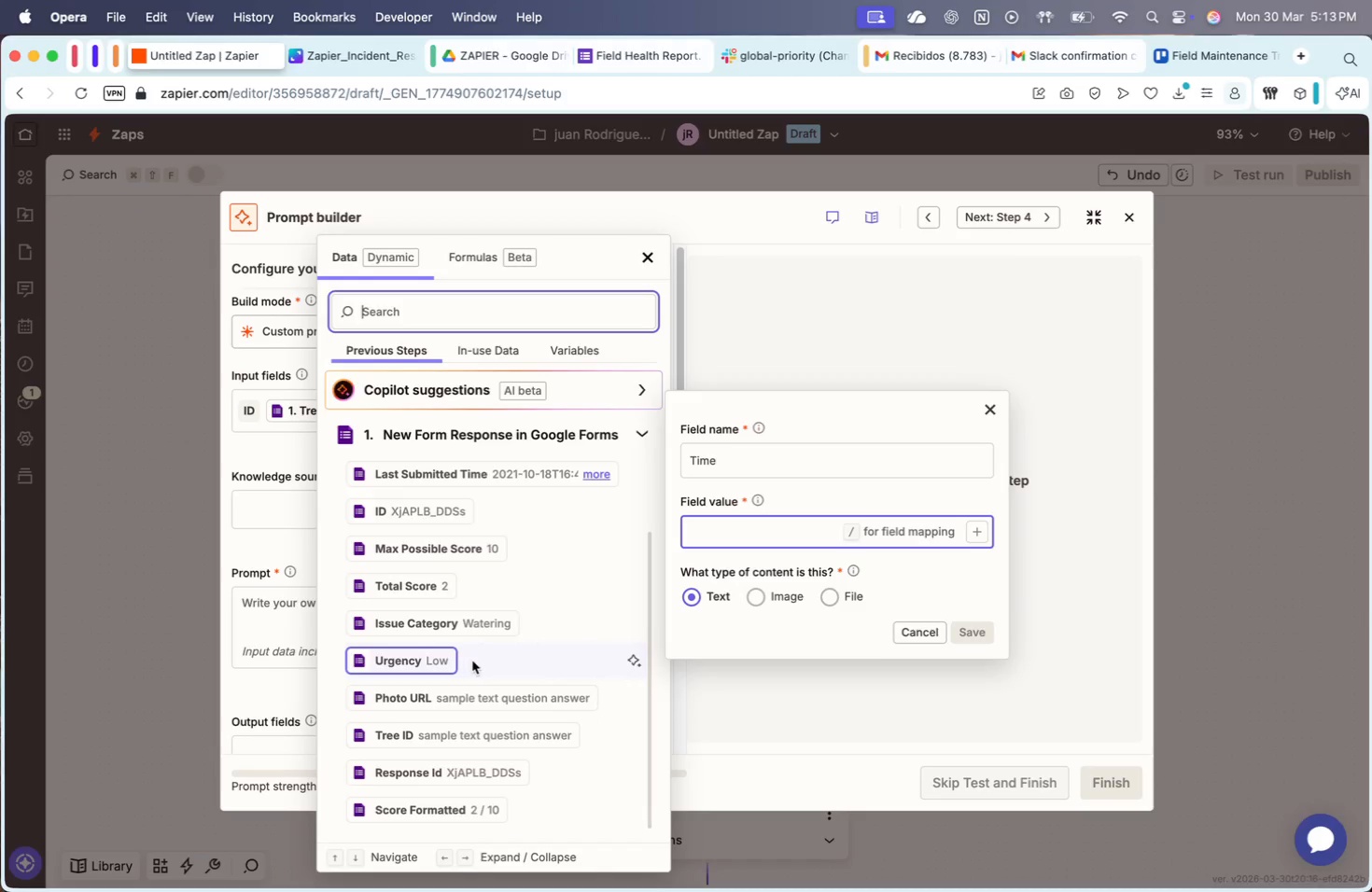 
scroll: coordinate [442, 608], scroll_direction: up, amount: 132.0
 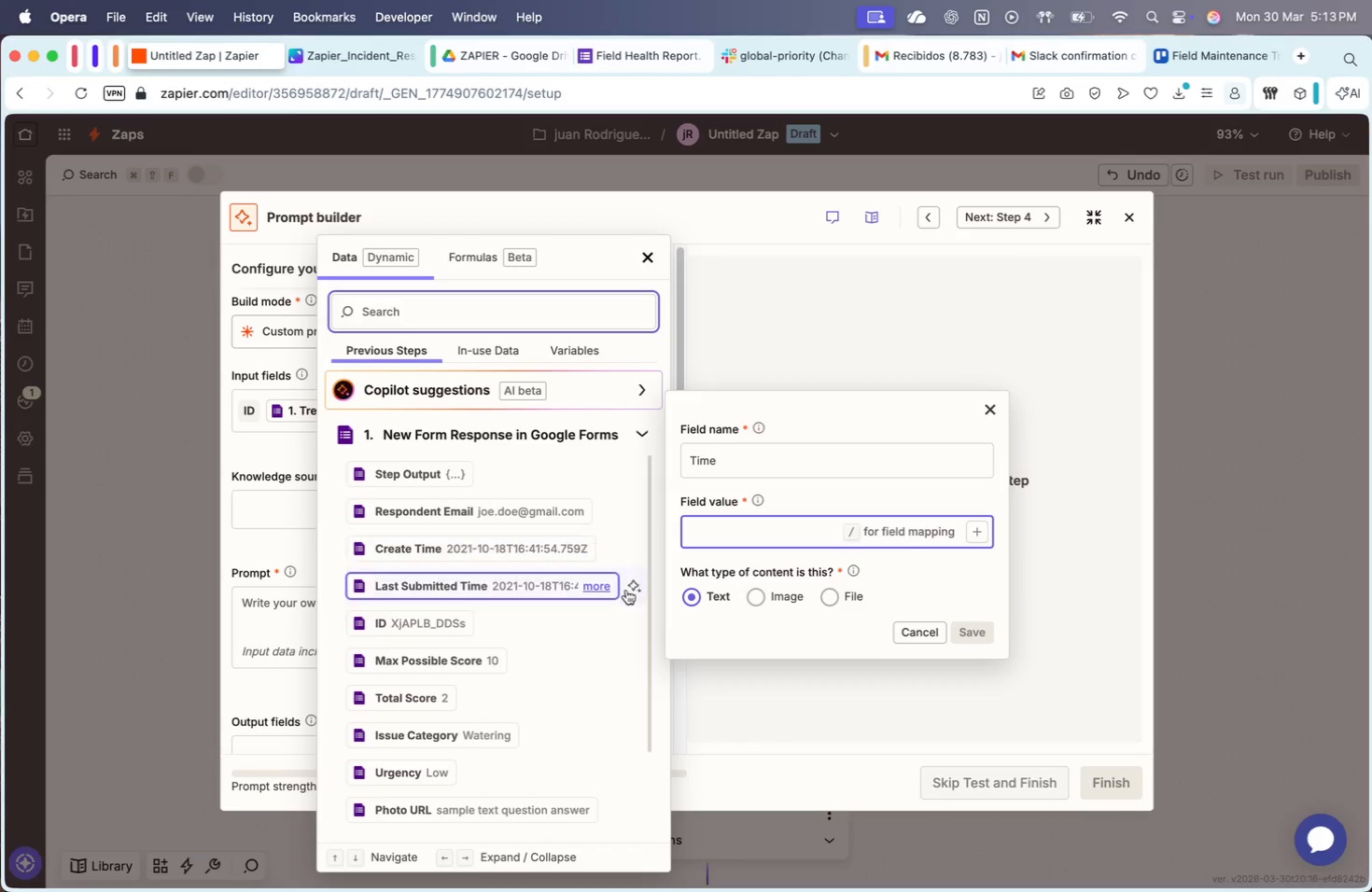 
left_click([609, 588])
 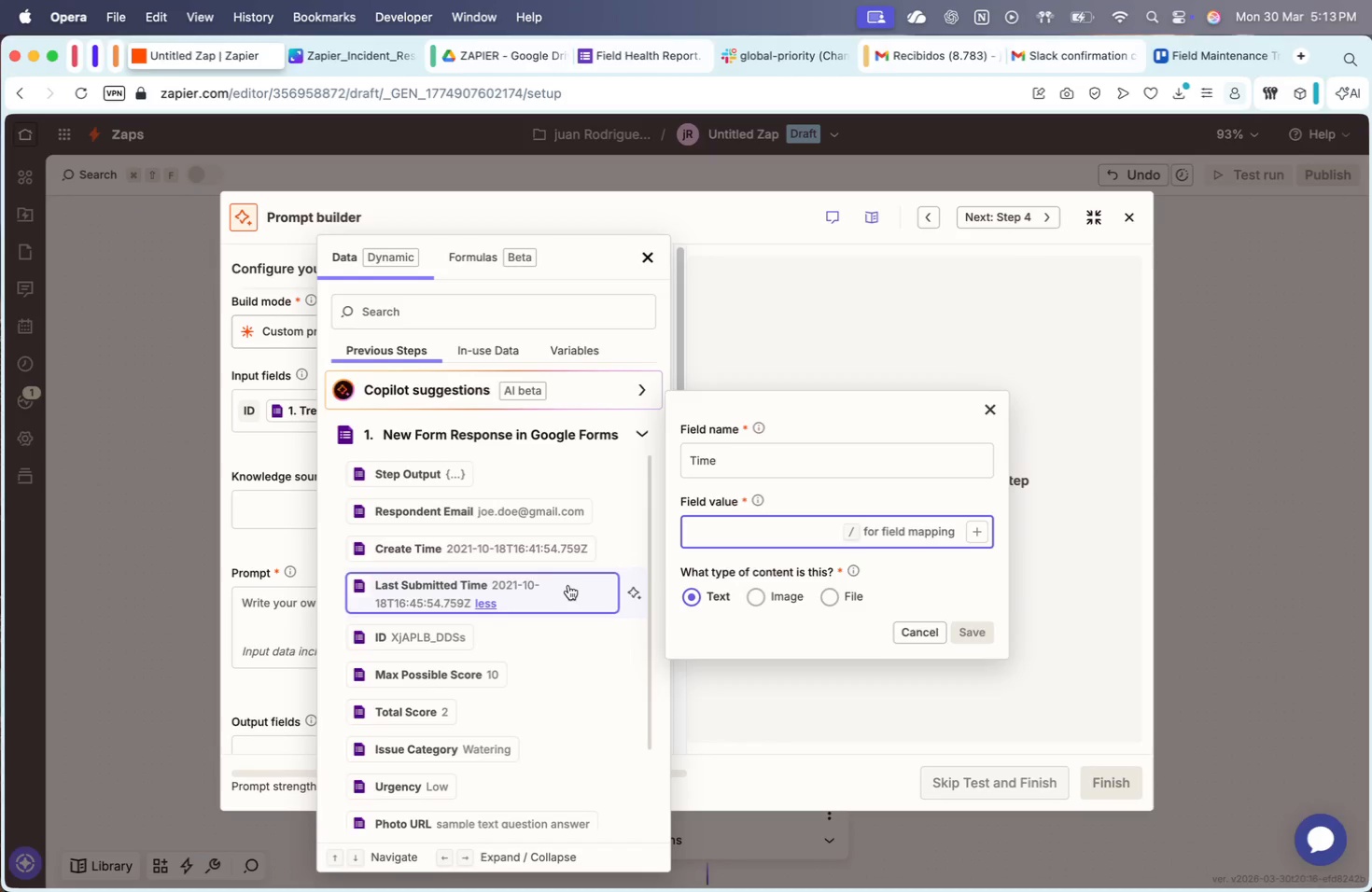 
wait(10.37)
 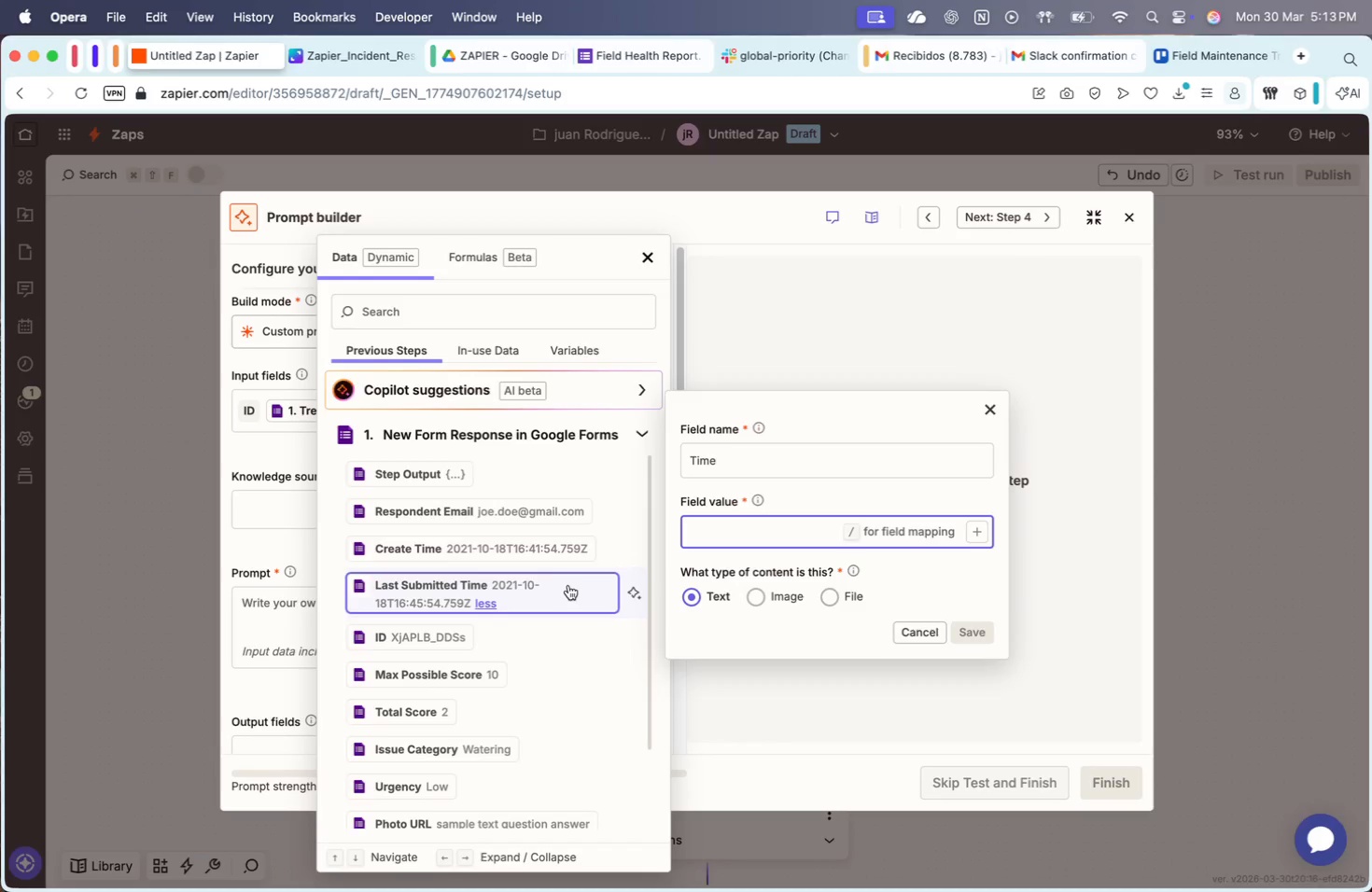 
left_click([568, 586])
 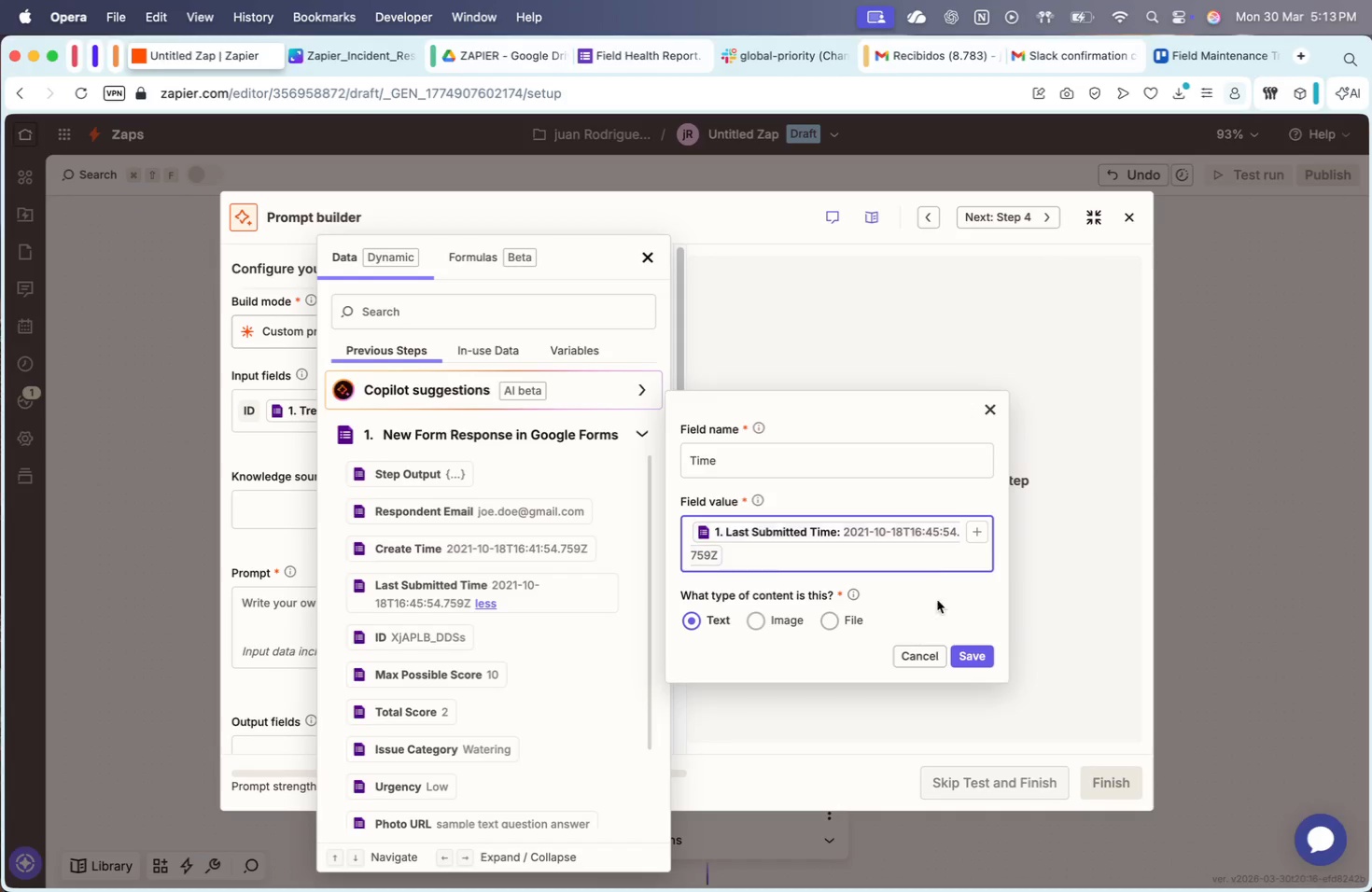 
left_click([961, 657])
 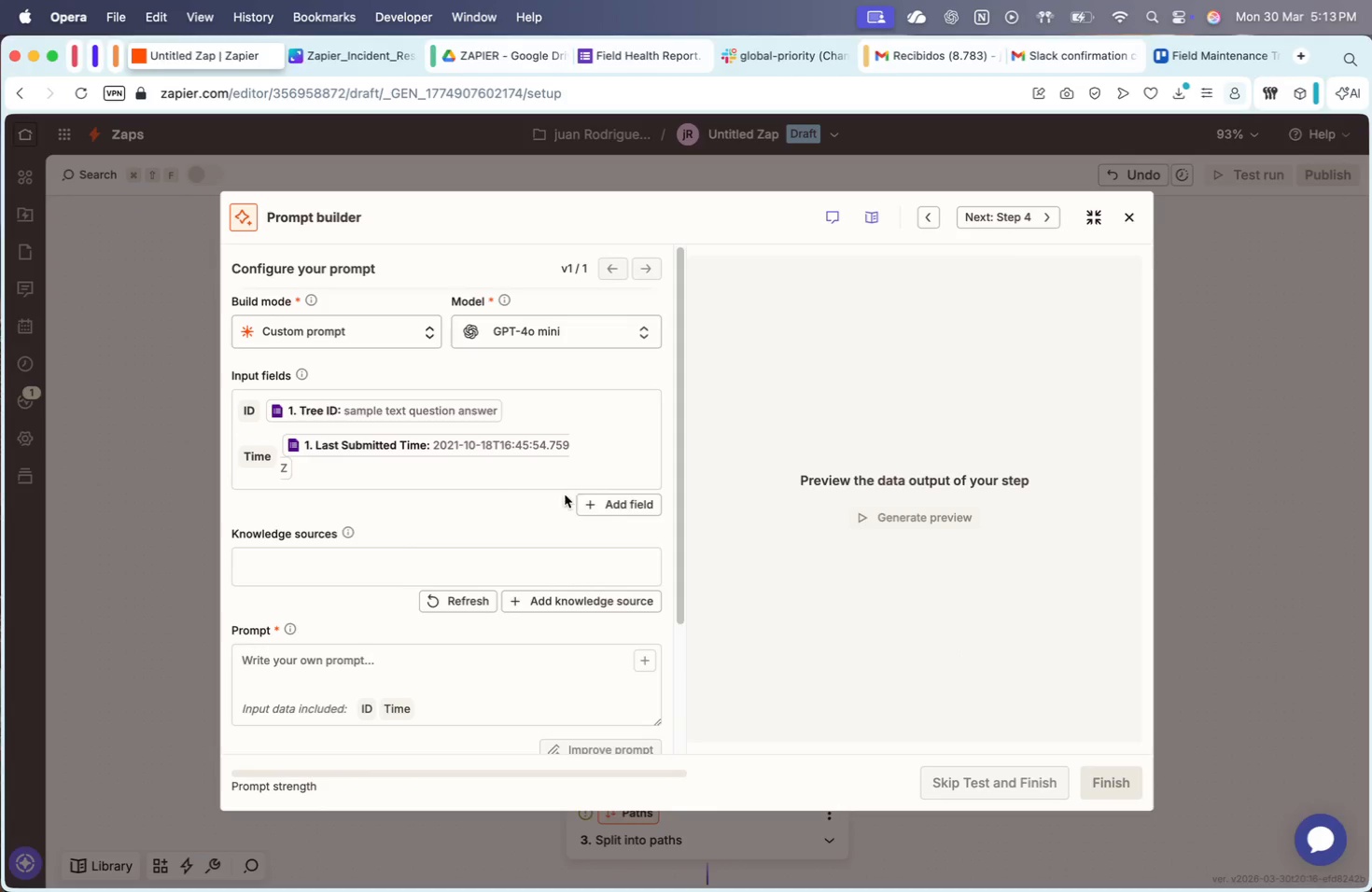 
left_click([615, 496])
 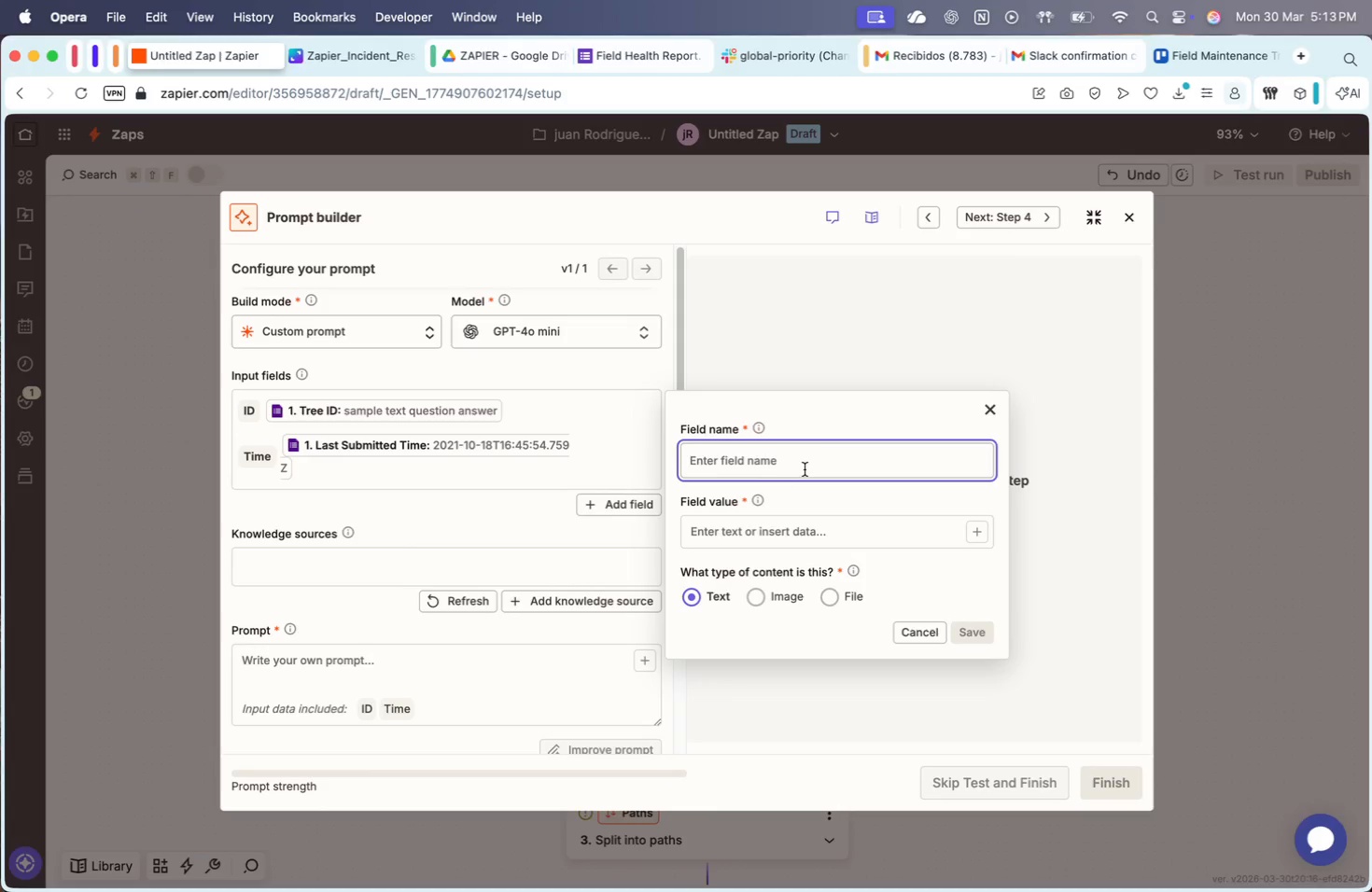 
left_click([805, 469])
 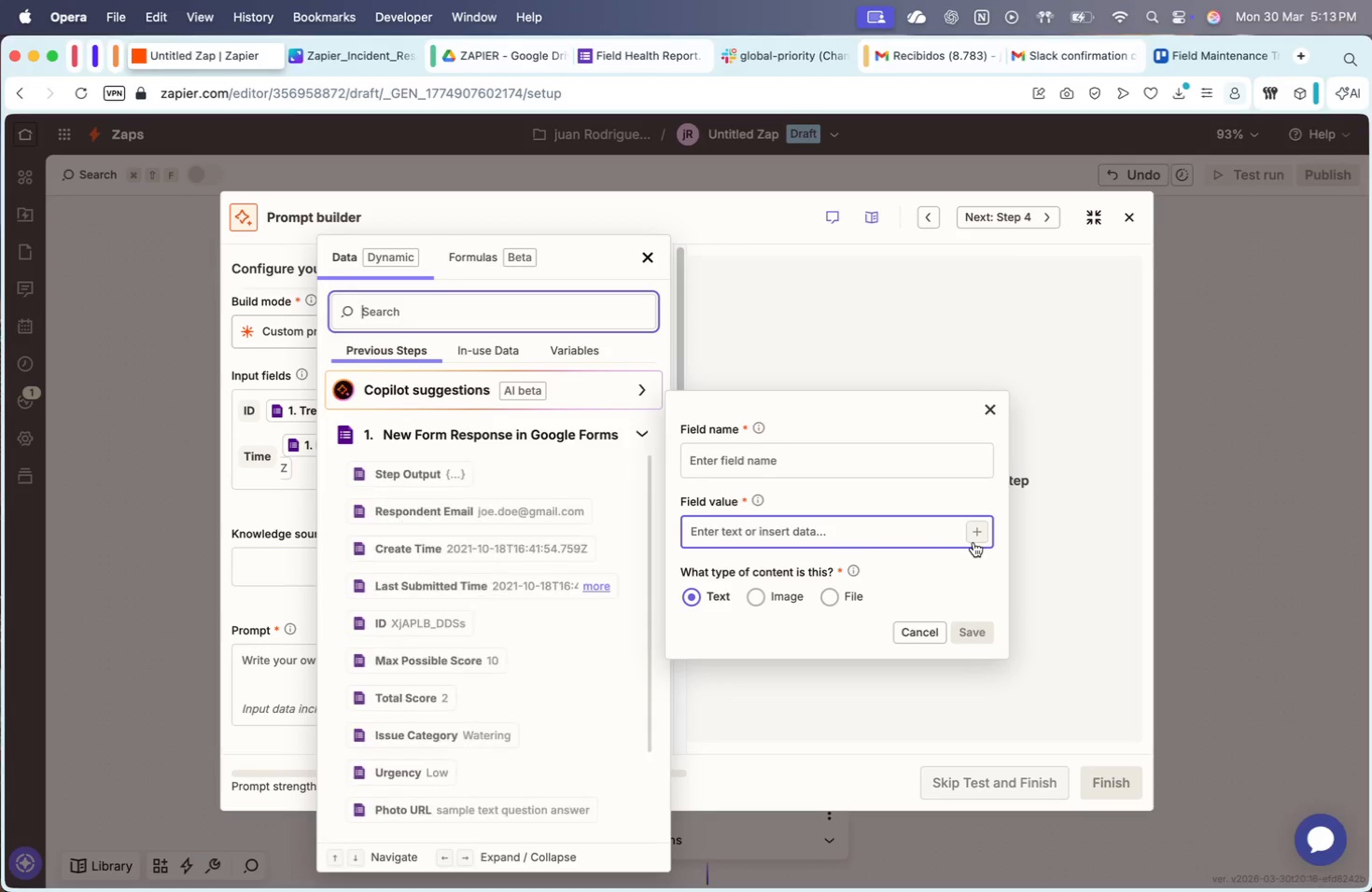 
left_click([586, 345])
 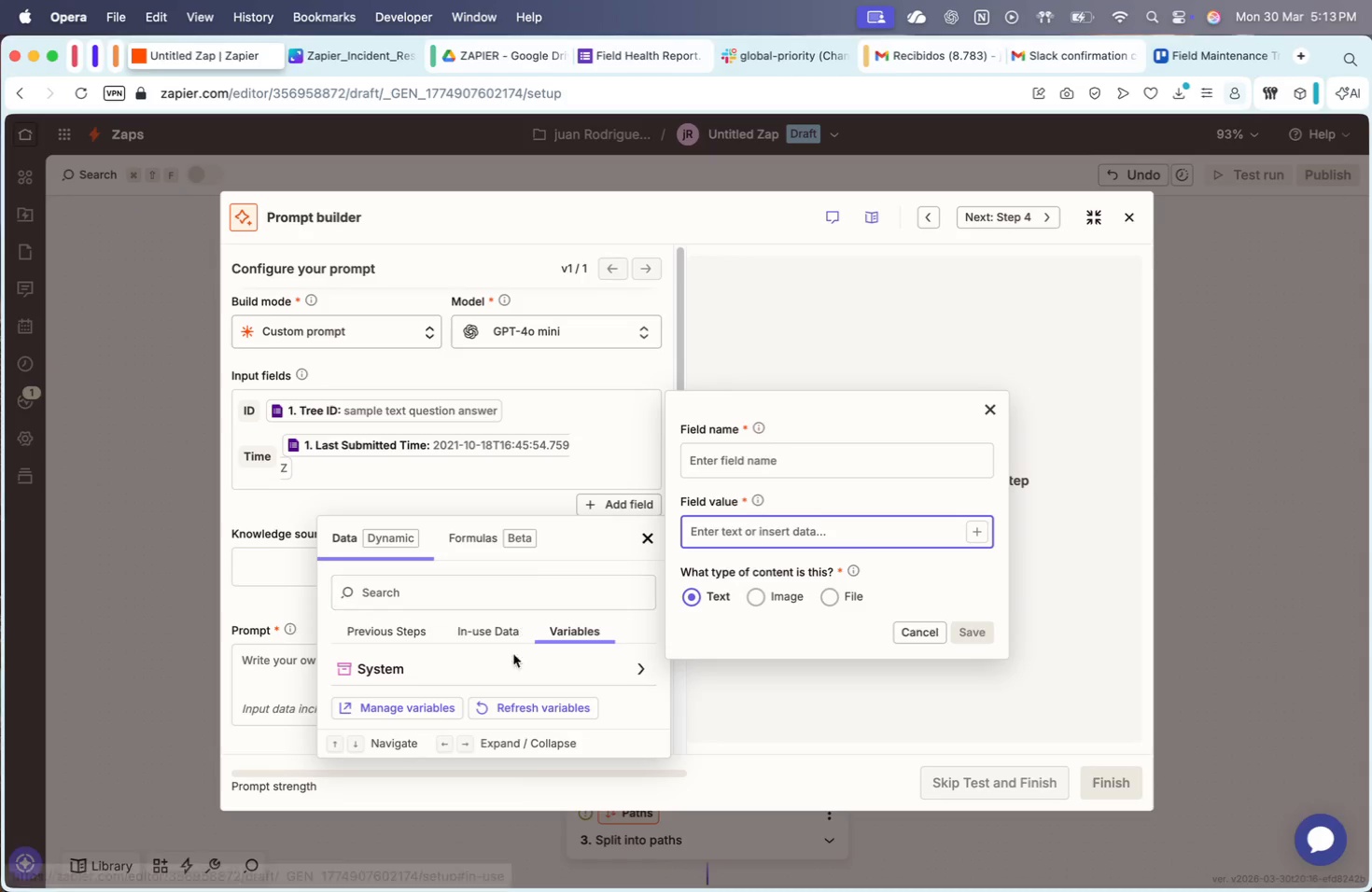 
scroll: coordinate [477, 542], scroll_direction: down, amount: 96.0
 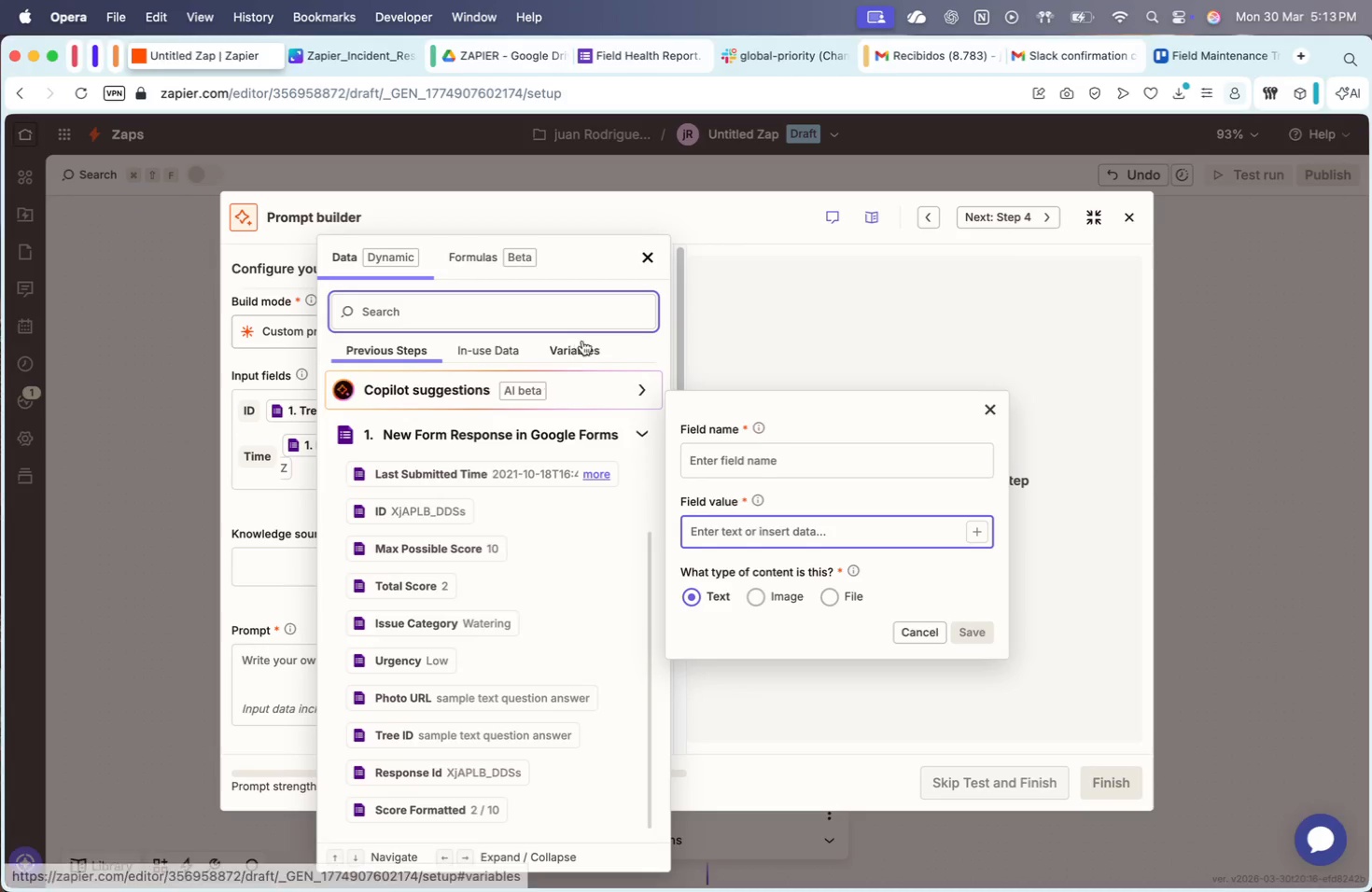 
left_click([480, 672])
 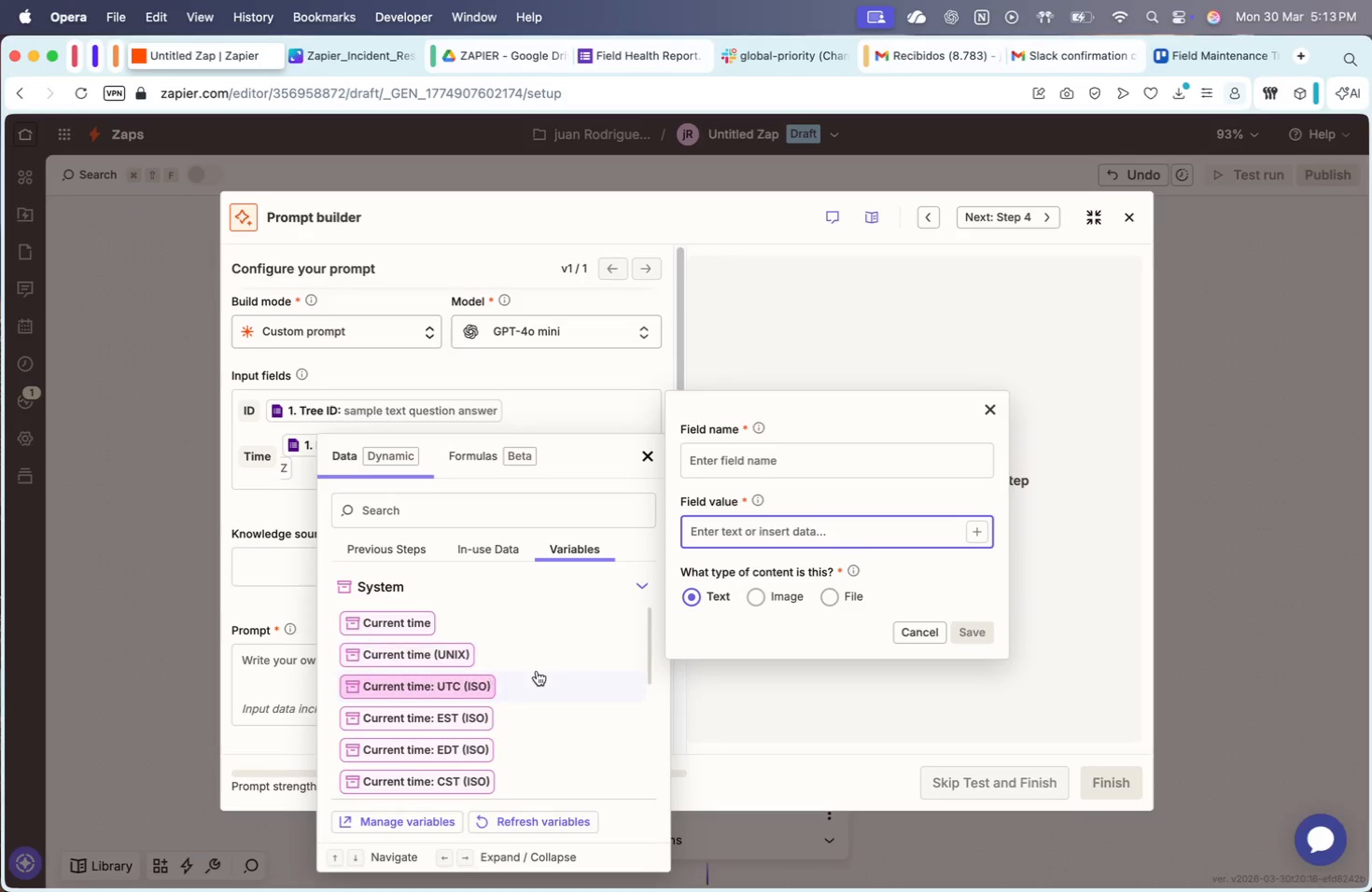 
scroll: coordinate [540, 674], scroll_direction: down, amount: 26.0
 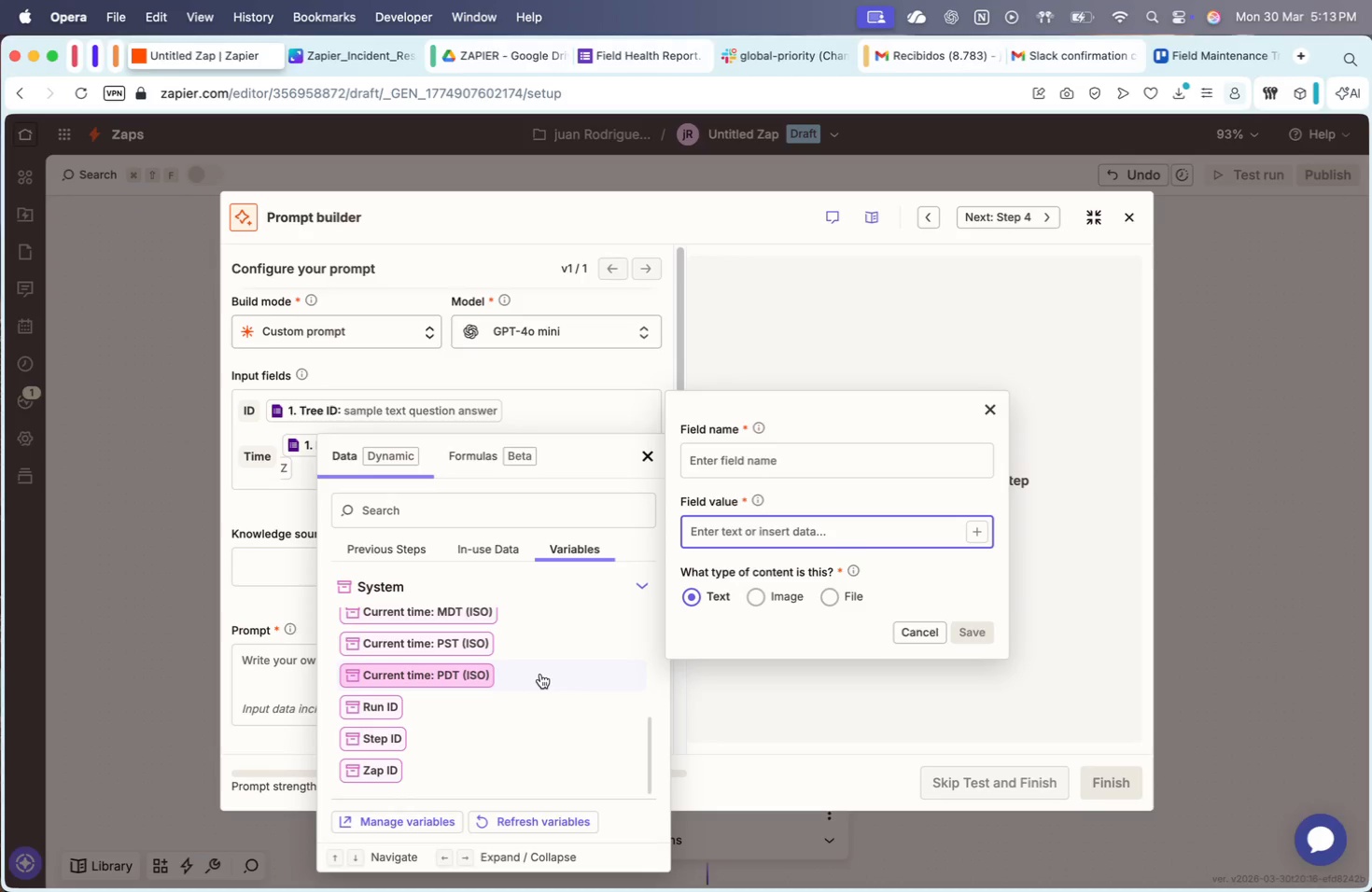 
scroll: coordinate [540, 674], scroll_direction: up, amount: 57.0
 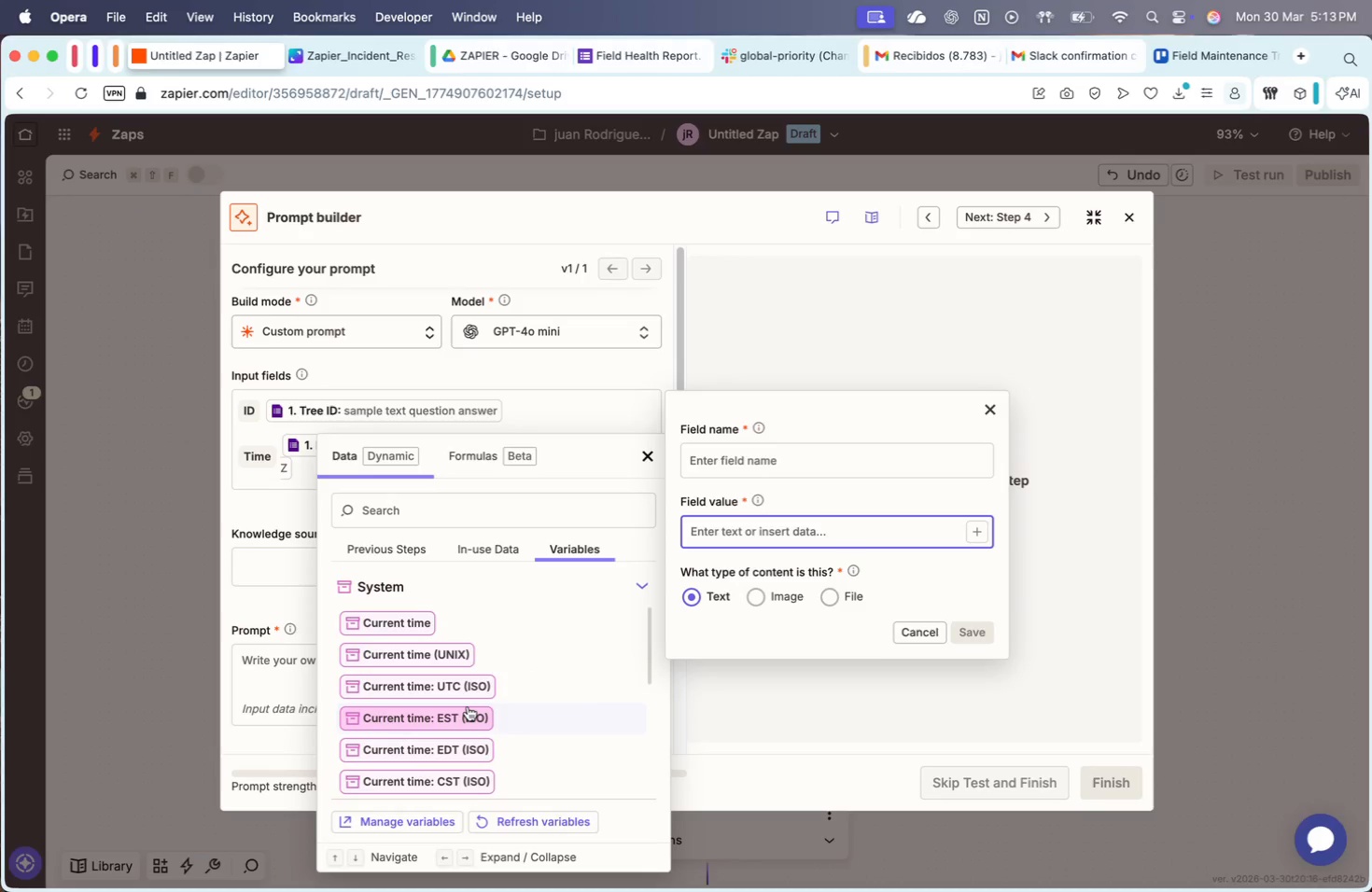 
left_click([468, 706])
 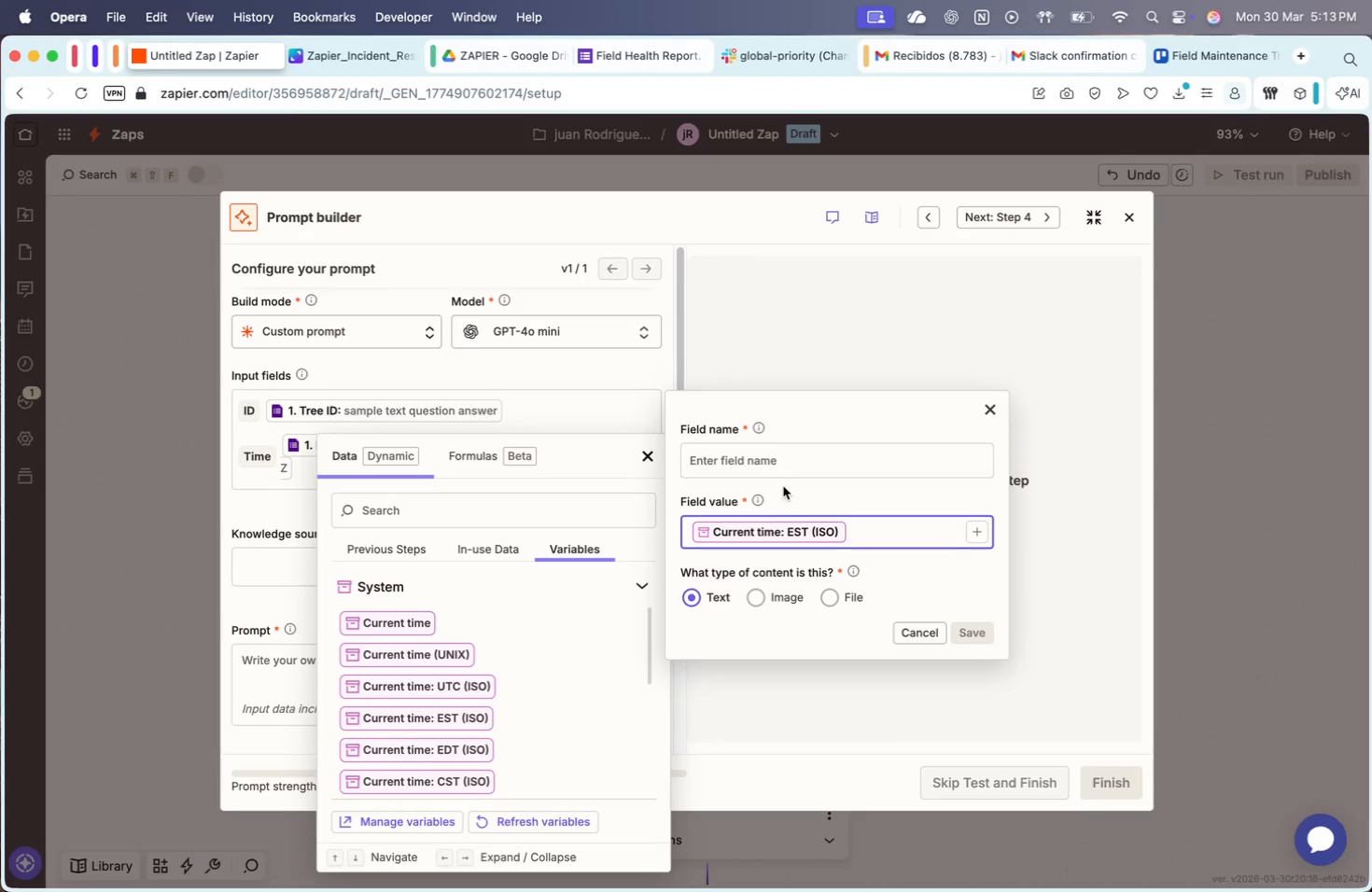 
left_click([792, 459])
 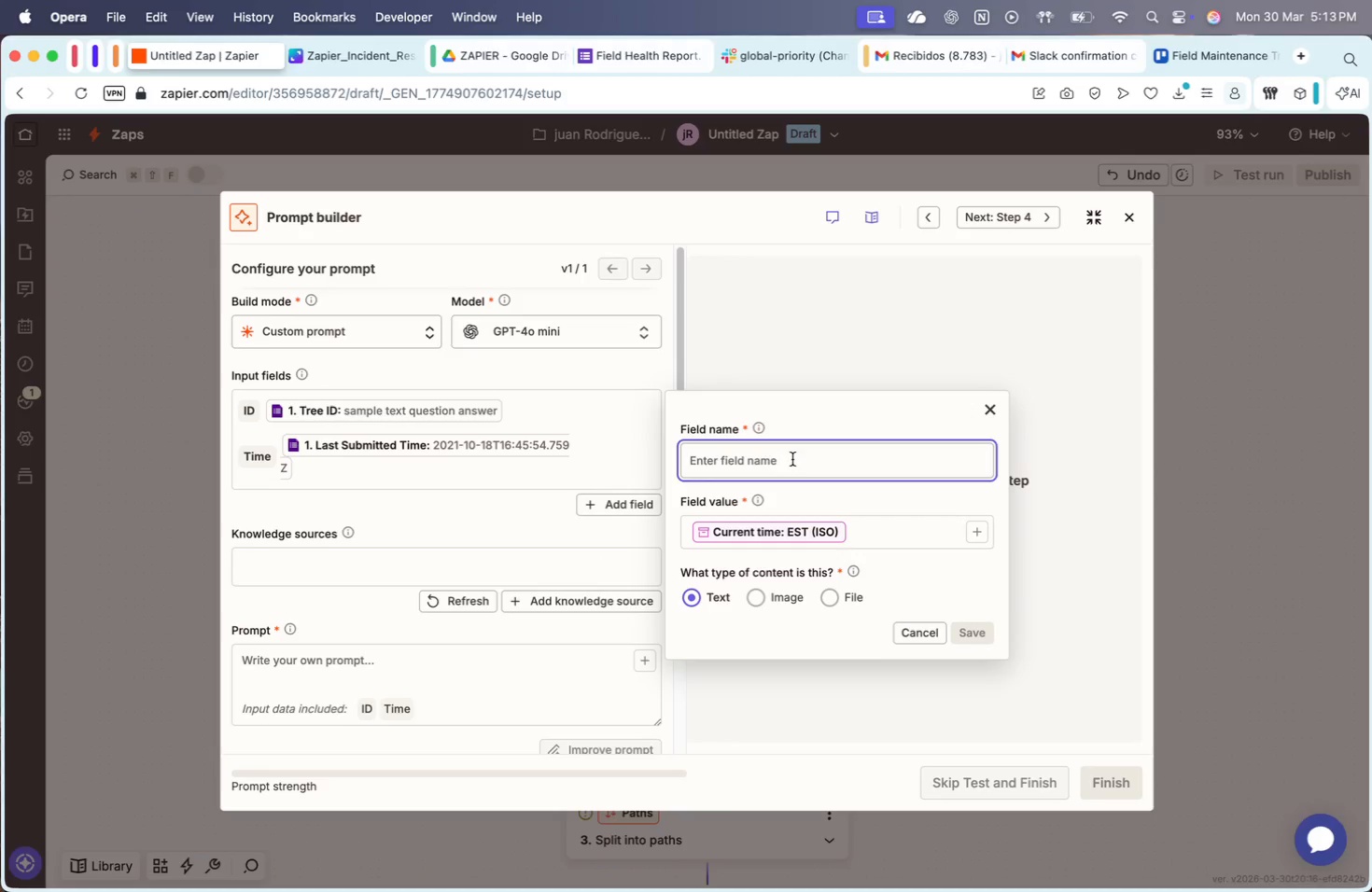 
type(Time)
 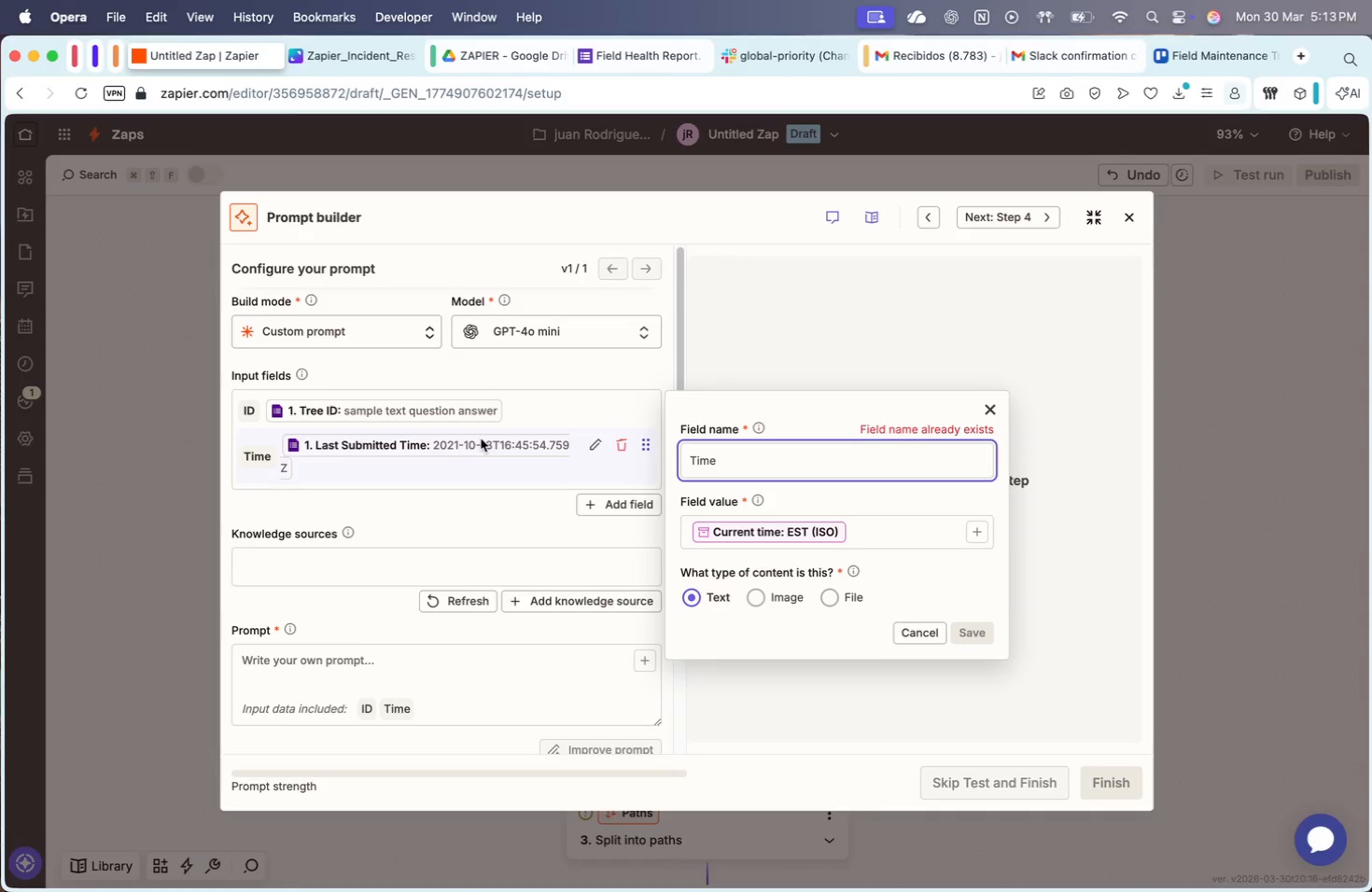 
scroll: coordinate [535, 409], scroll_direction: down, amount: 7.0
 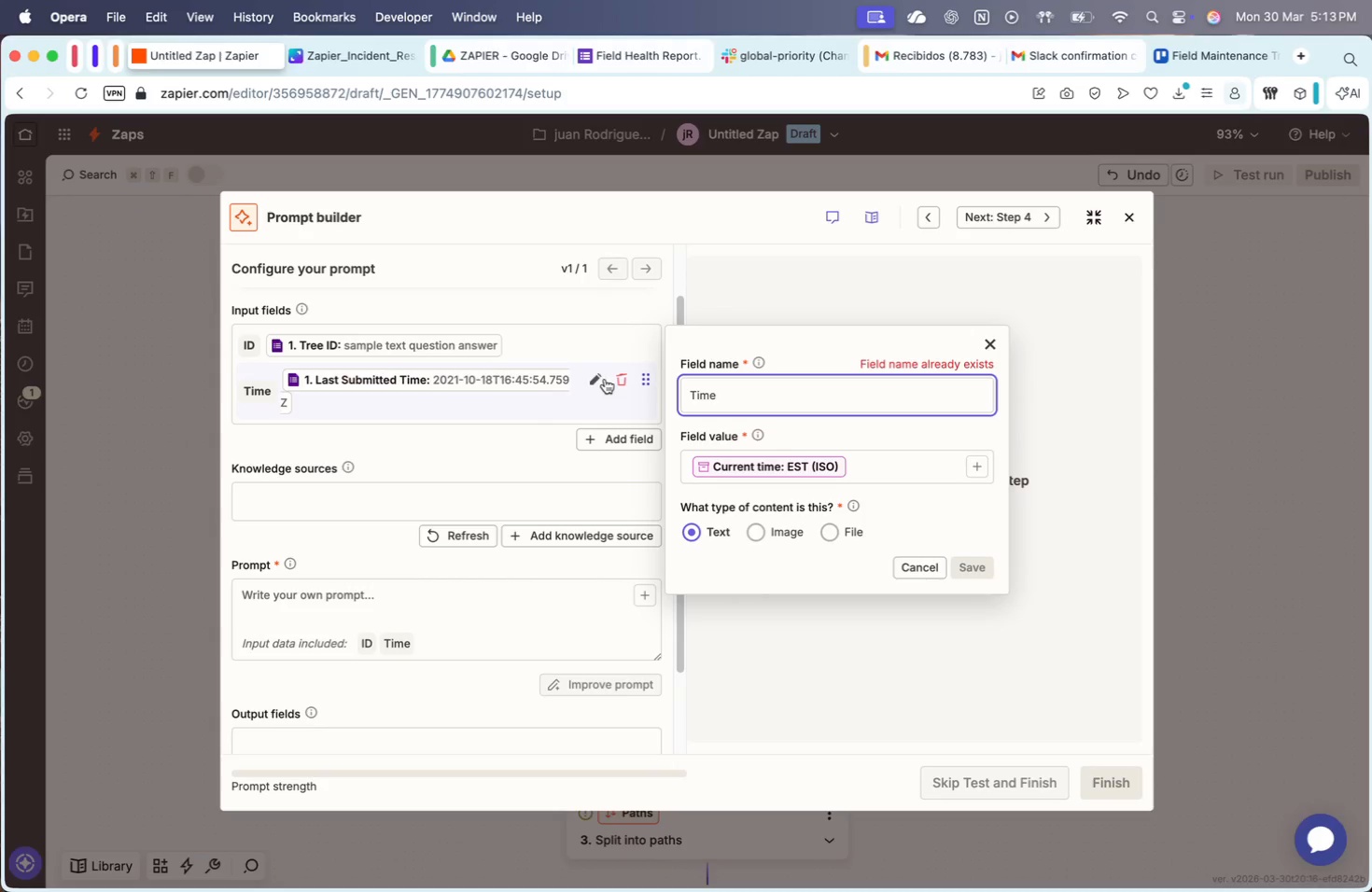 
left_click([623, 379])
 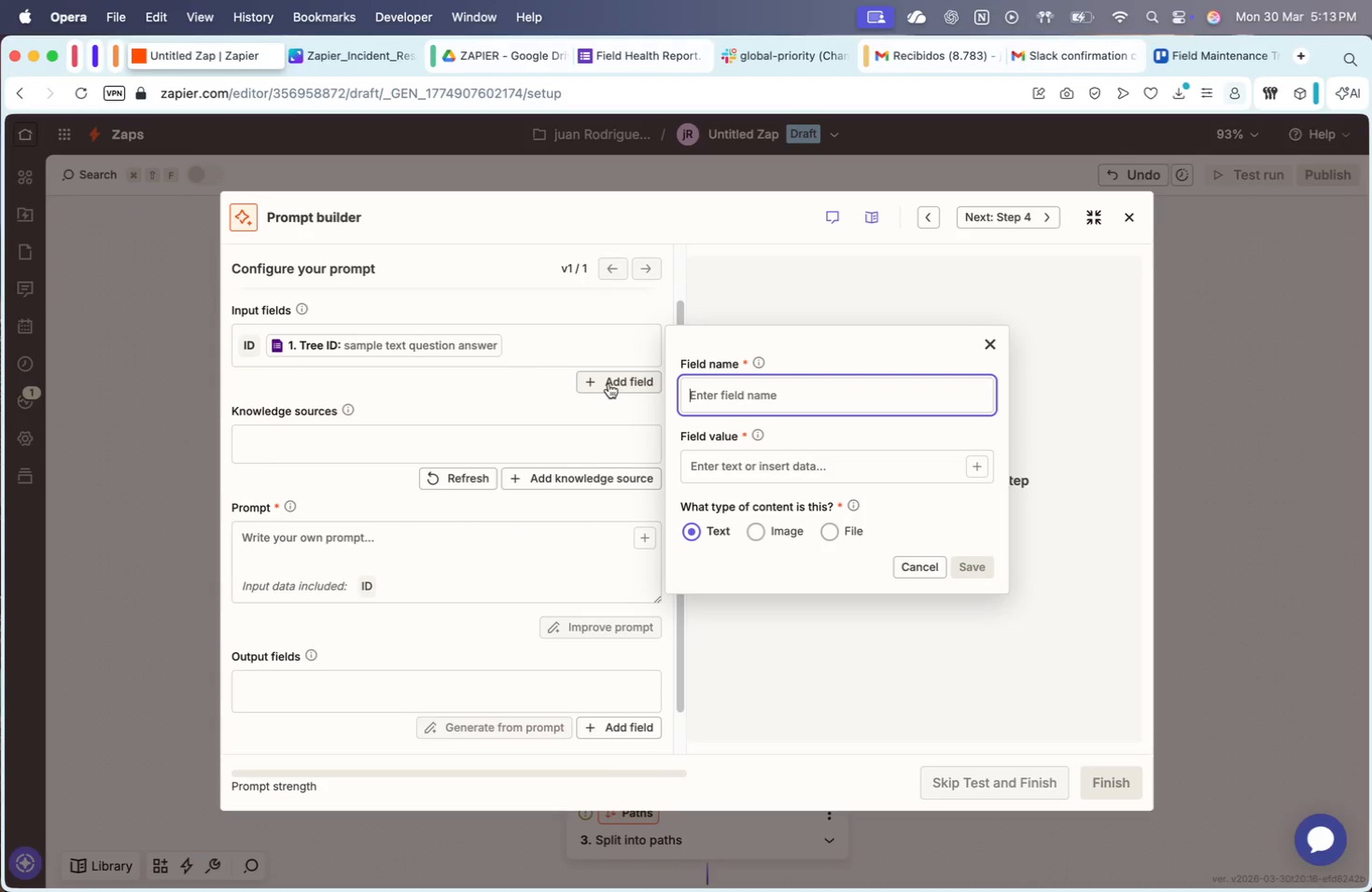 
left_click([726, 411])
 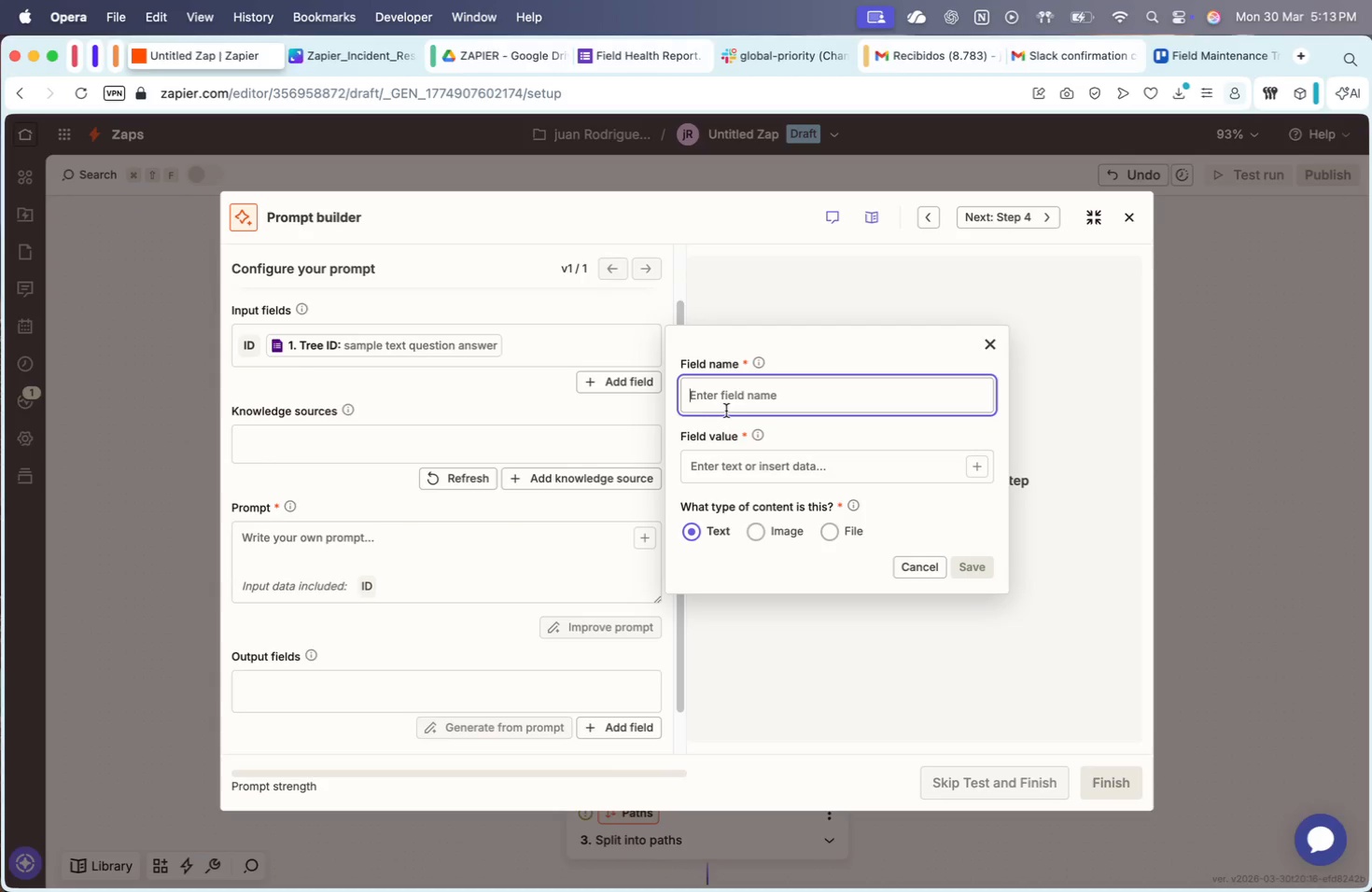 
type(Time)
 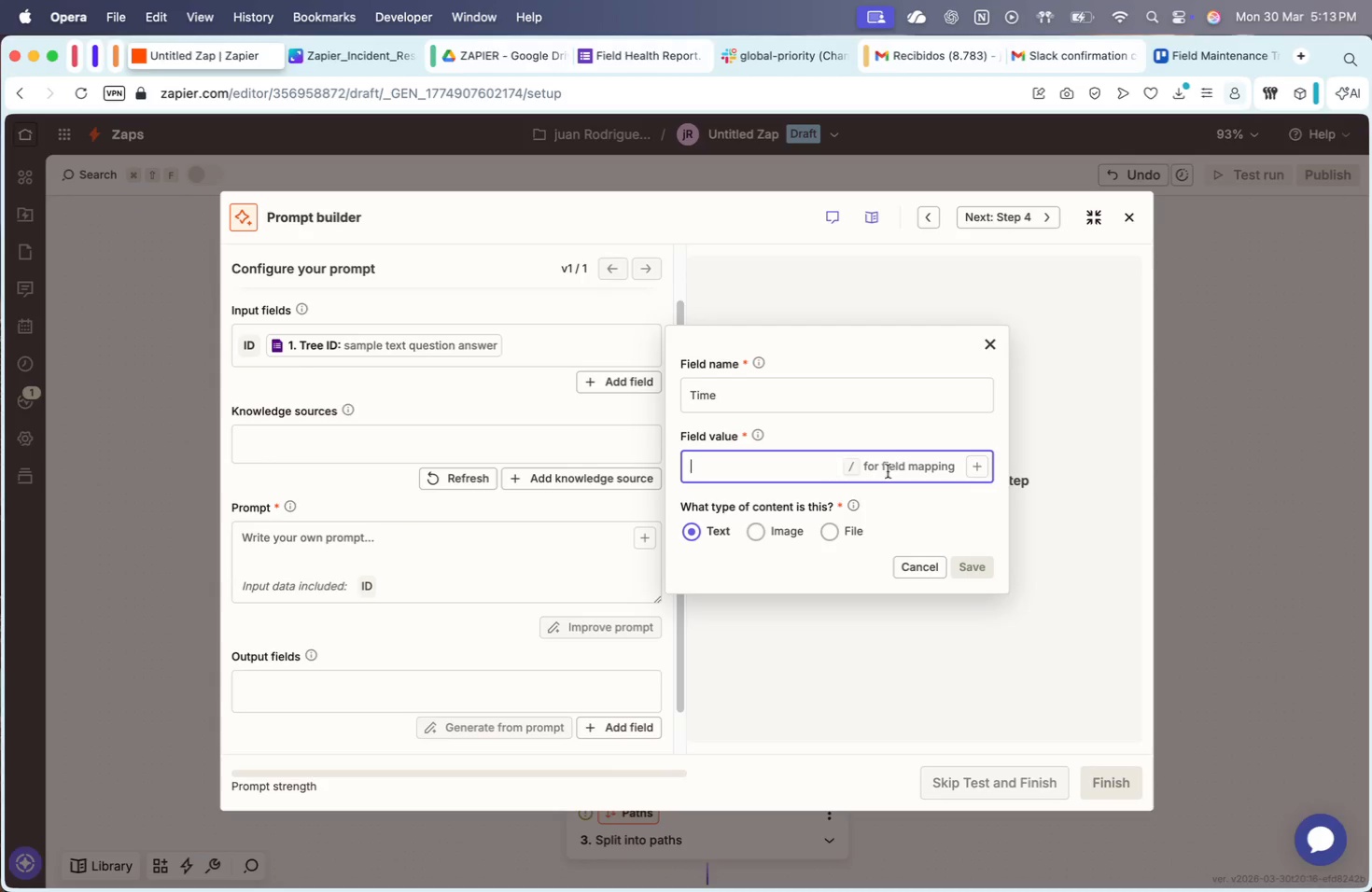 
left_click([968, 470])
 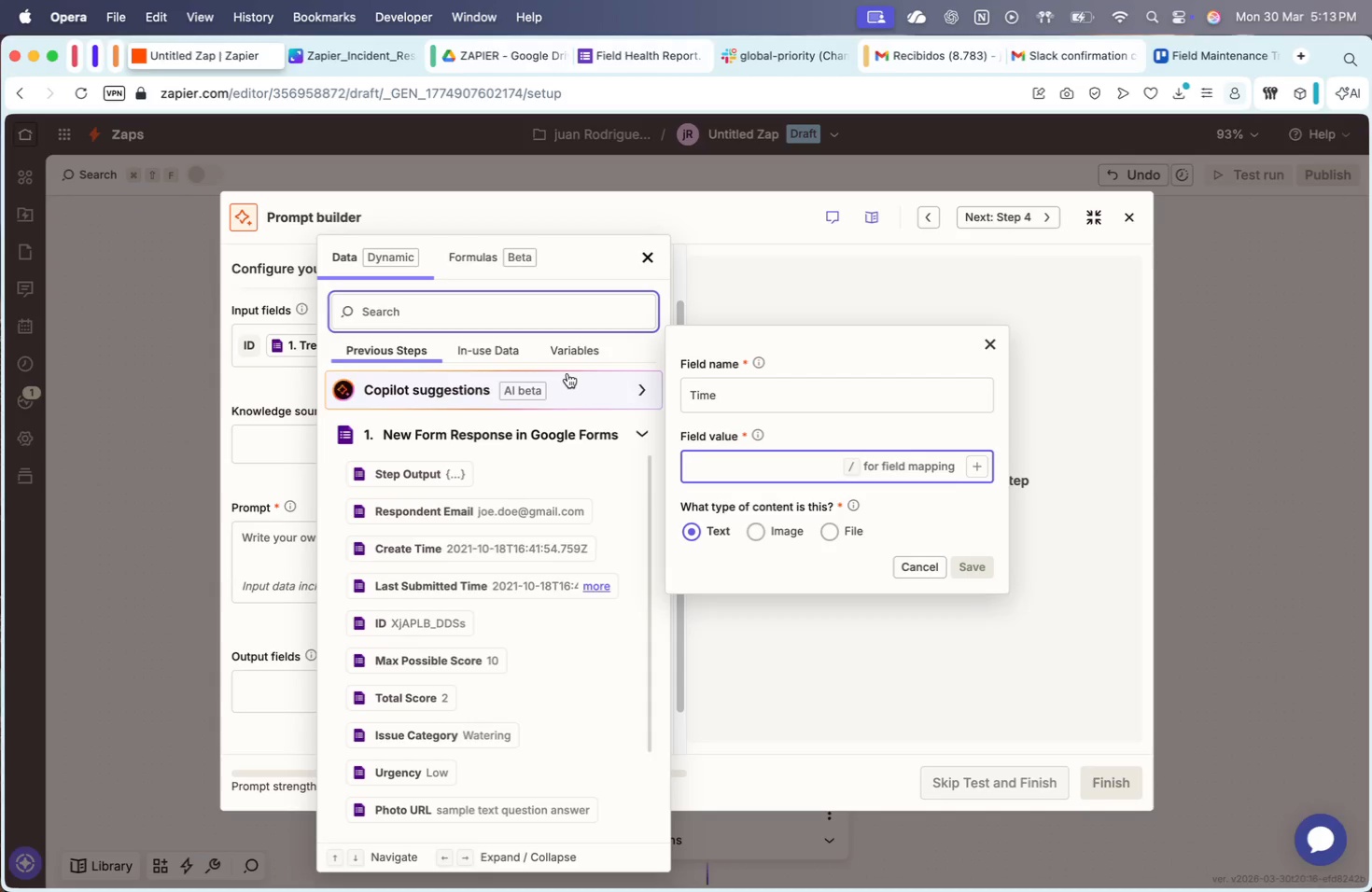 
left_click([579, 354])
 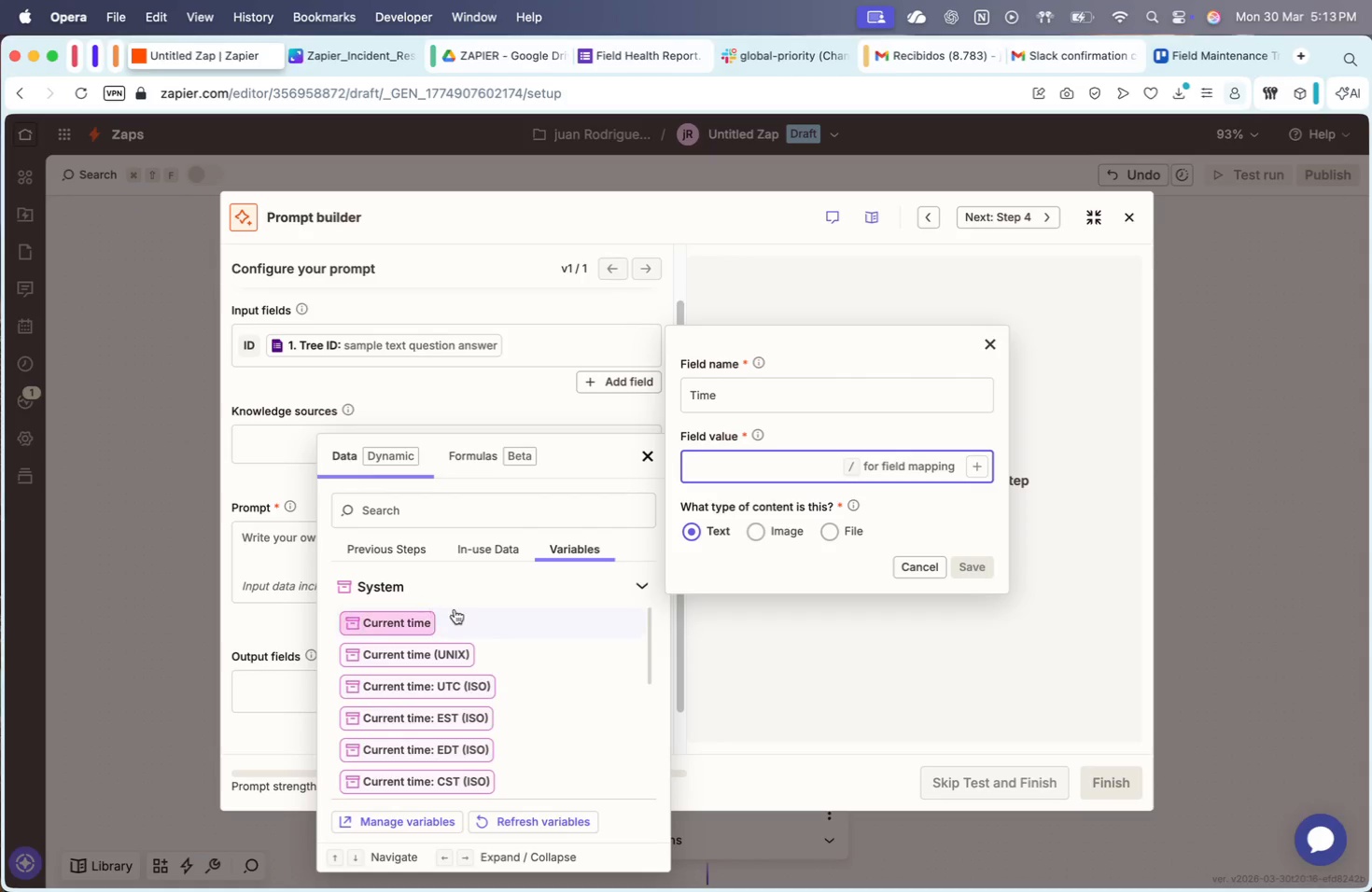 
scroll: coordinate [432, 639], scroll_direction: down, amount: 7.0
 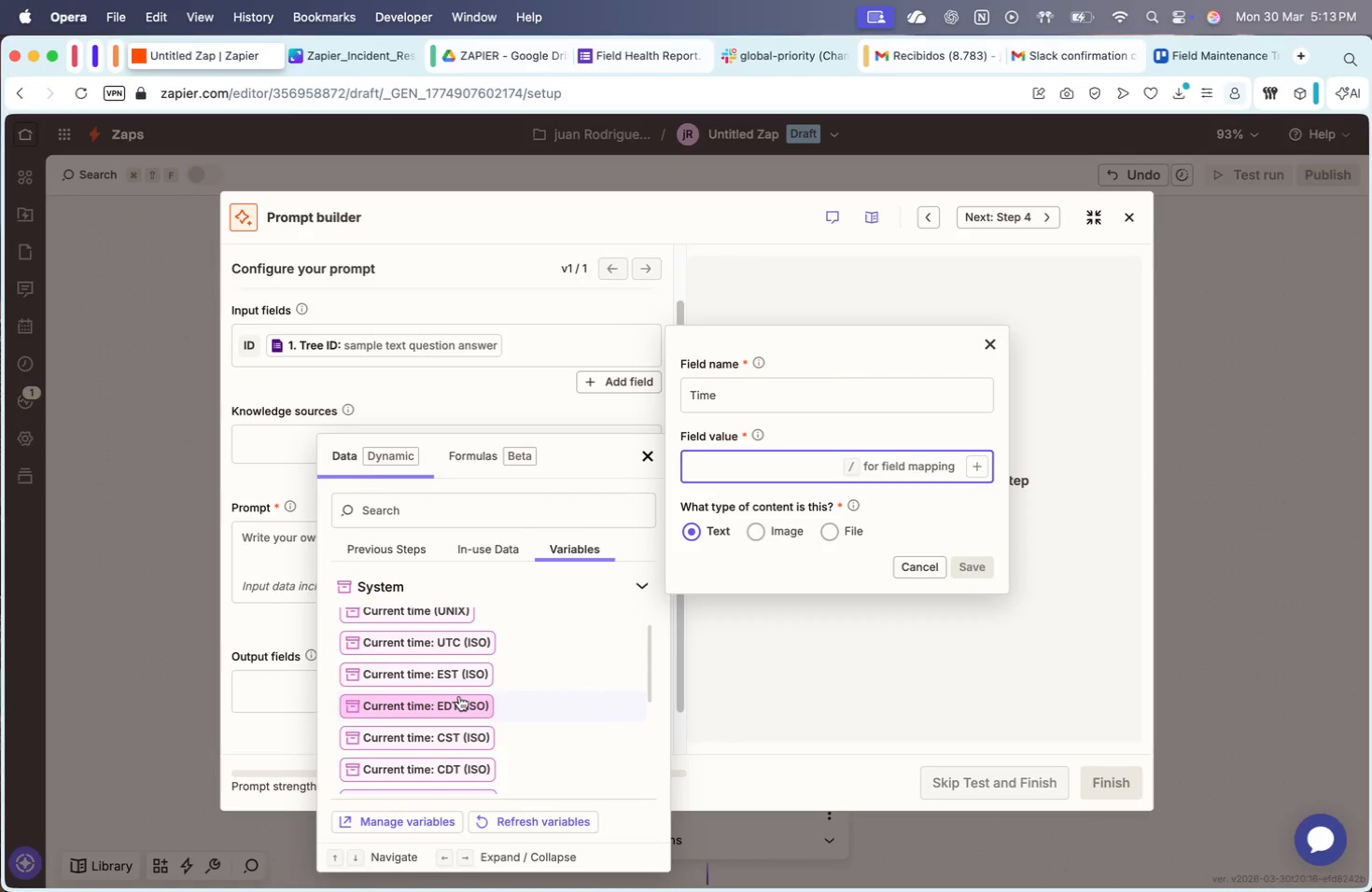 
left_click([477, 678])
 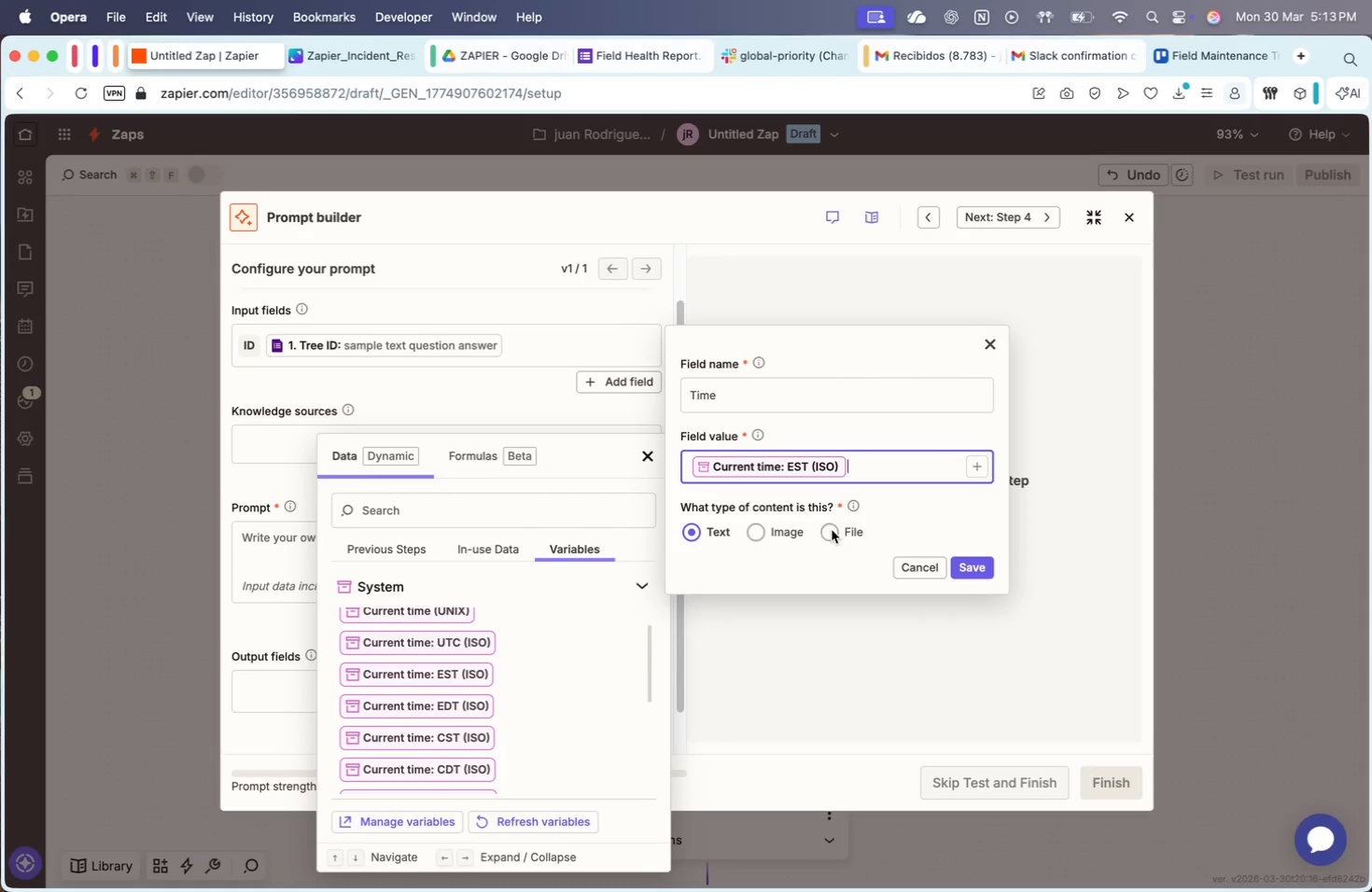 
scroll: coordinate [547, 699], scroll_direction: down, amount: 35.0
 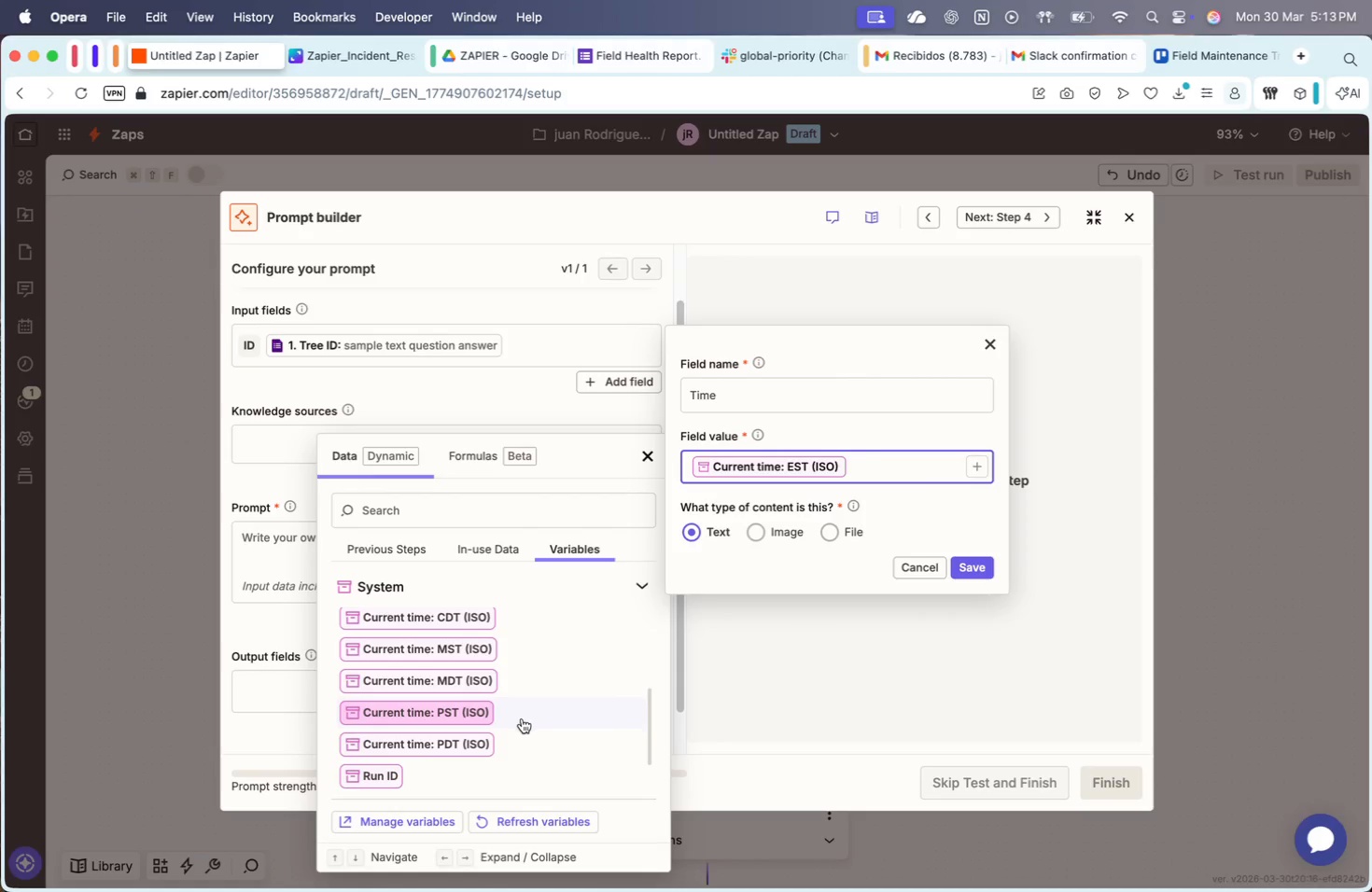 
scroll: coordinate [522, 718], scroll_direction: up, amount: 35.0
 